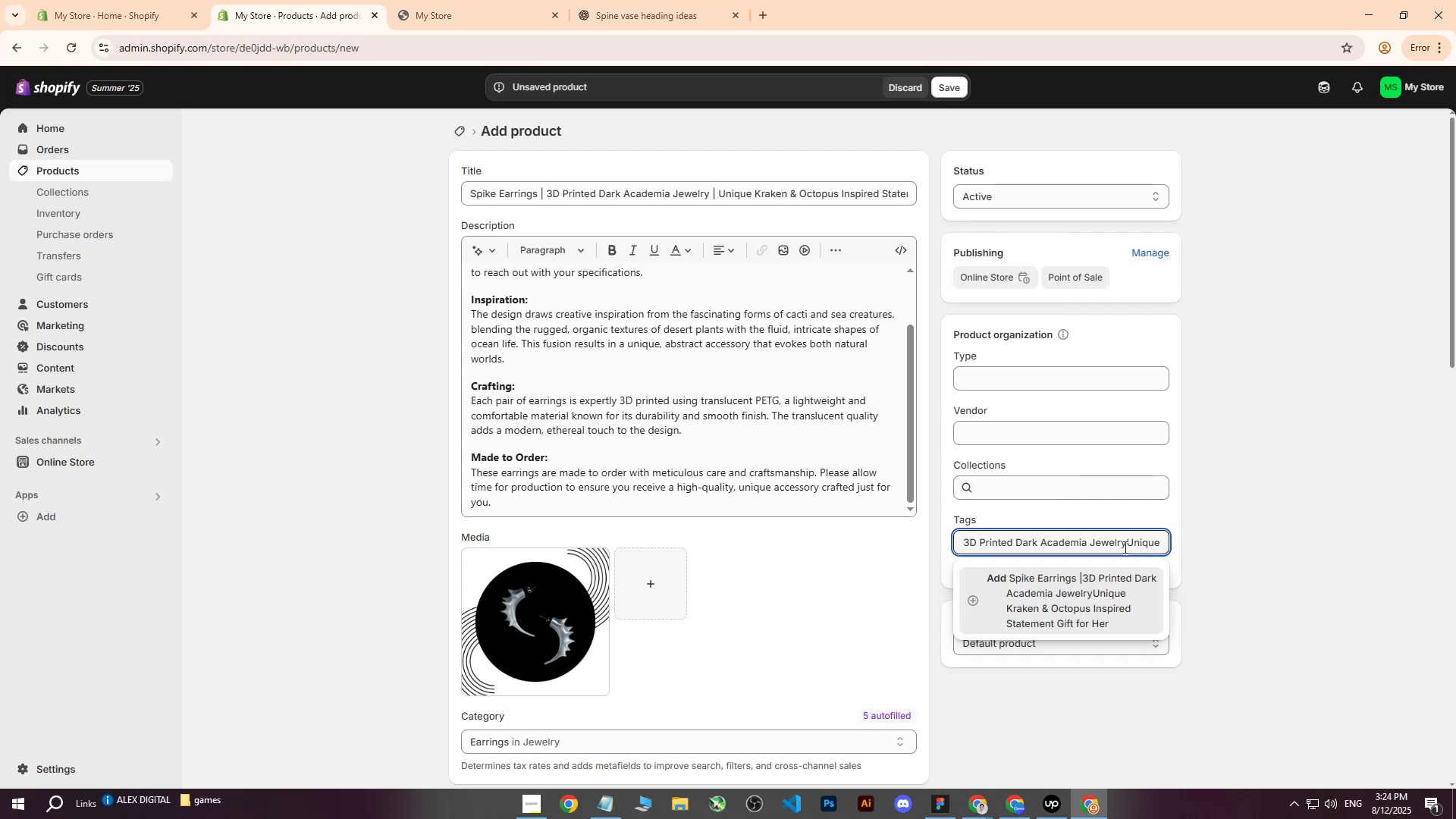 
key(Backspace)
 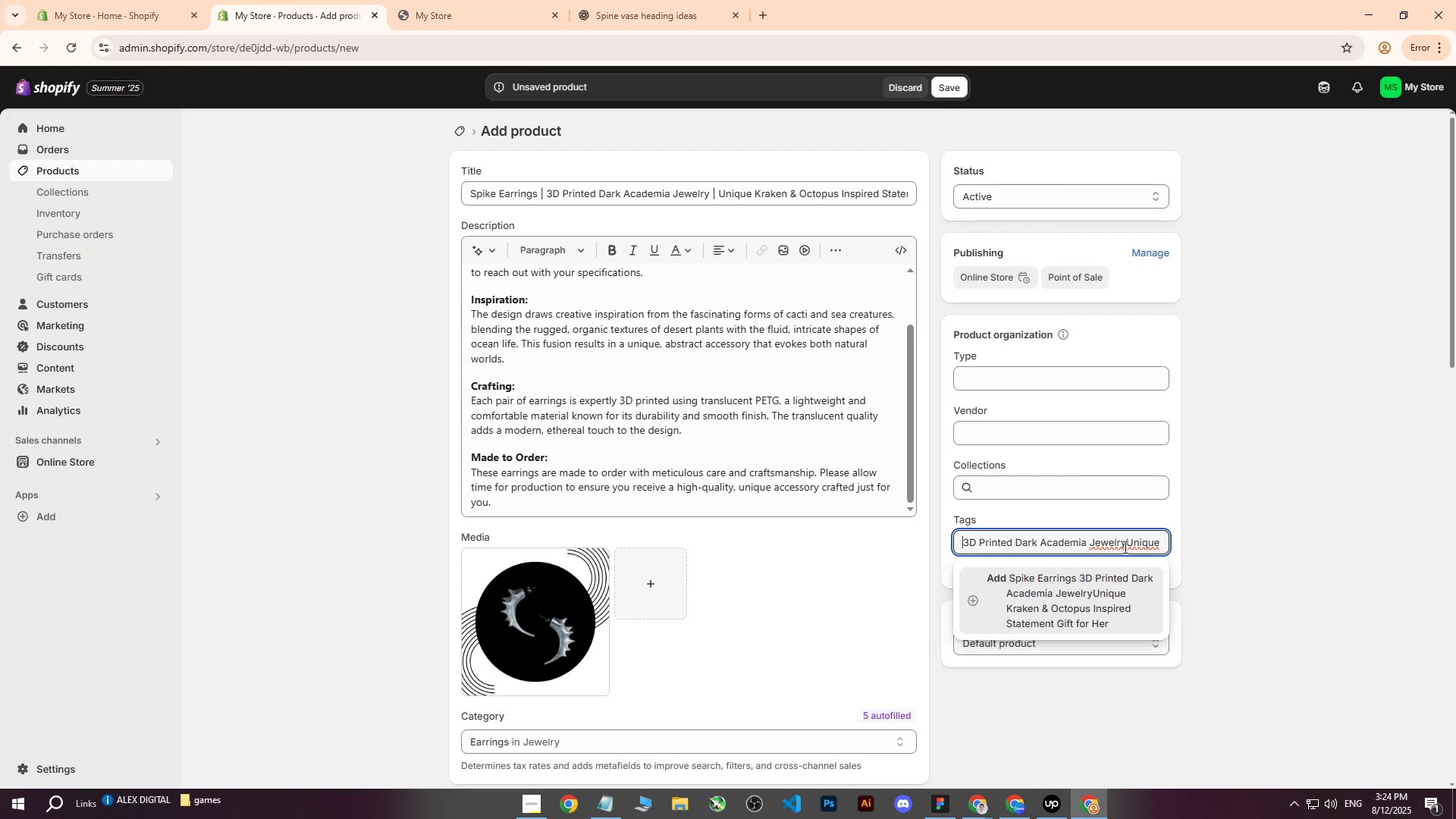 
key(Backspace)
 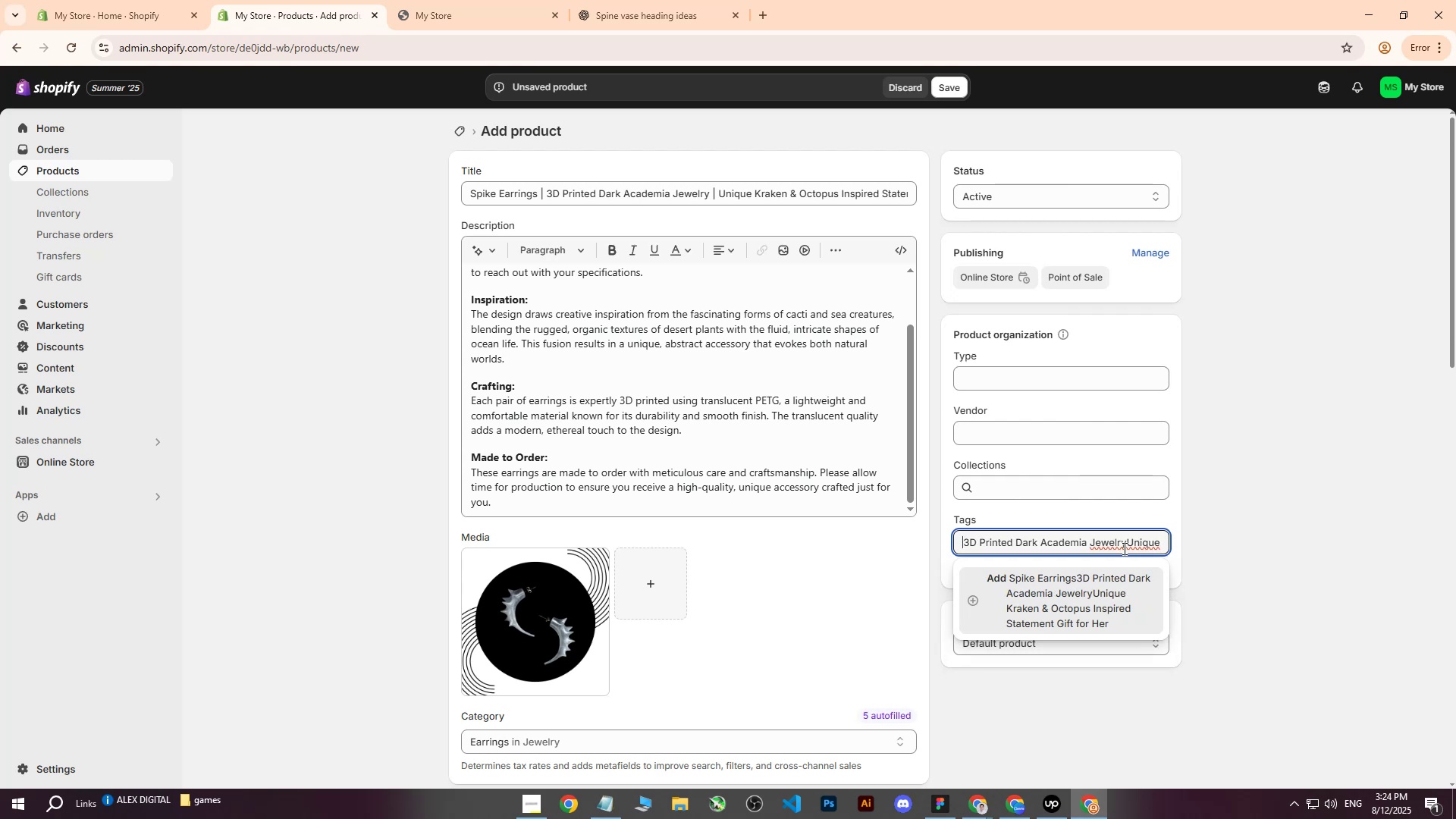 
left_click([1108, 570])
 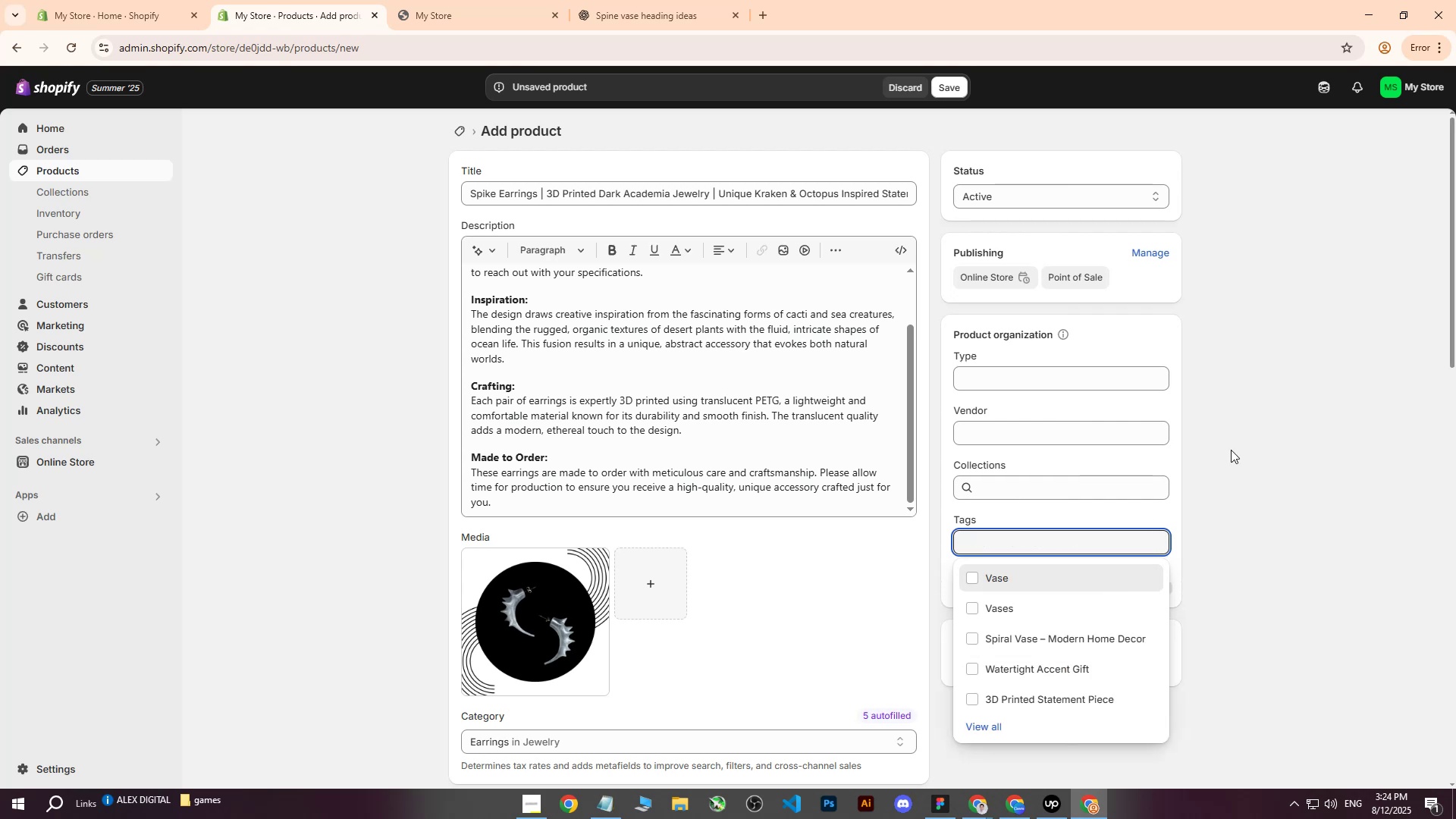 
left_click([1236, 446])
 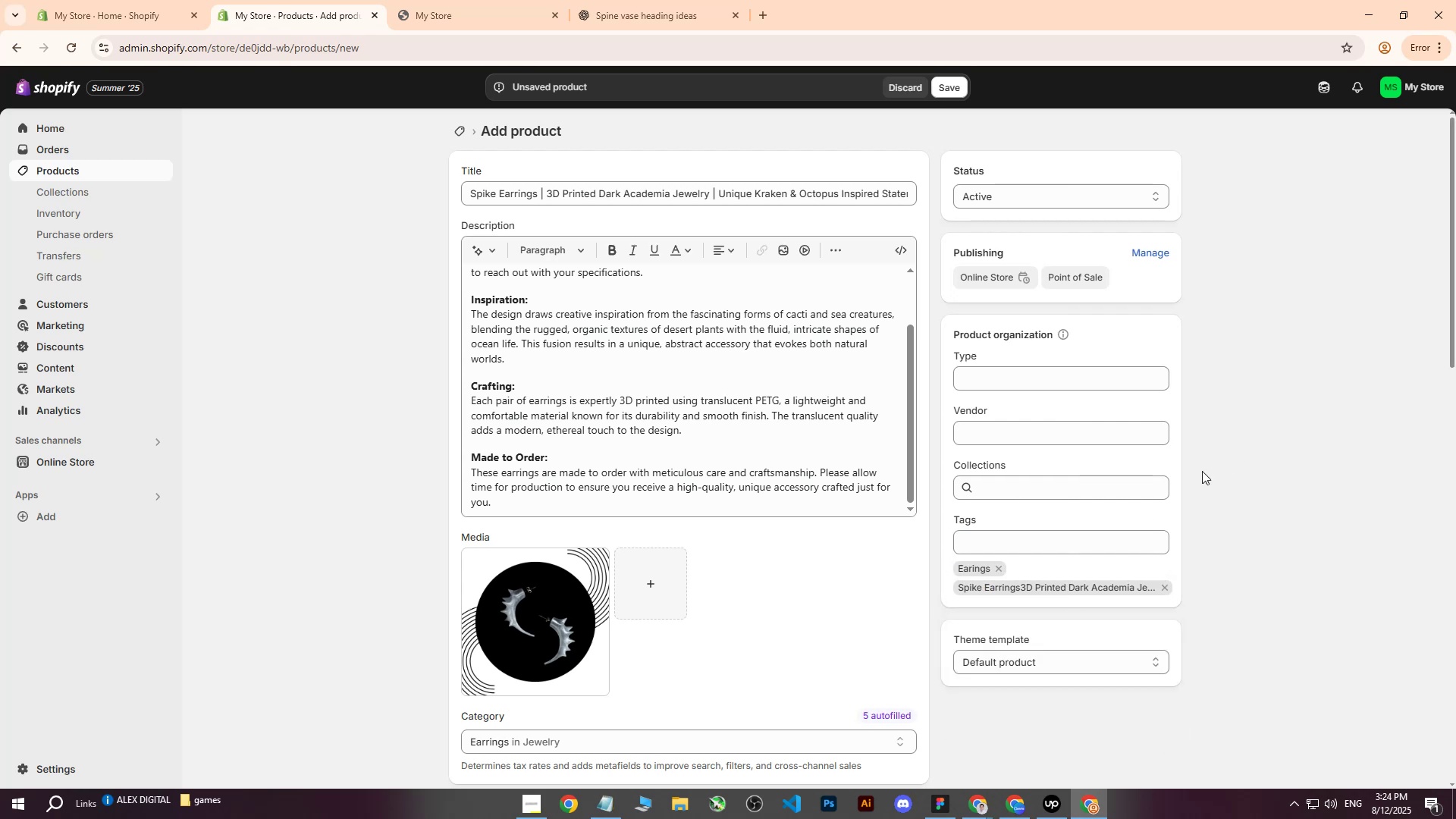 
scroll: coordinate [705, 471], scroll_direction: down, amount: 19.0
 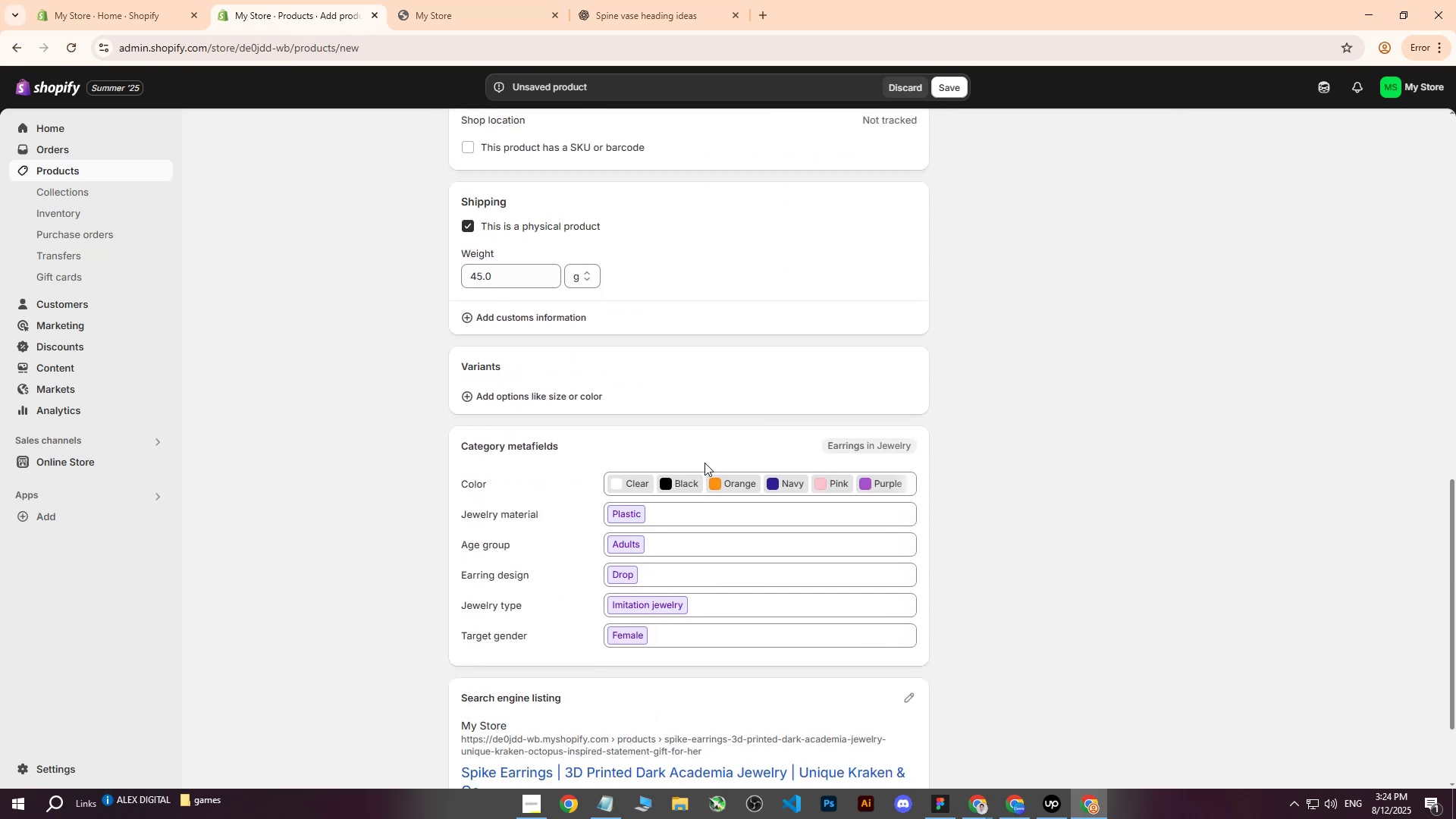 
scroll: coordinate [1160, 243], scroll_direction: up, amount: 19.0
 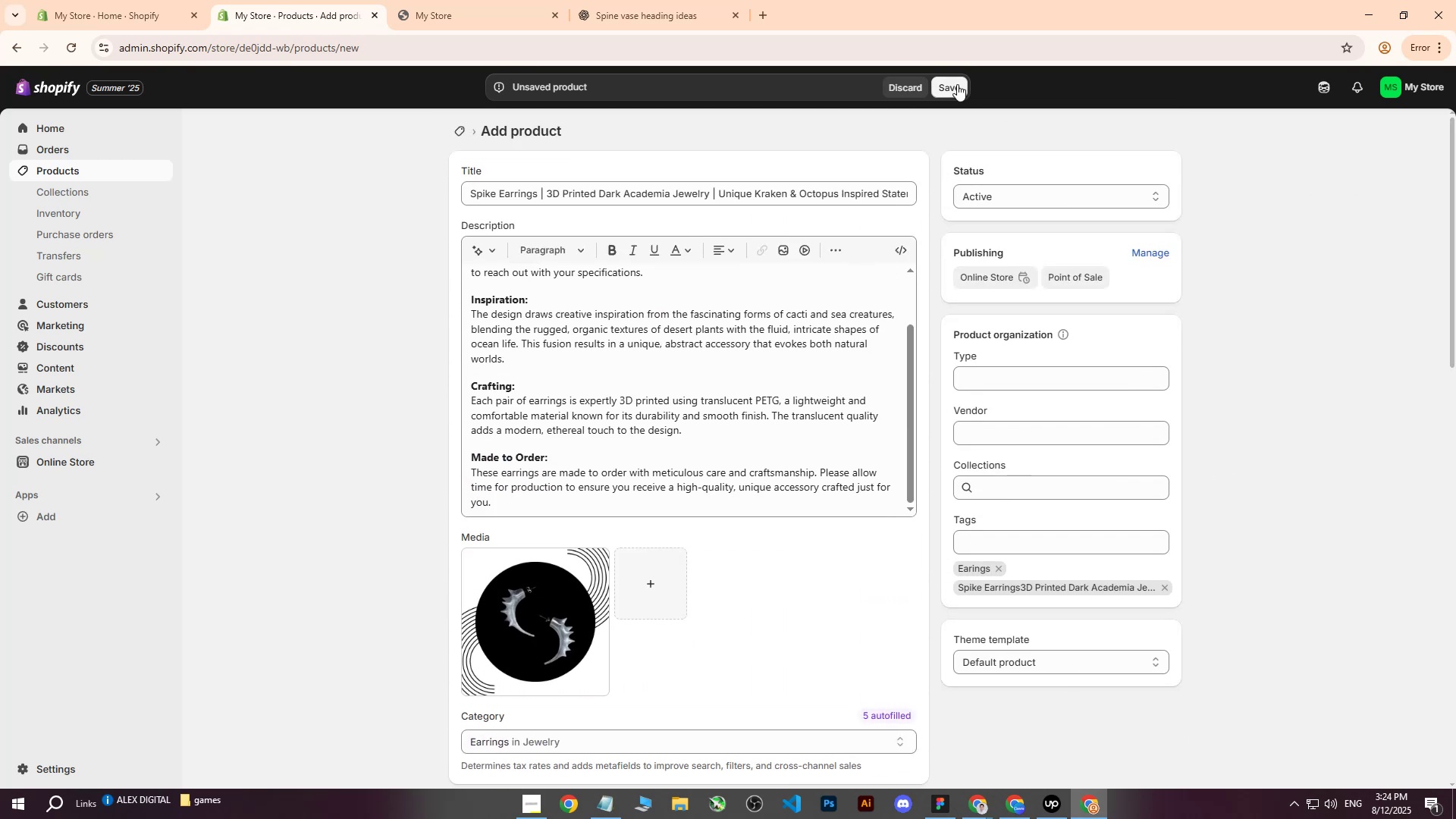 
left_click([957, 84])
 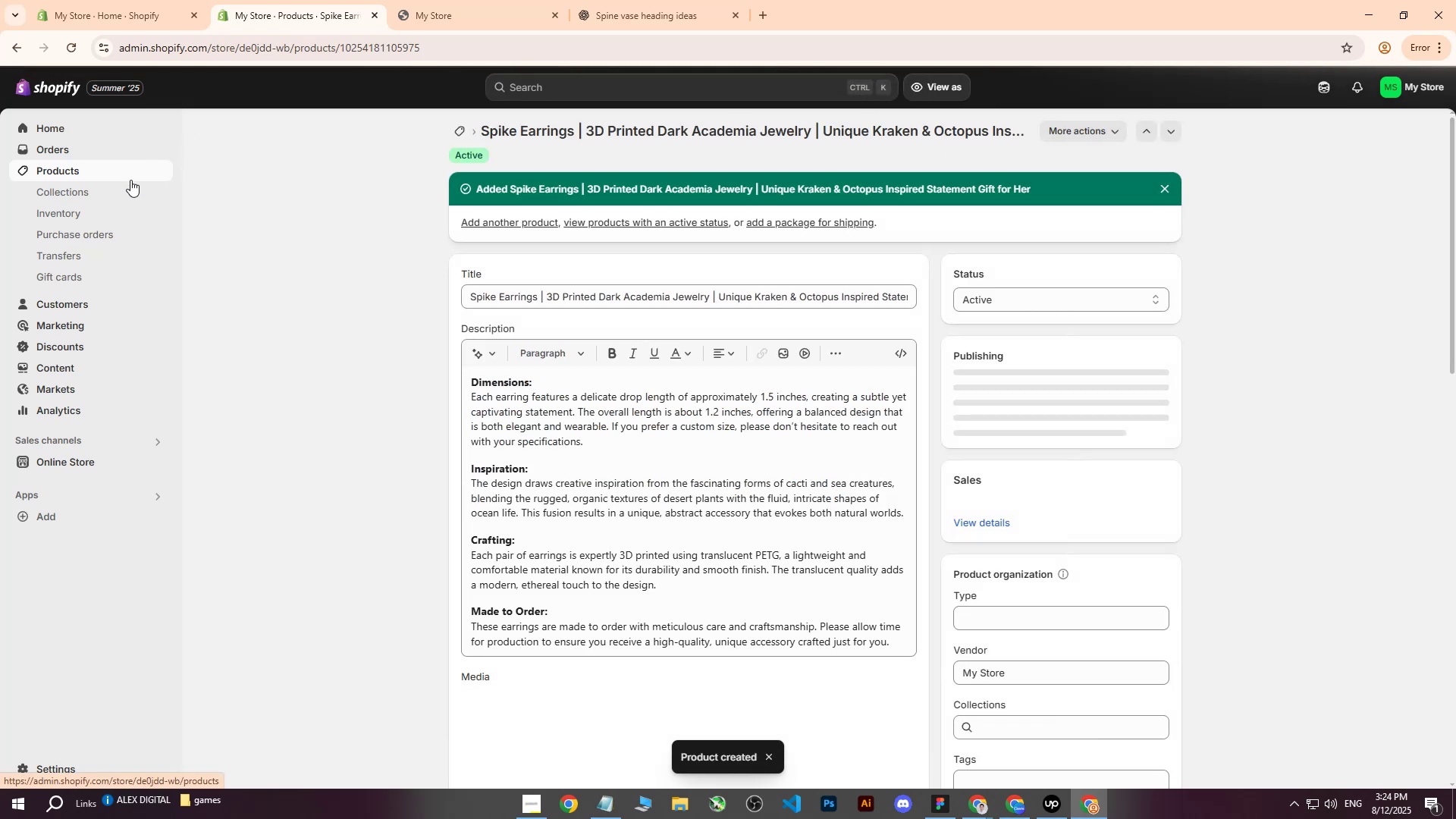 
scroll: coordinate [544, 359], scroll_direction: down, amount: 1.0
 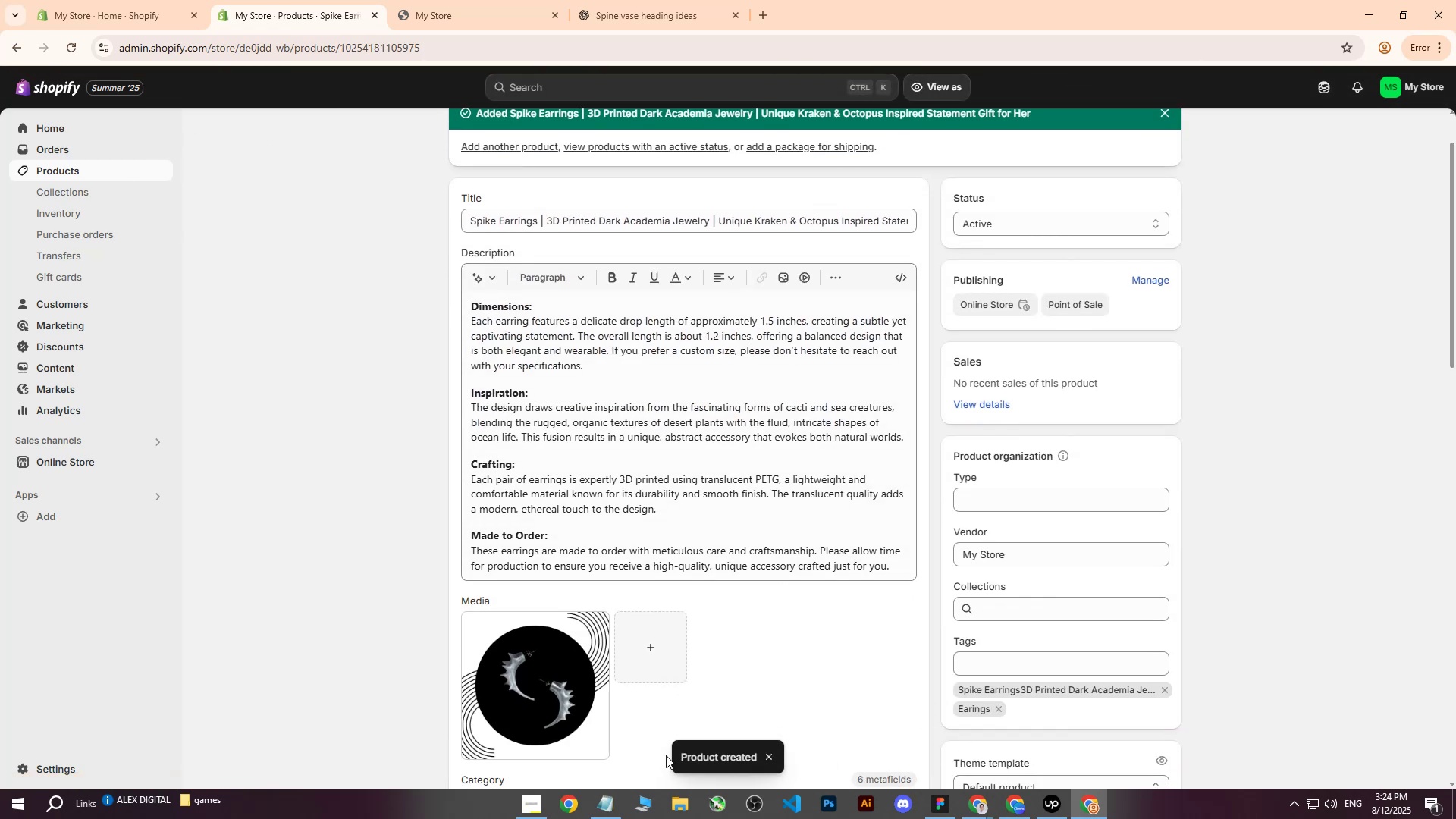 
left_click([667, 805])
 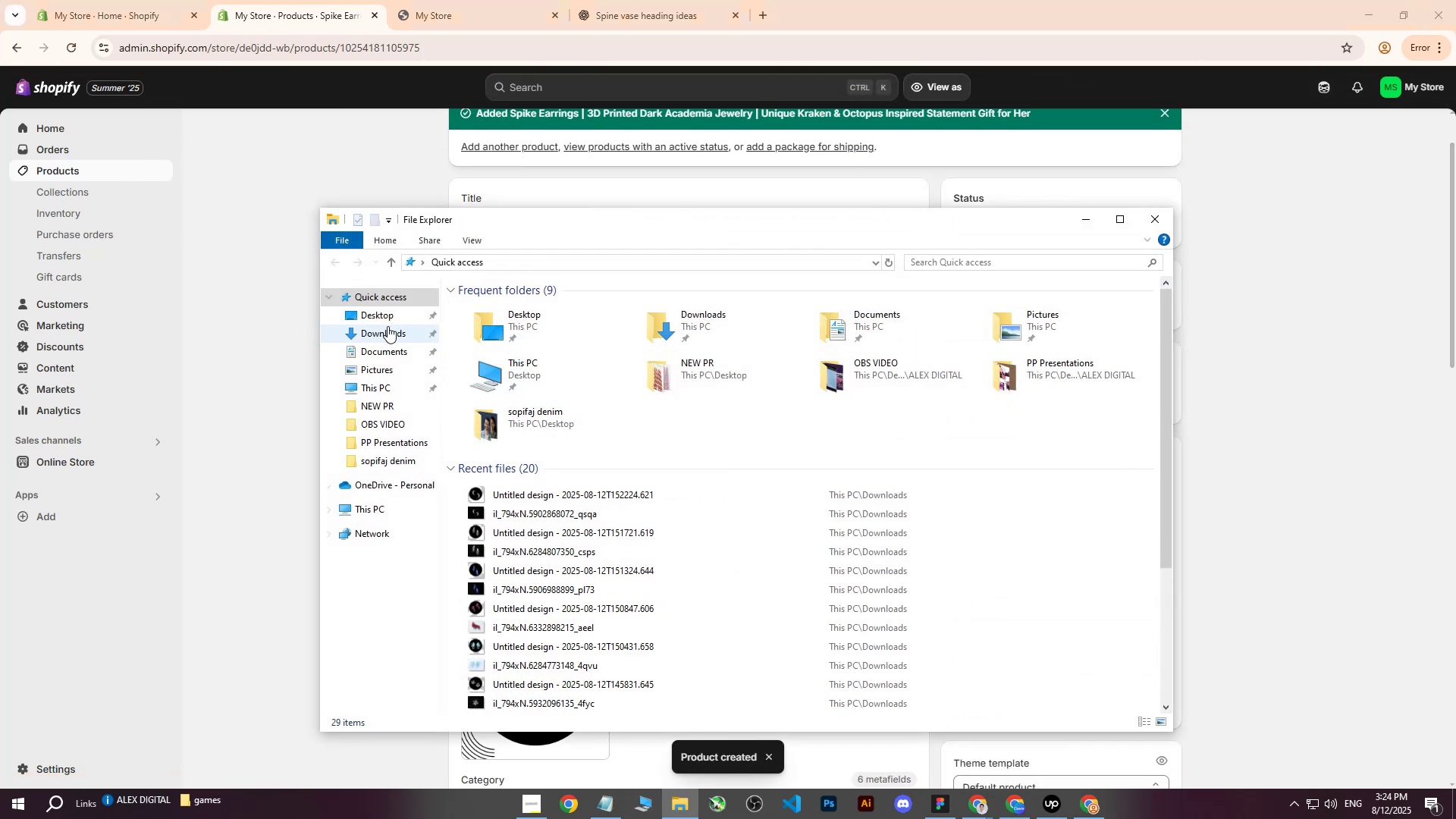 
left_click([388, 326])
 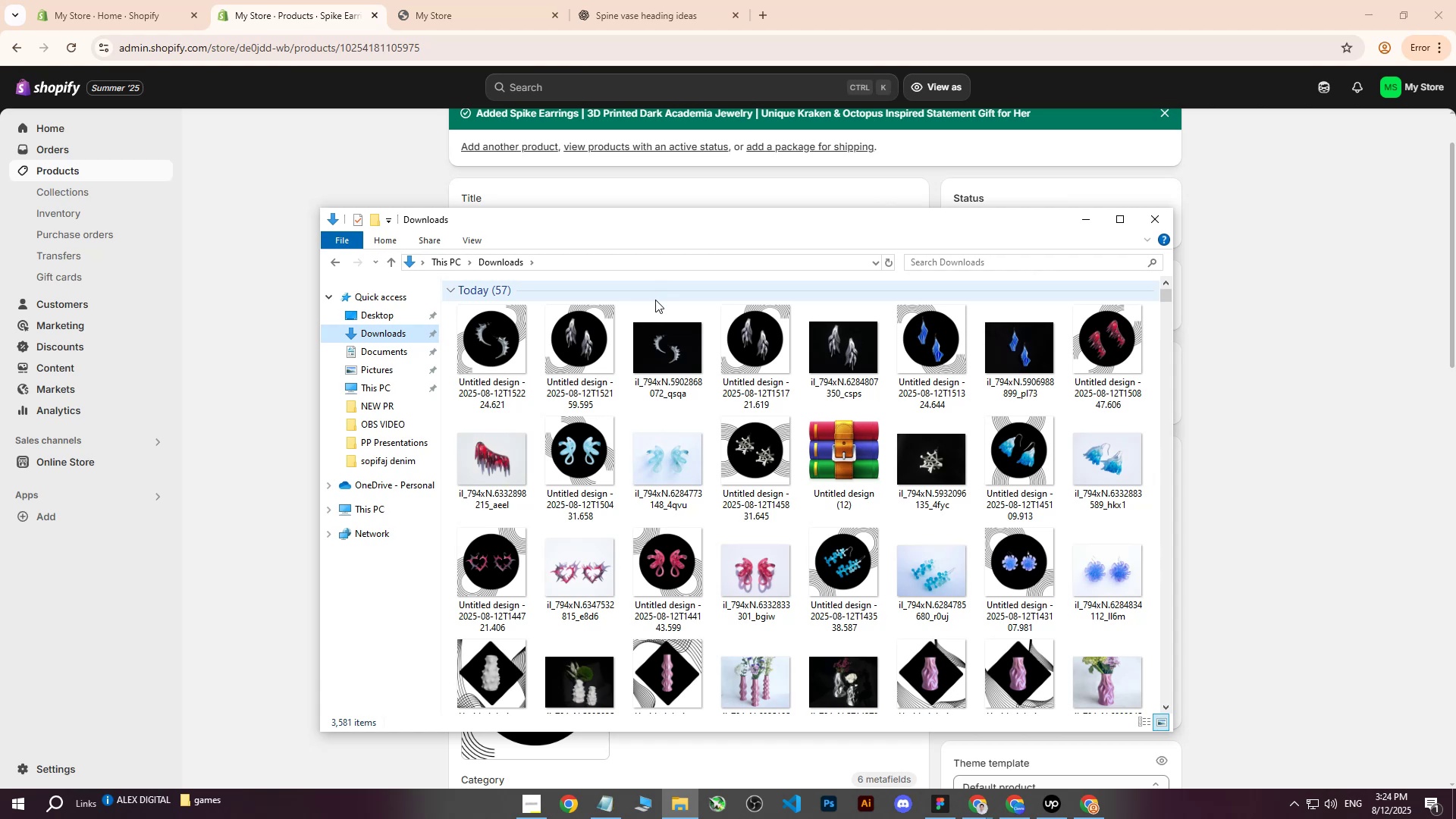 
wait(7.58)
 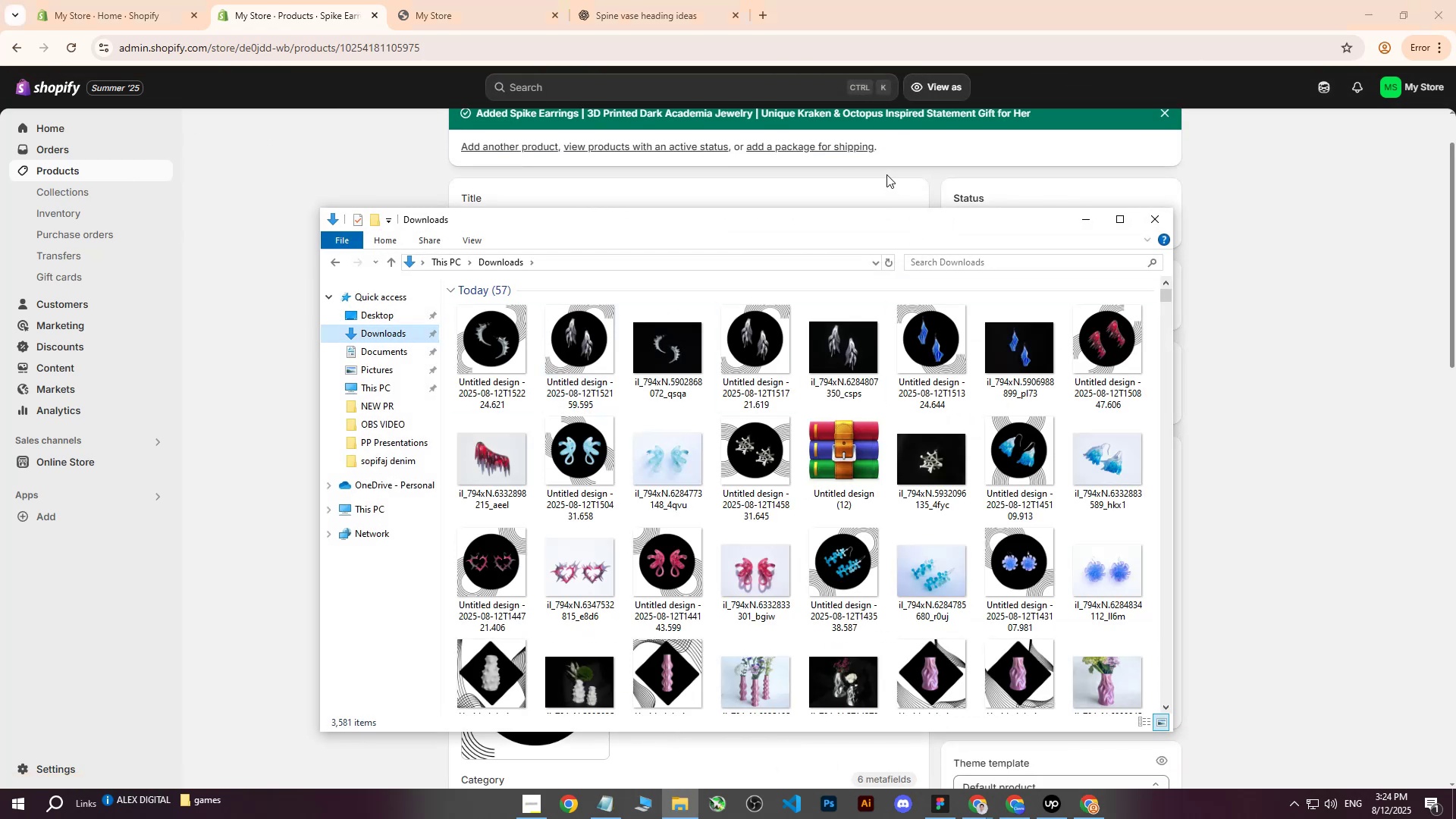 
left_click([1144, 224])
 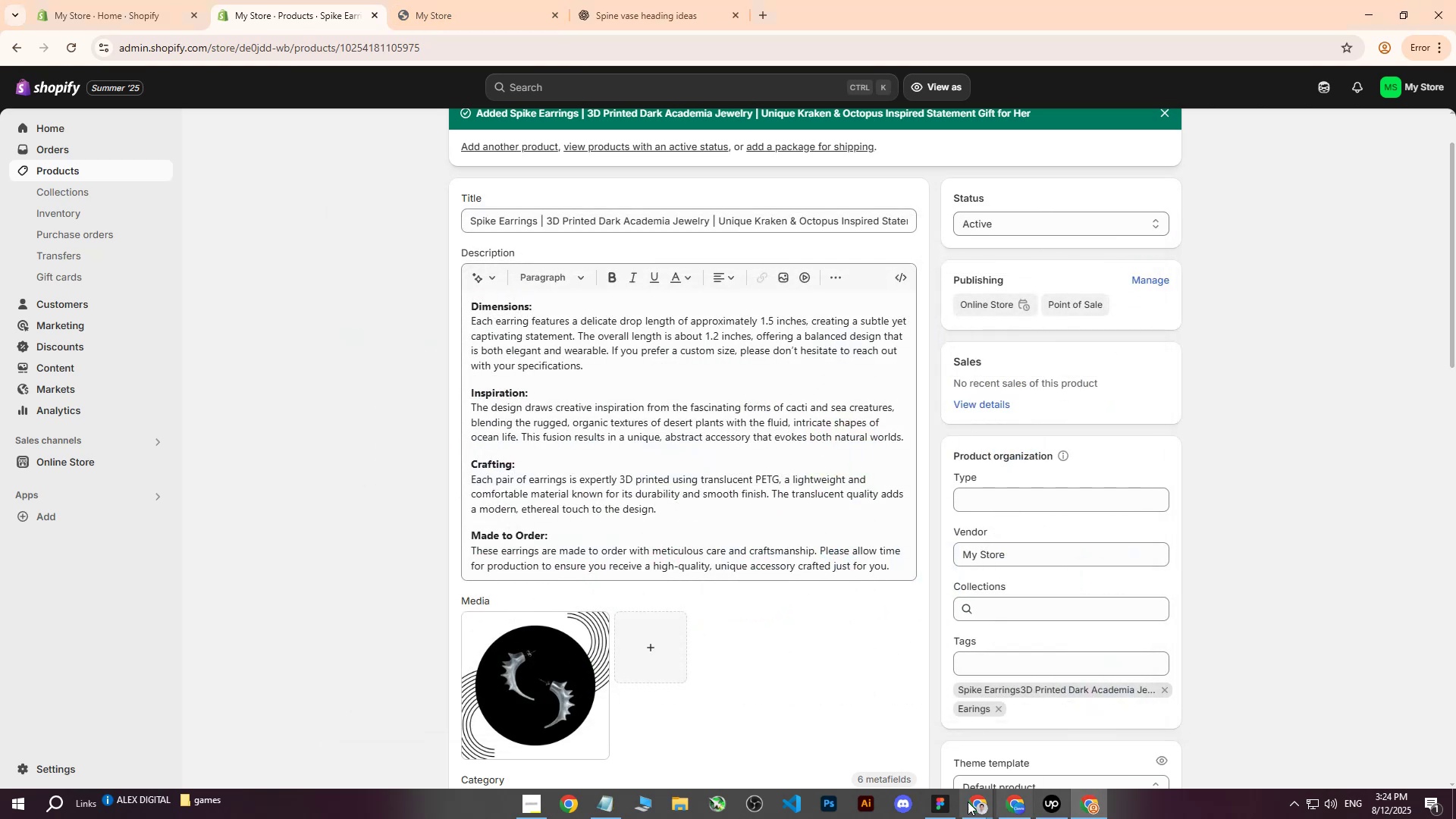 
left_click([970, 808])
 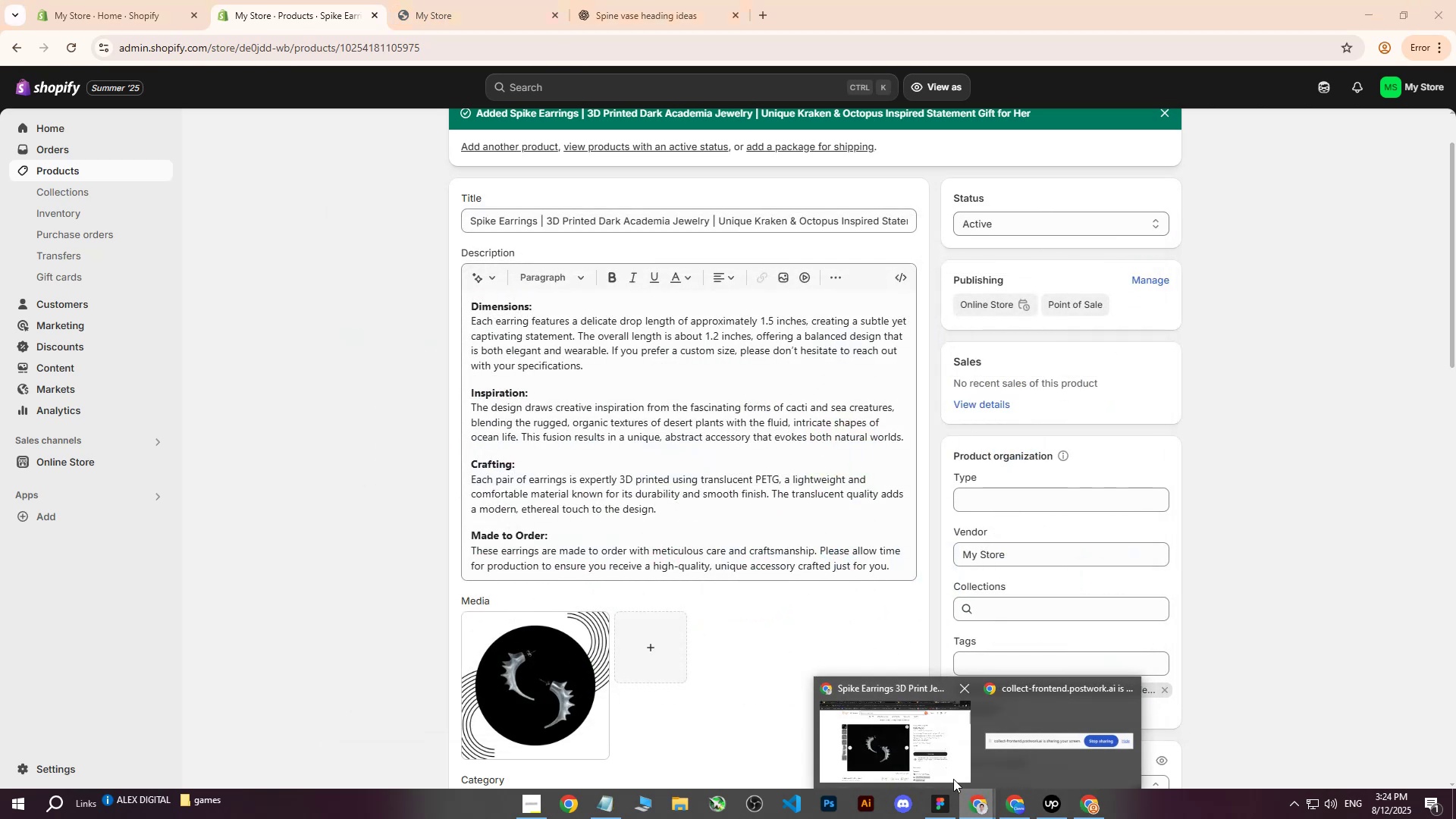 
left_click([904, 750])
 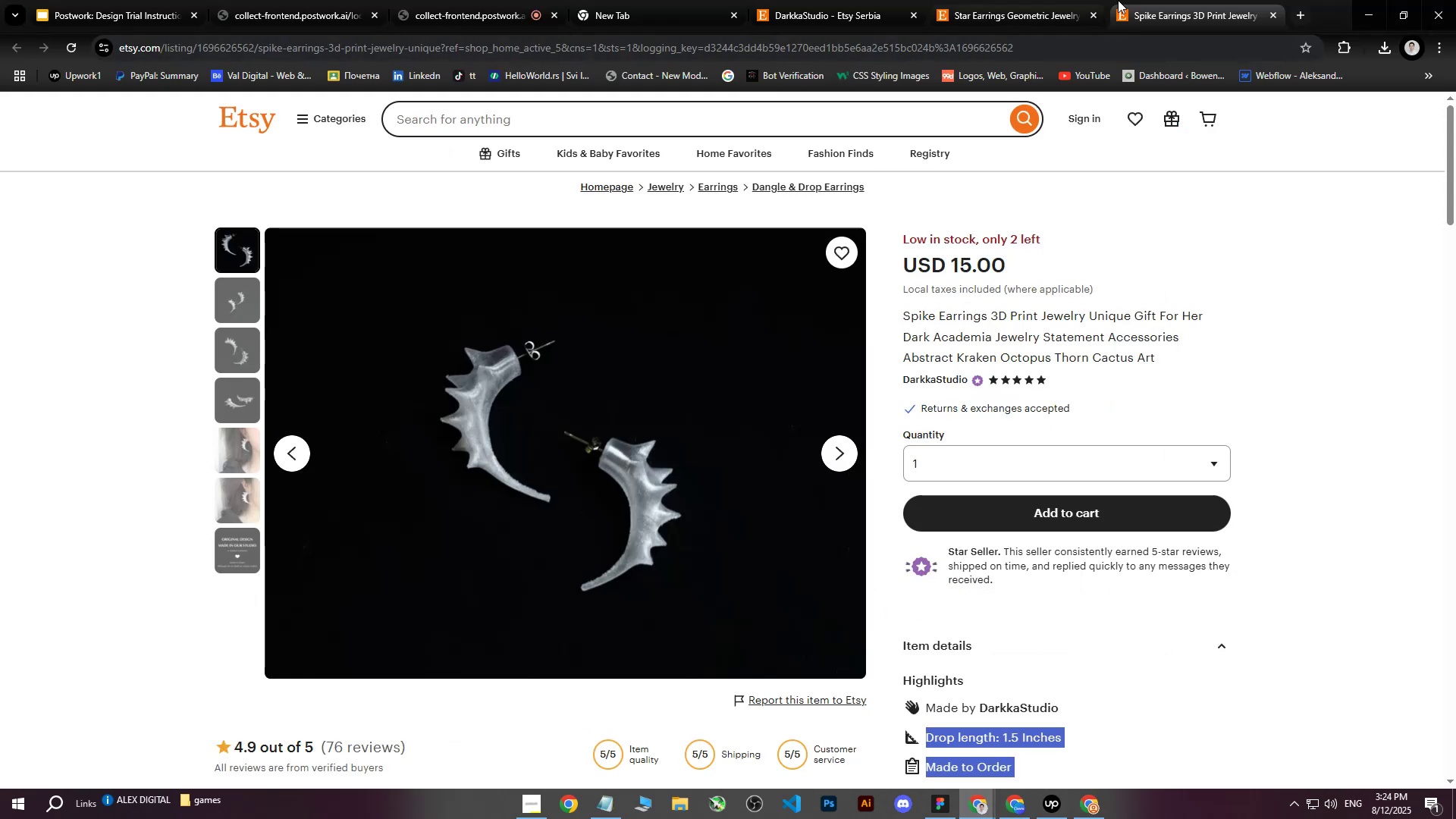 
left_click([1131, 0])
 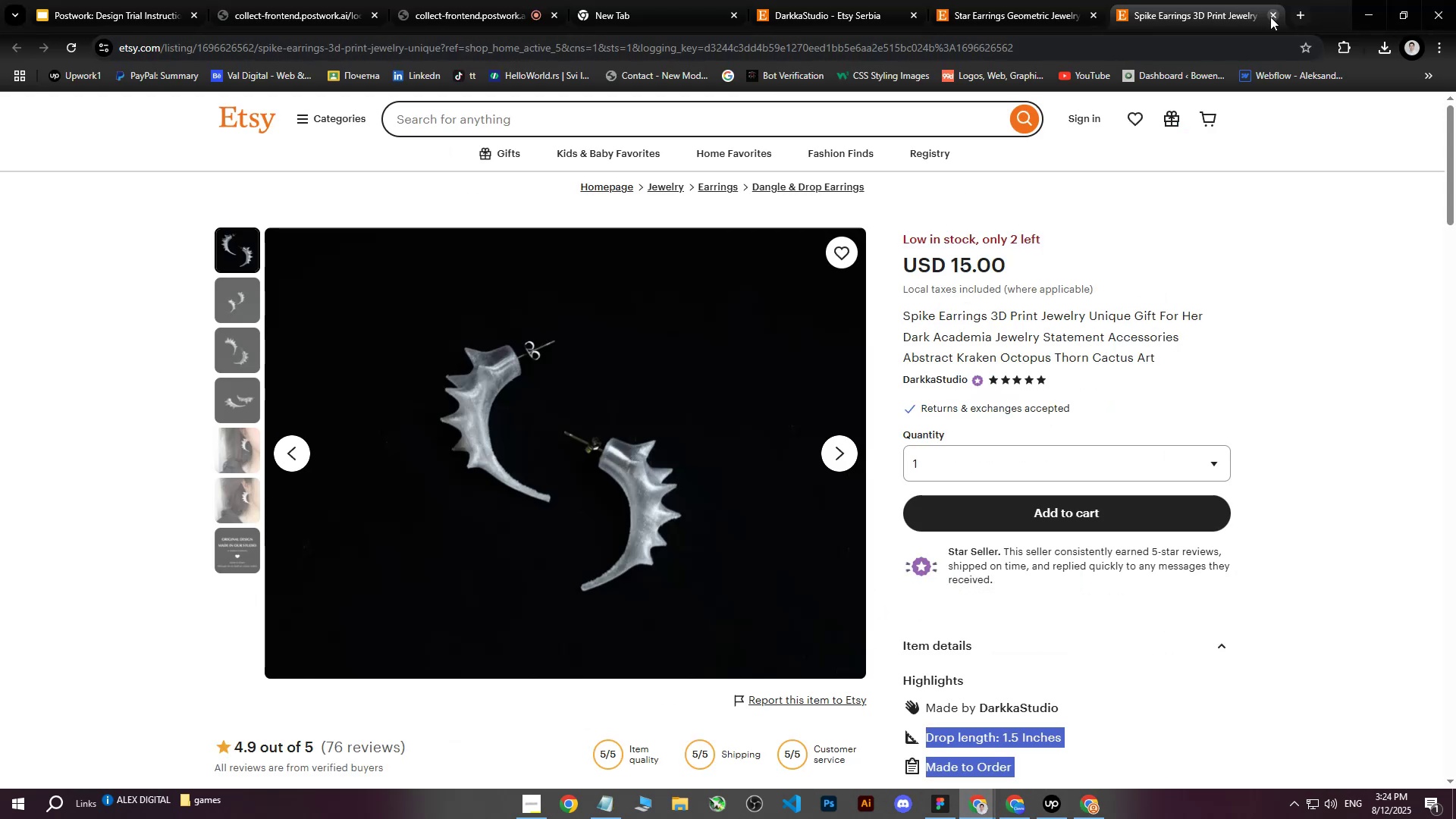 
left_click([1275, 17])
 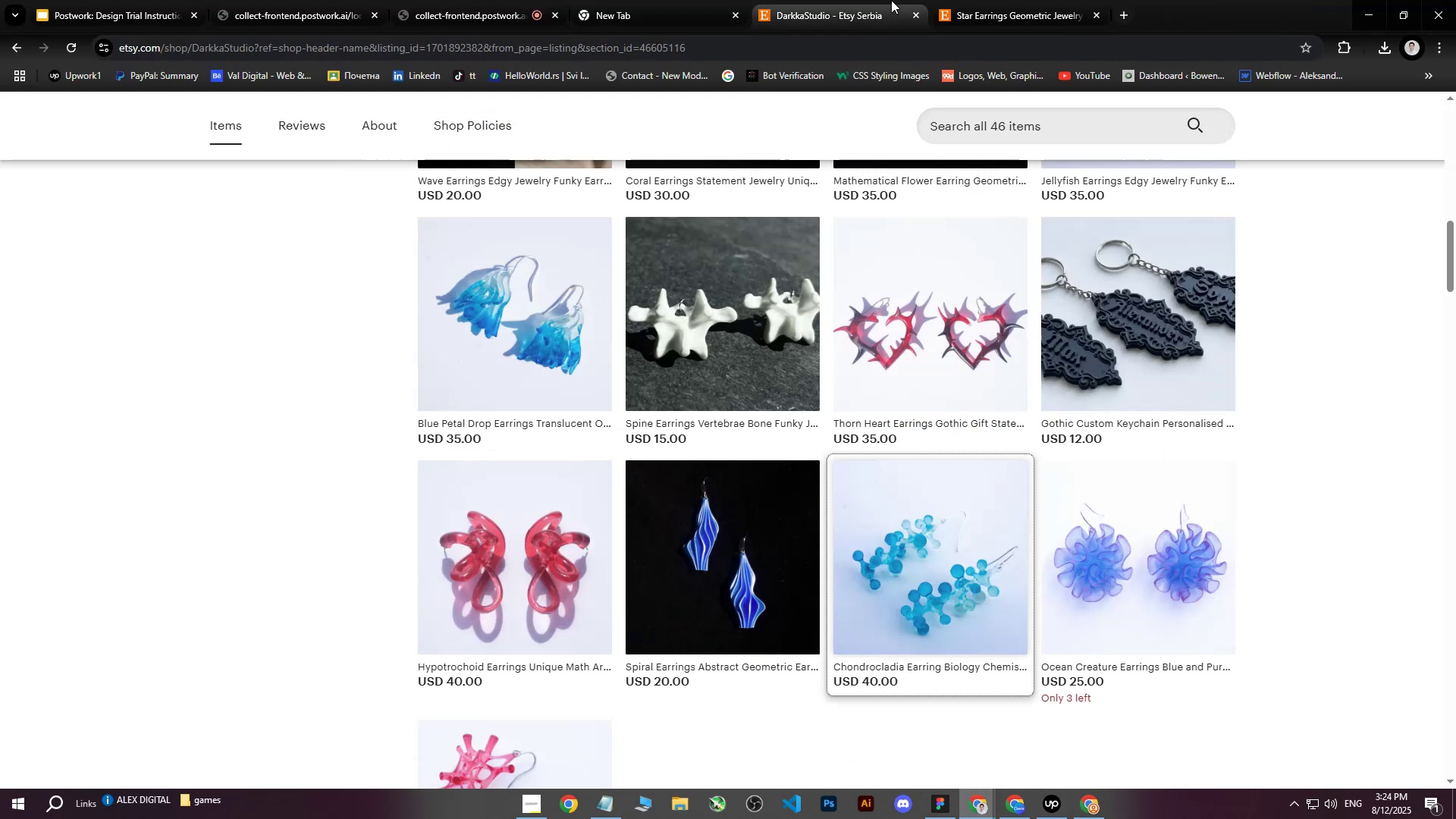 
double_click([1029, 0])
 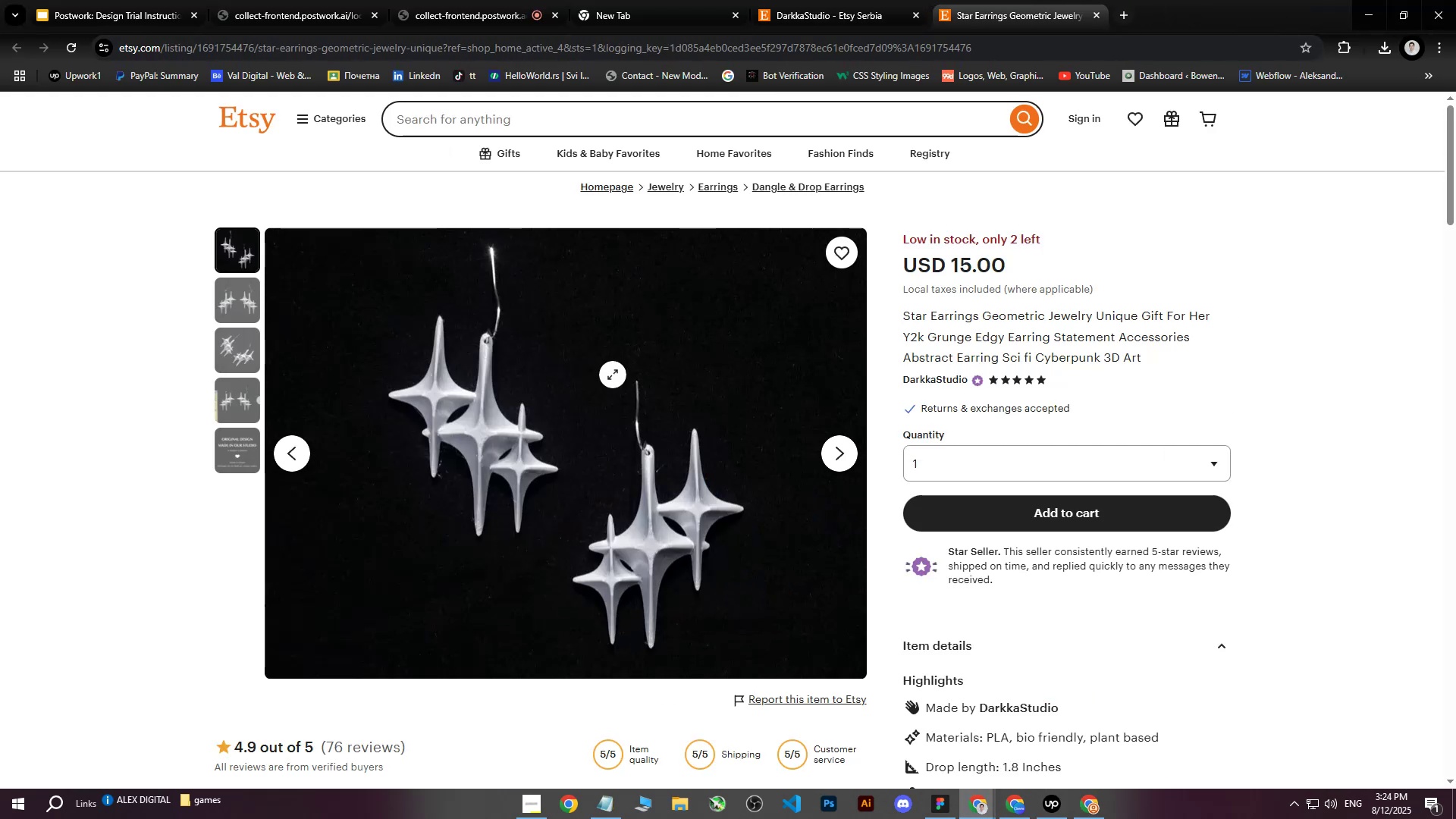 
right_click([612, 376])
 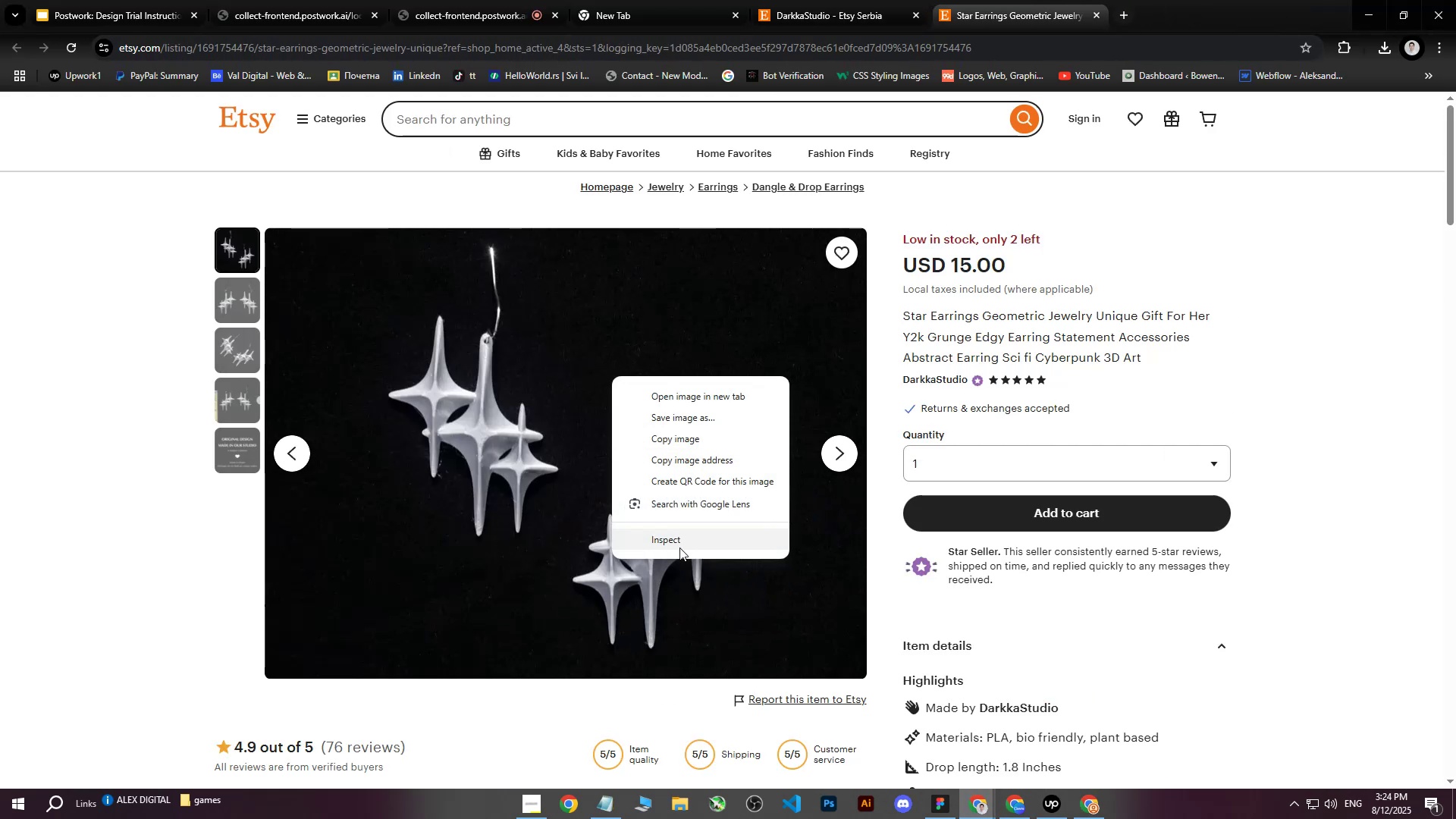 
left_click([682, 540])
 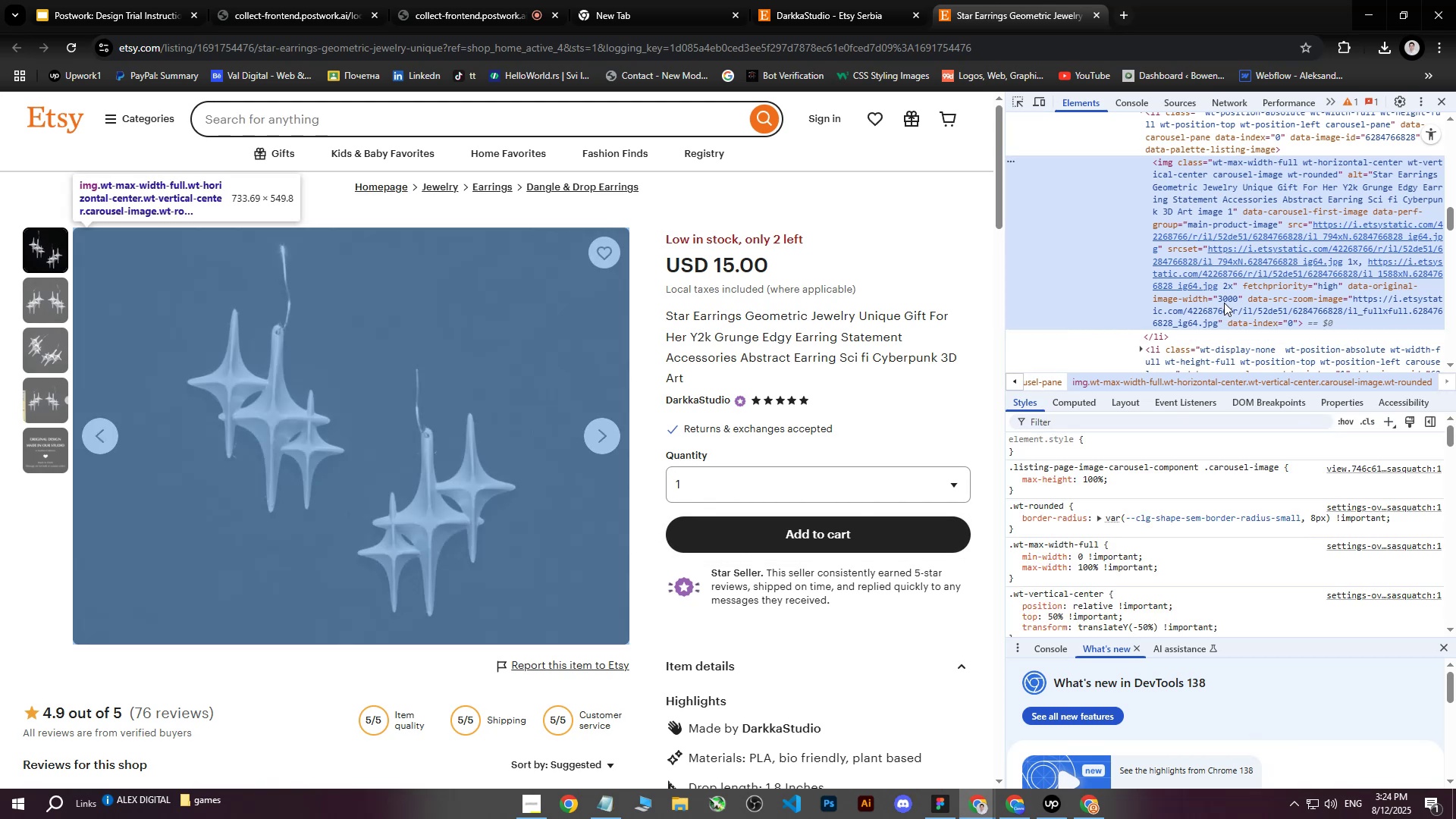 
left_click([1229, 258])
 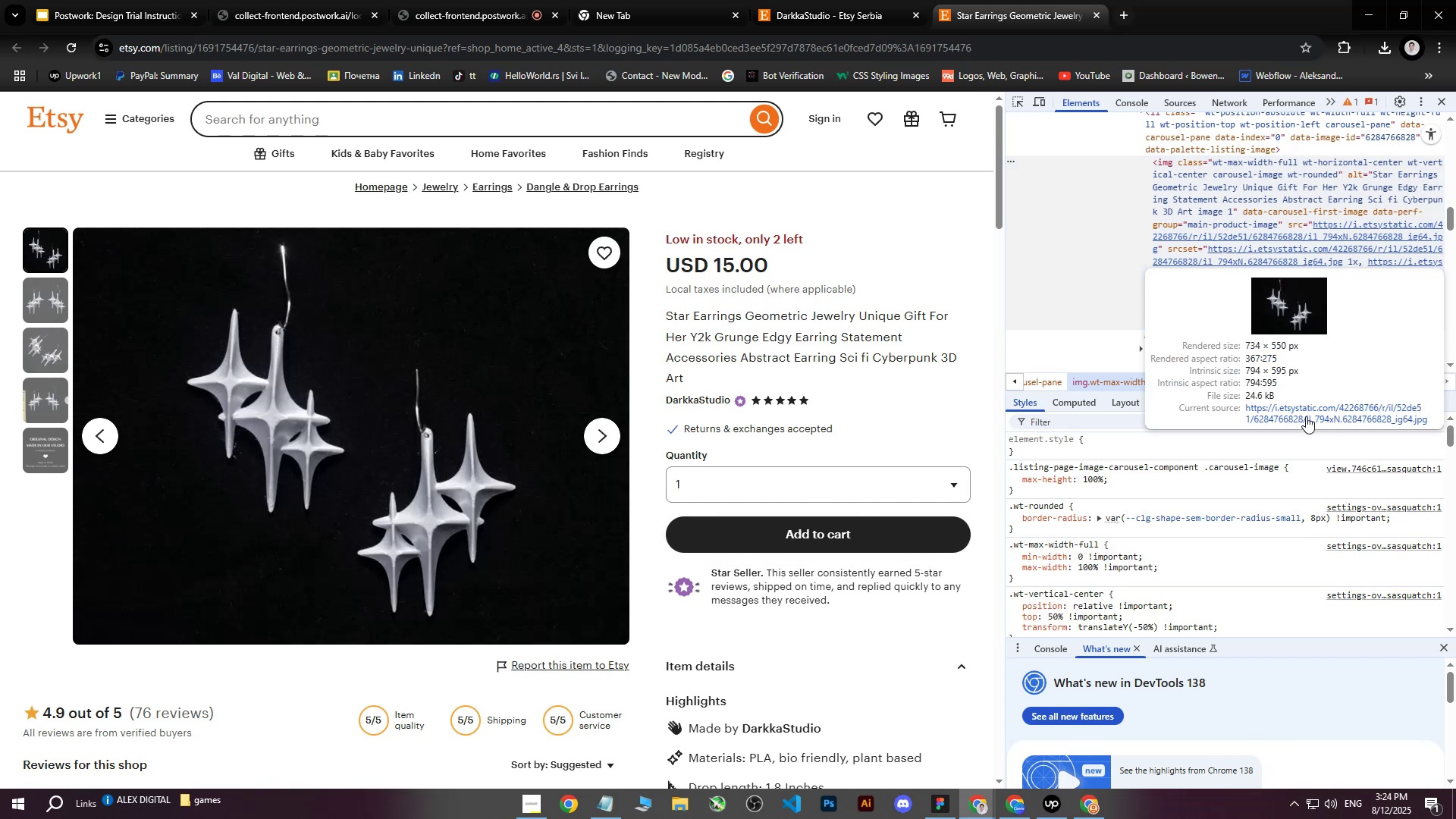 
left_click([1304, 419])
 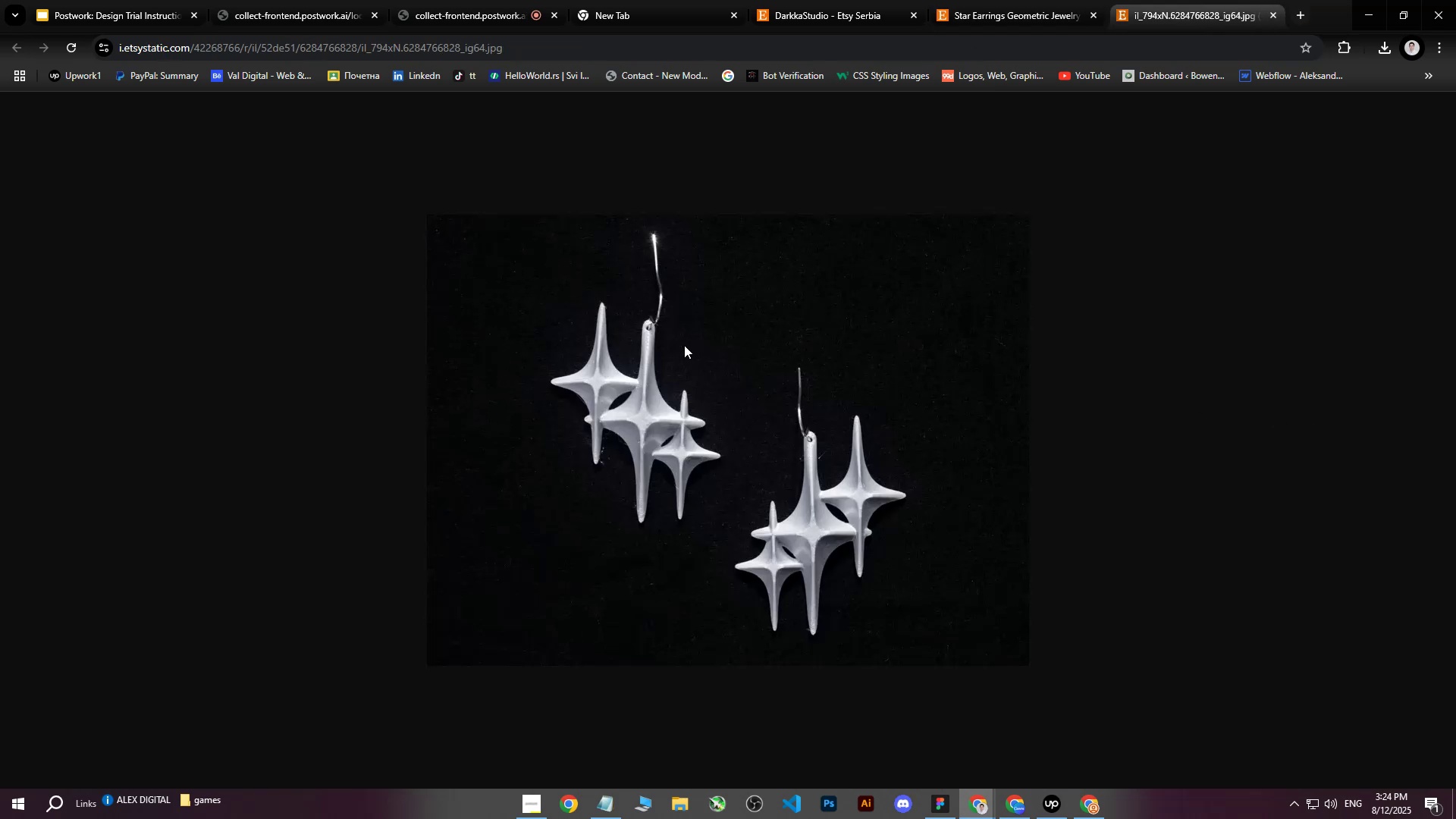 
right_click([682, 347])
 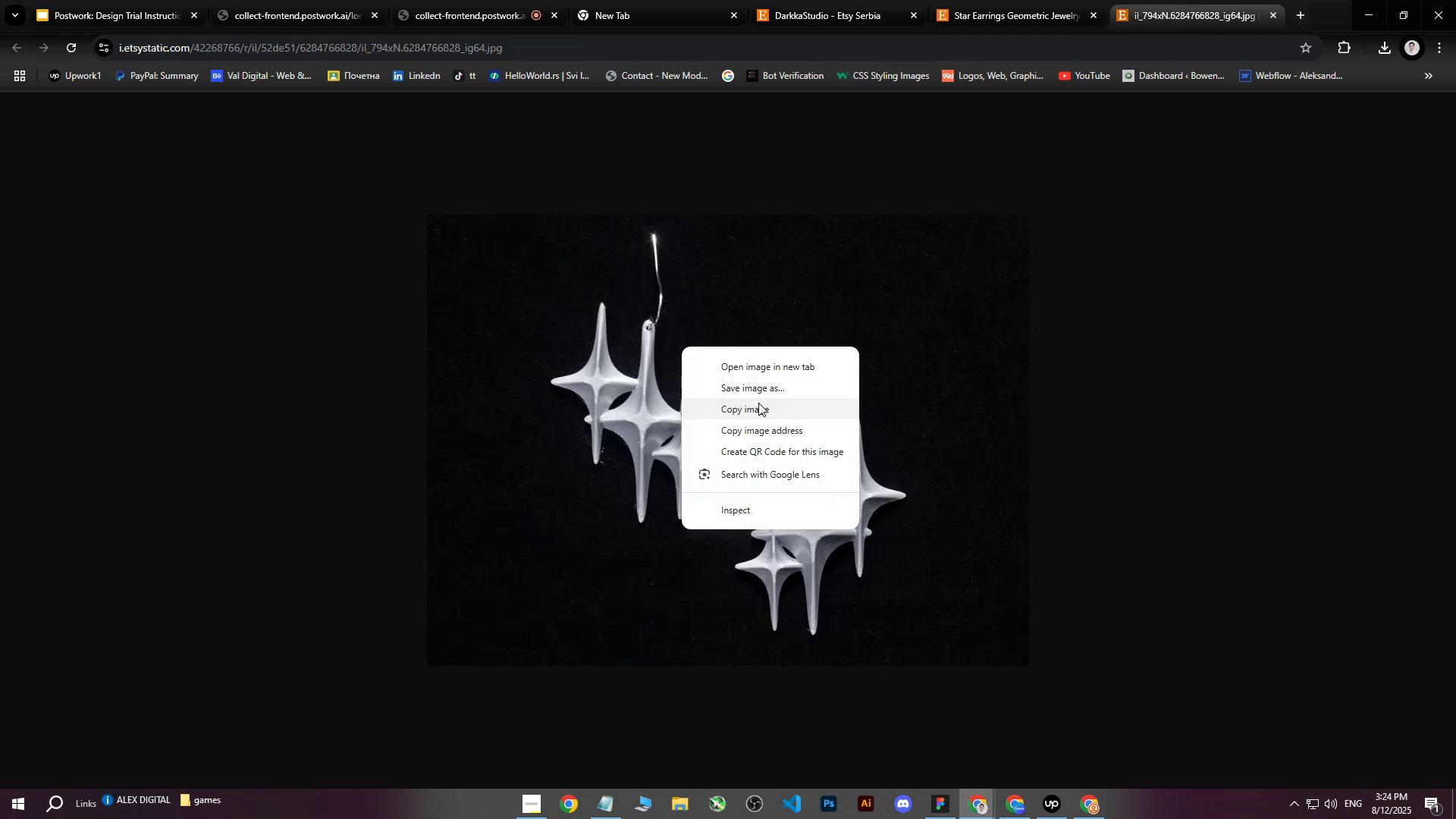 
left_click([764, 384])
 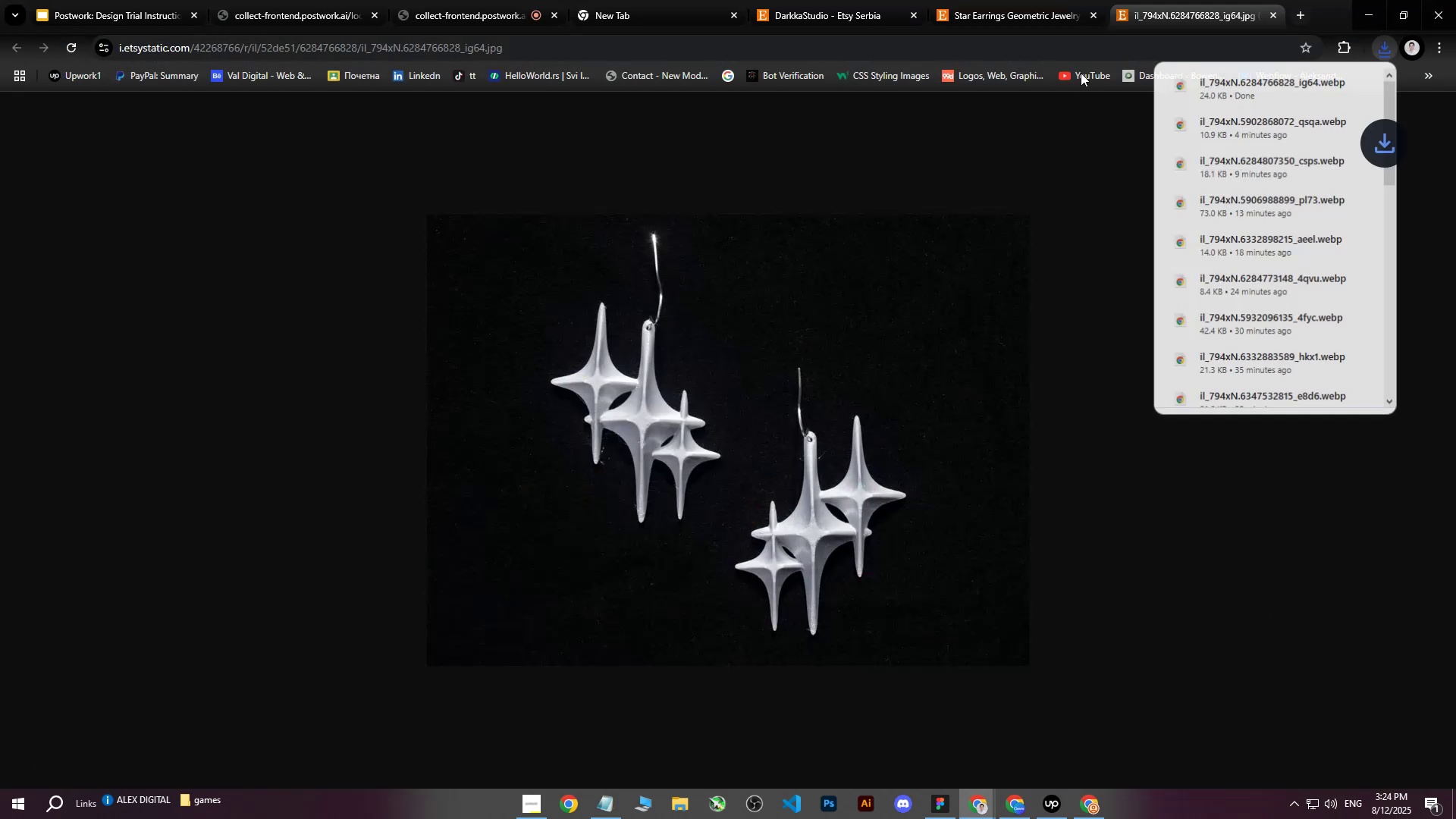 
left_click([1243, 11])
 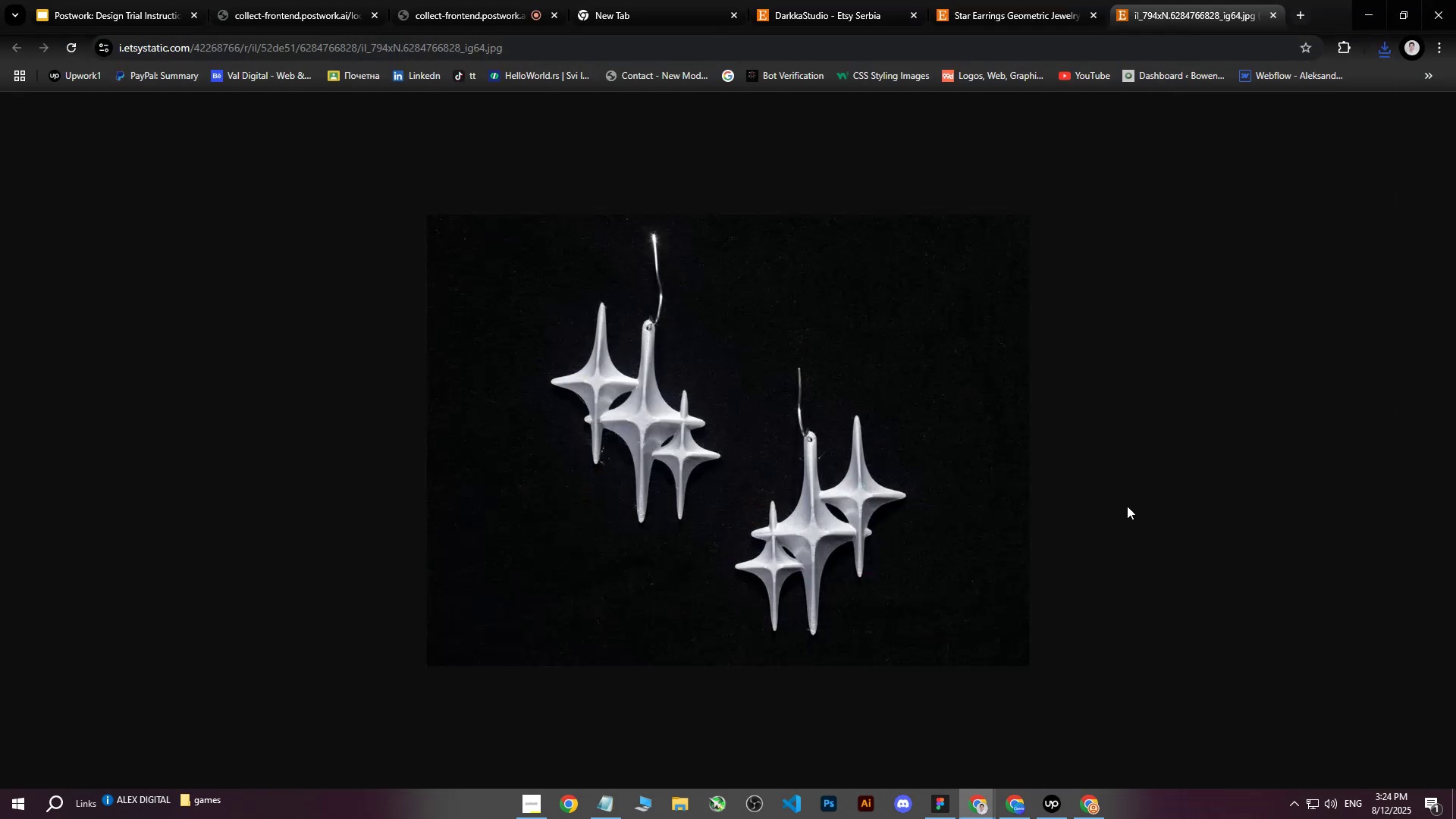 
left_click([1090, 813])
 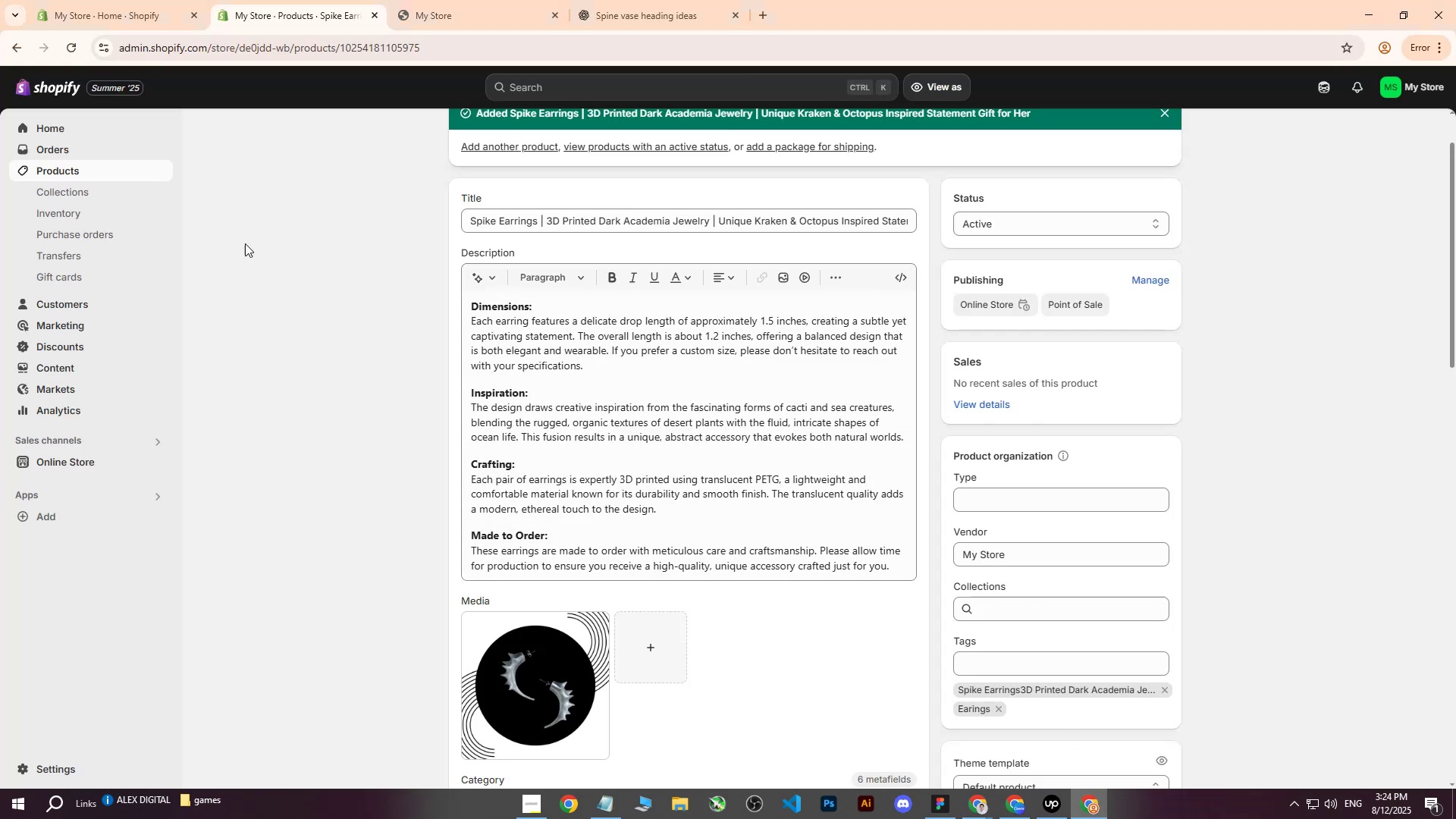 
left_click([112, 165])
 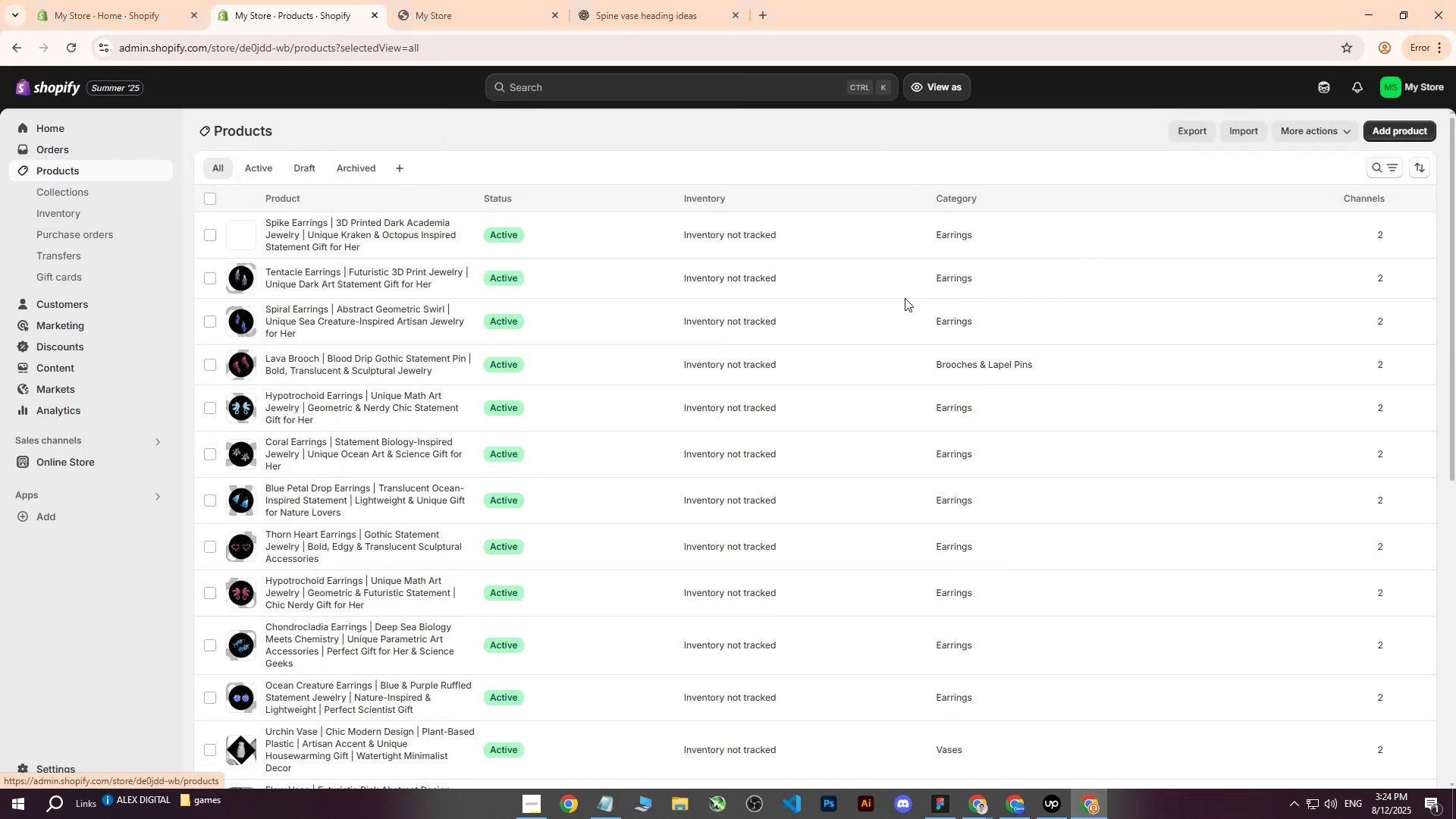 
scroll: coordinate [560, 367], scroll_direction: down, amount: 4.0
 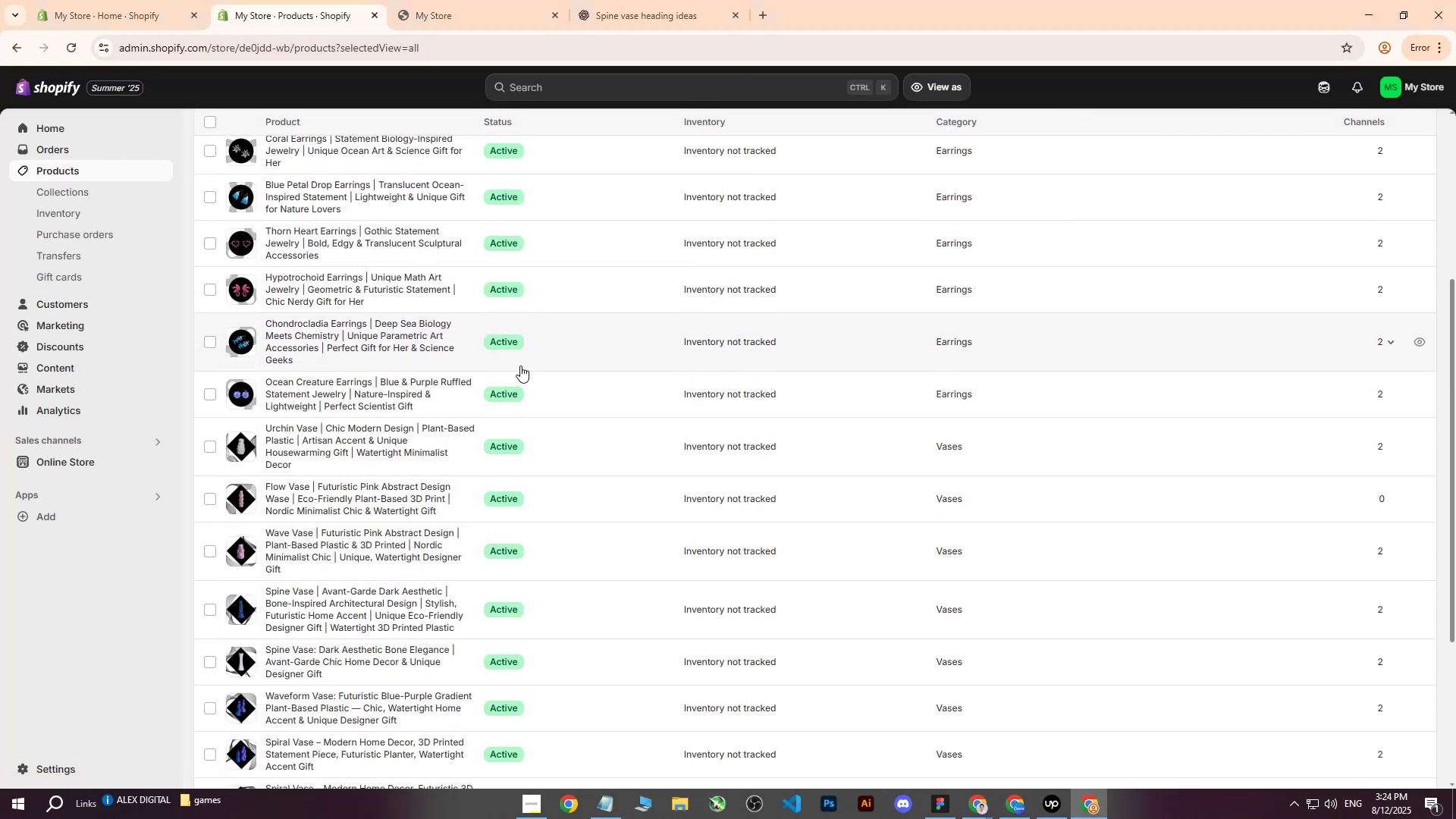 
scroll: coordinate [370, 403], scroll_direction: up, amount: 2.0
 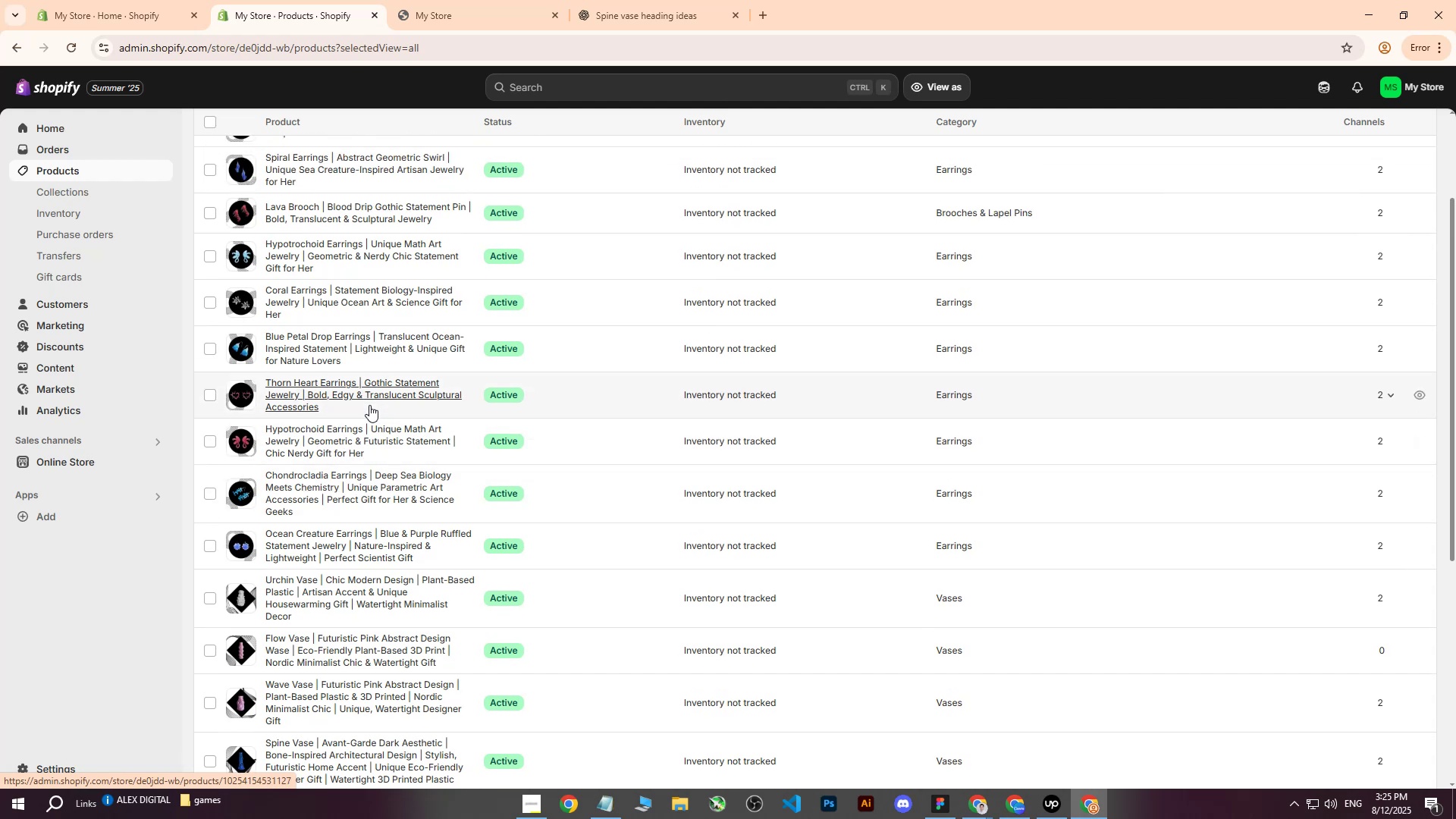 
scroll: coordinate [369, 407], scroll_direction: down, amount: 1.0
 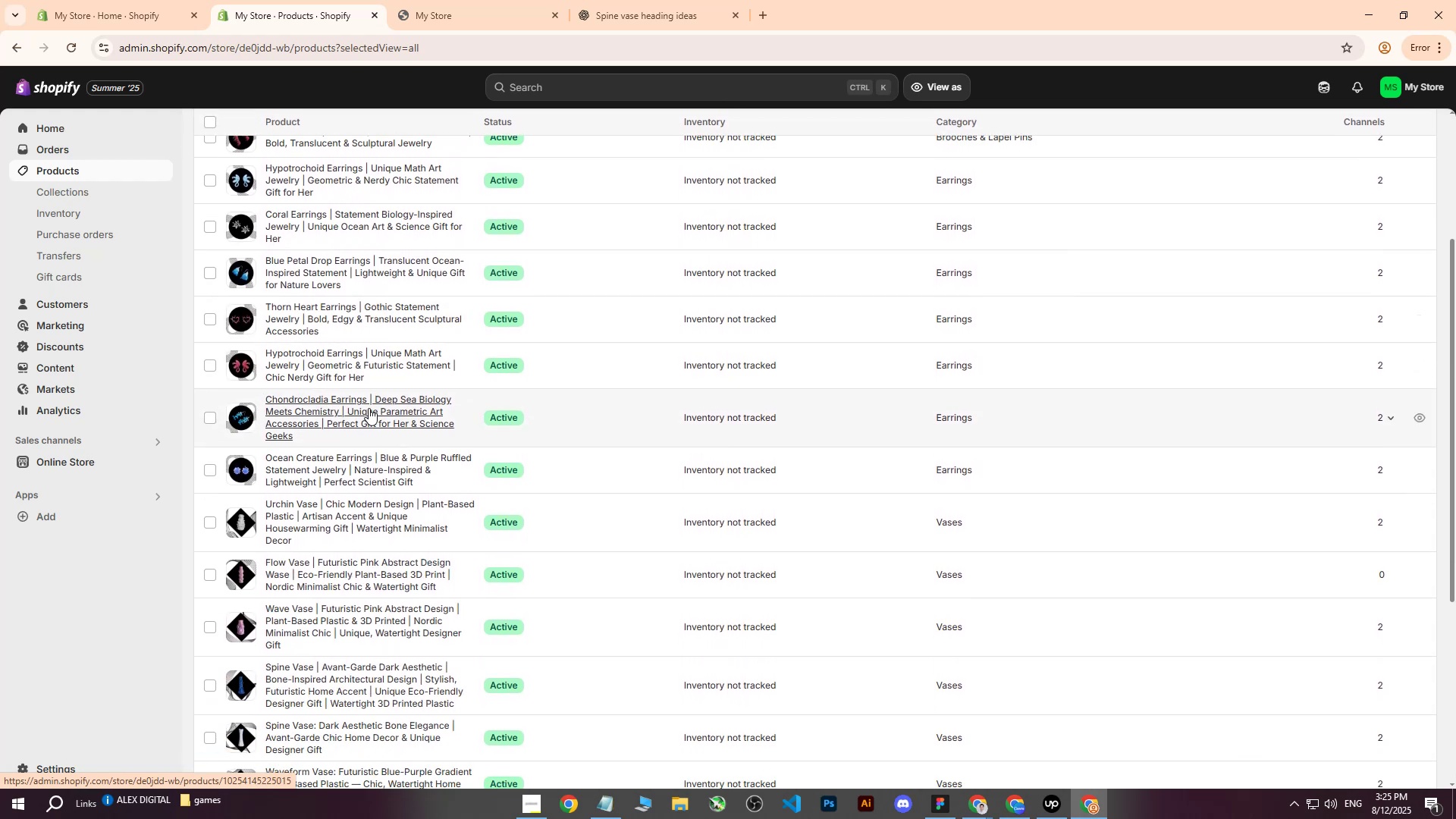 
scroll: coordinate [249, 643], scroll_direction: up, amount: 4.0
 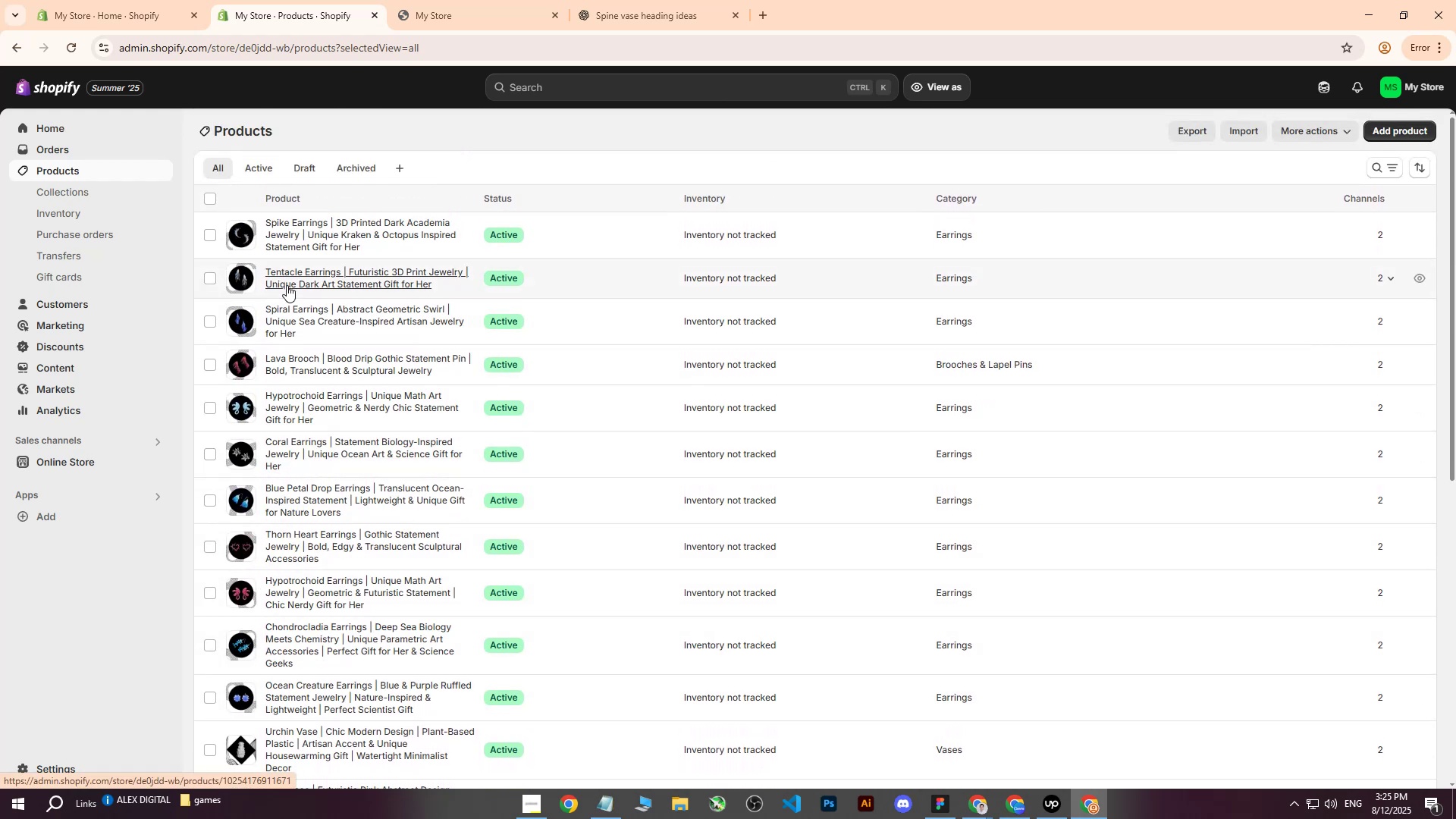 
wait(5.12)
 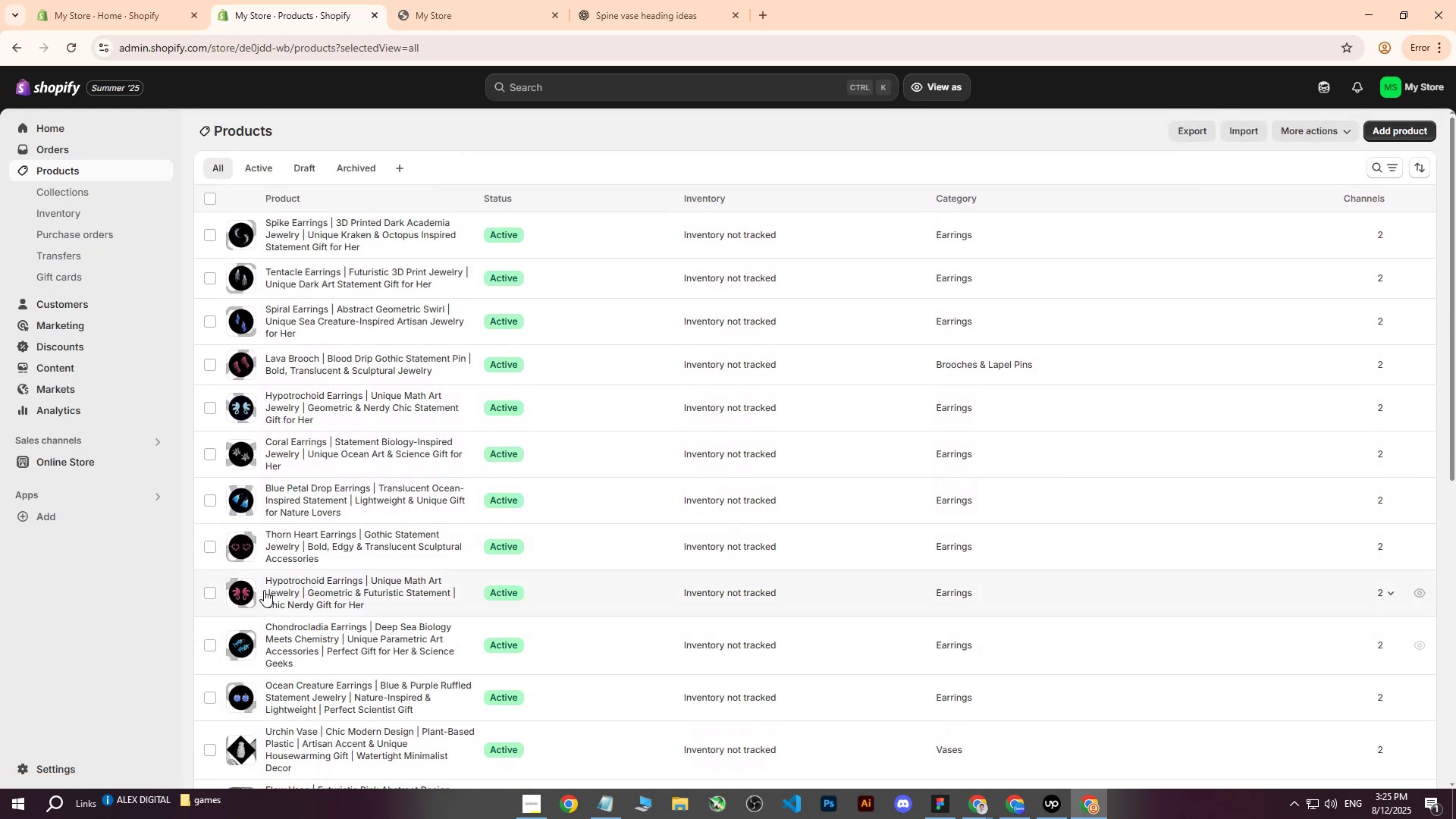 
left_click([1422, 136])
 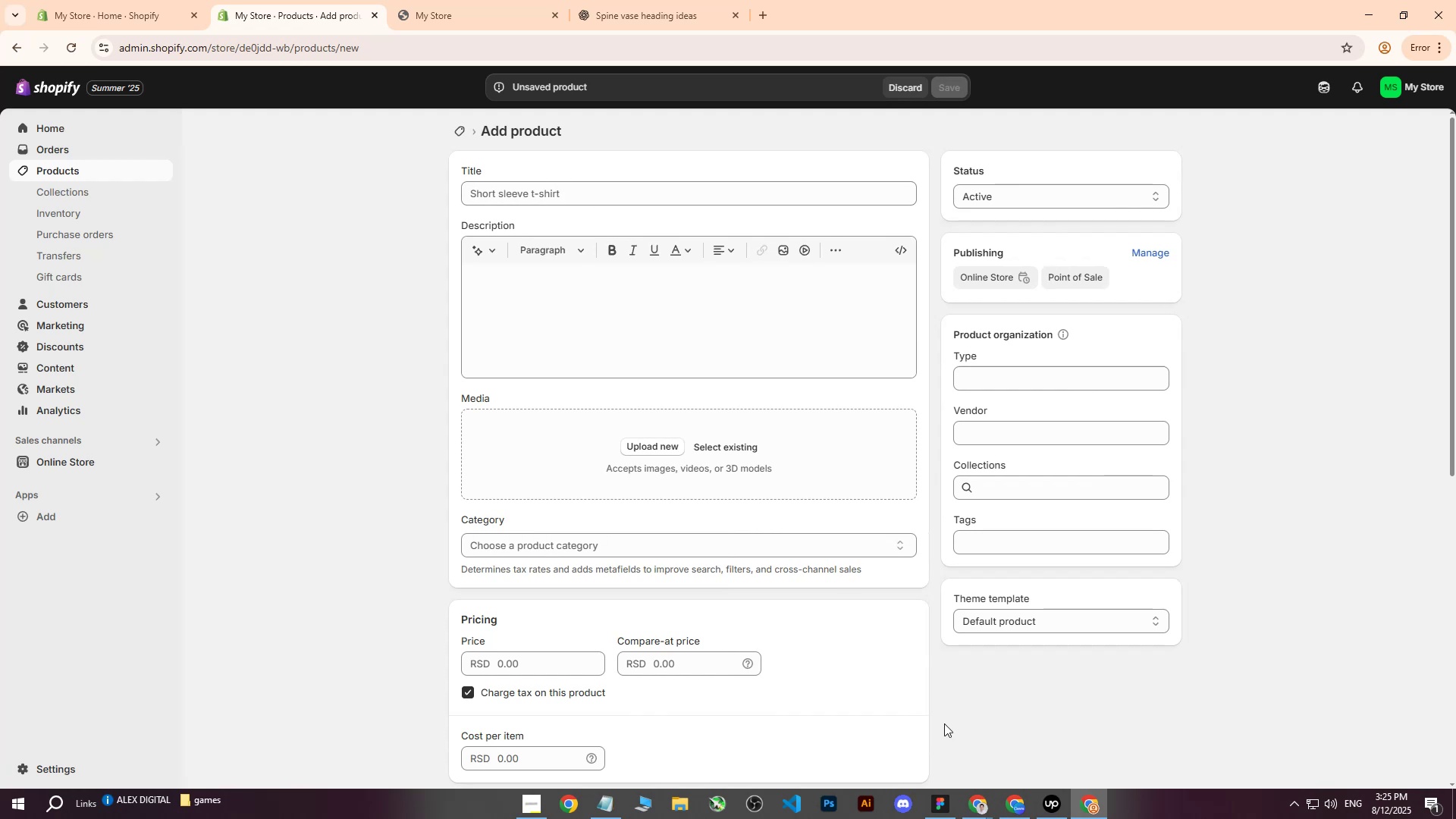 
double_click([902, 742])
 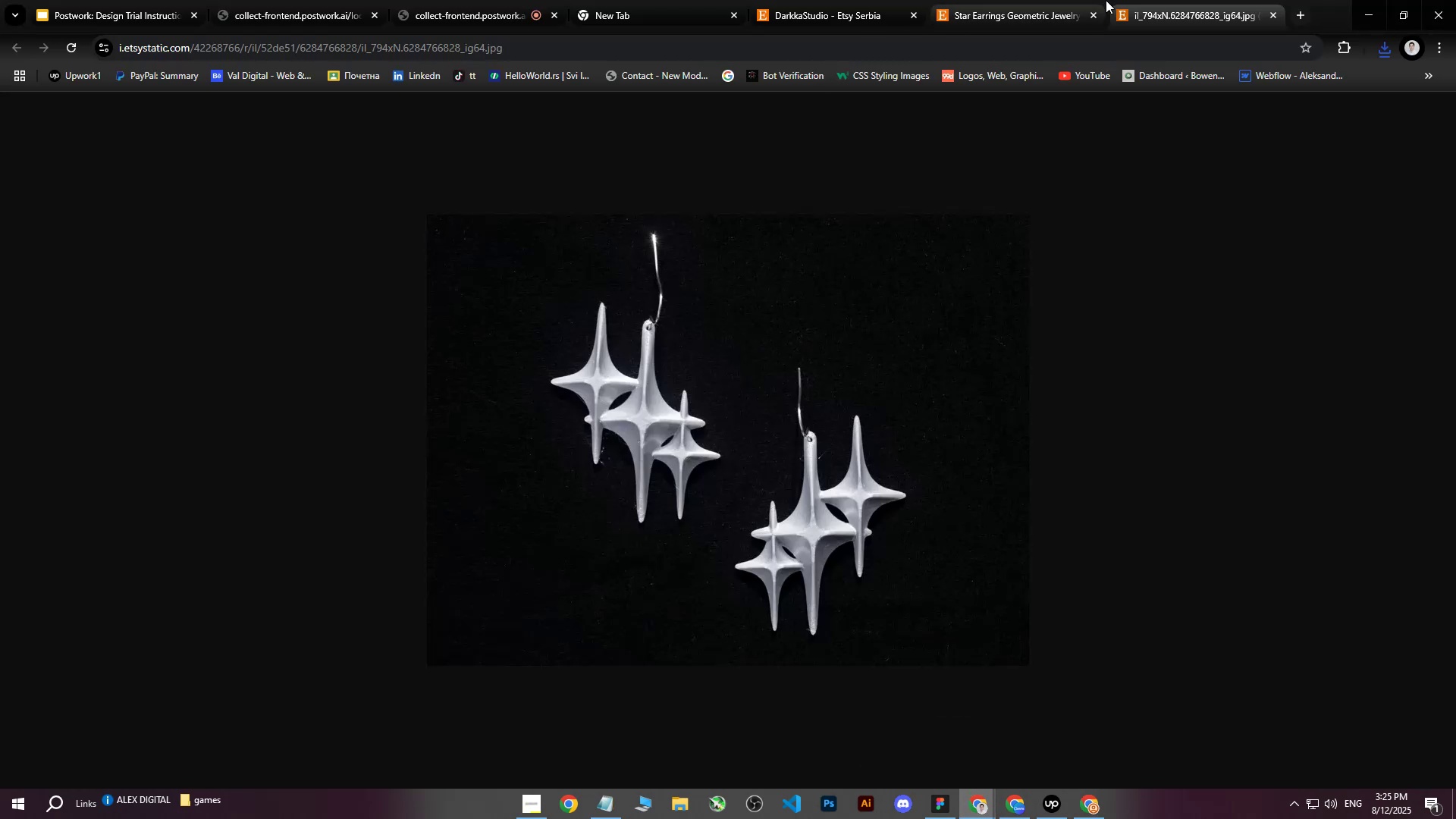 
left_click([1052, 0])
 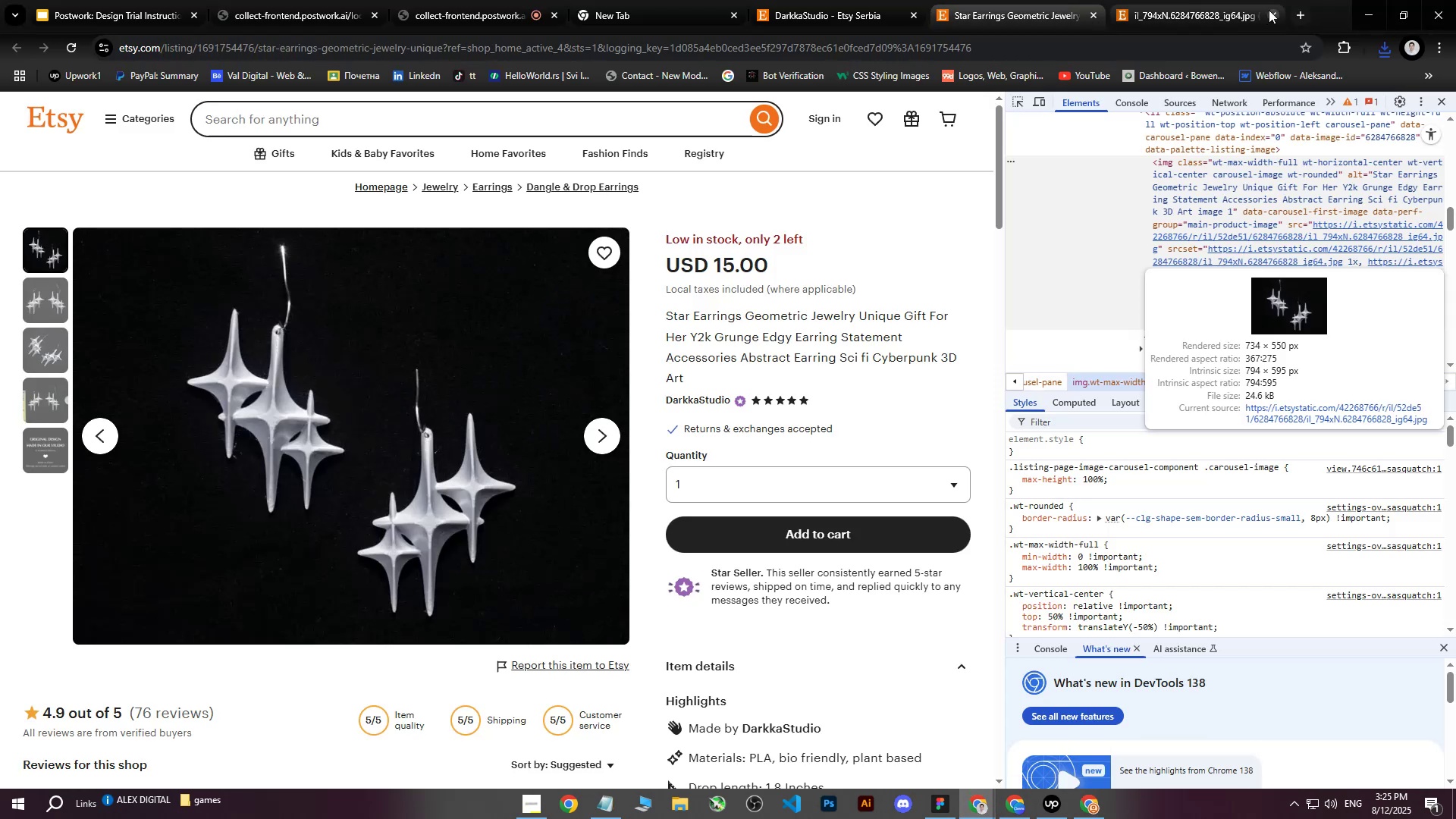 
left_click([1271, 10])
 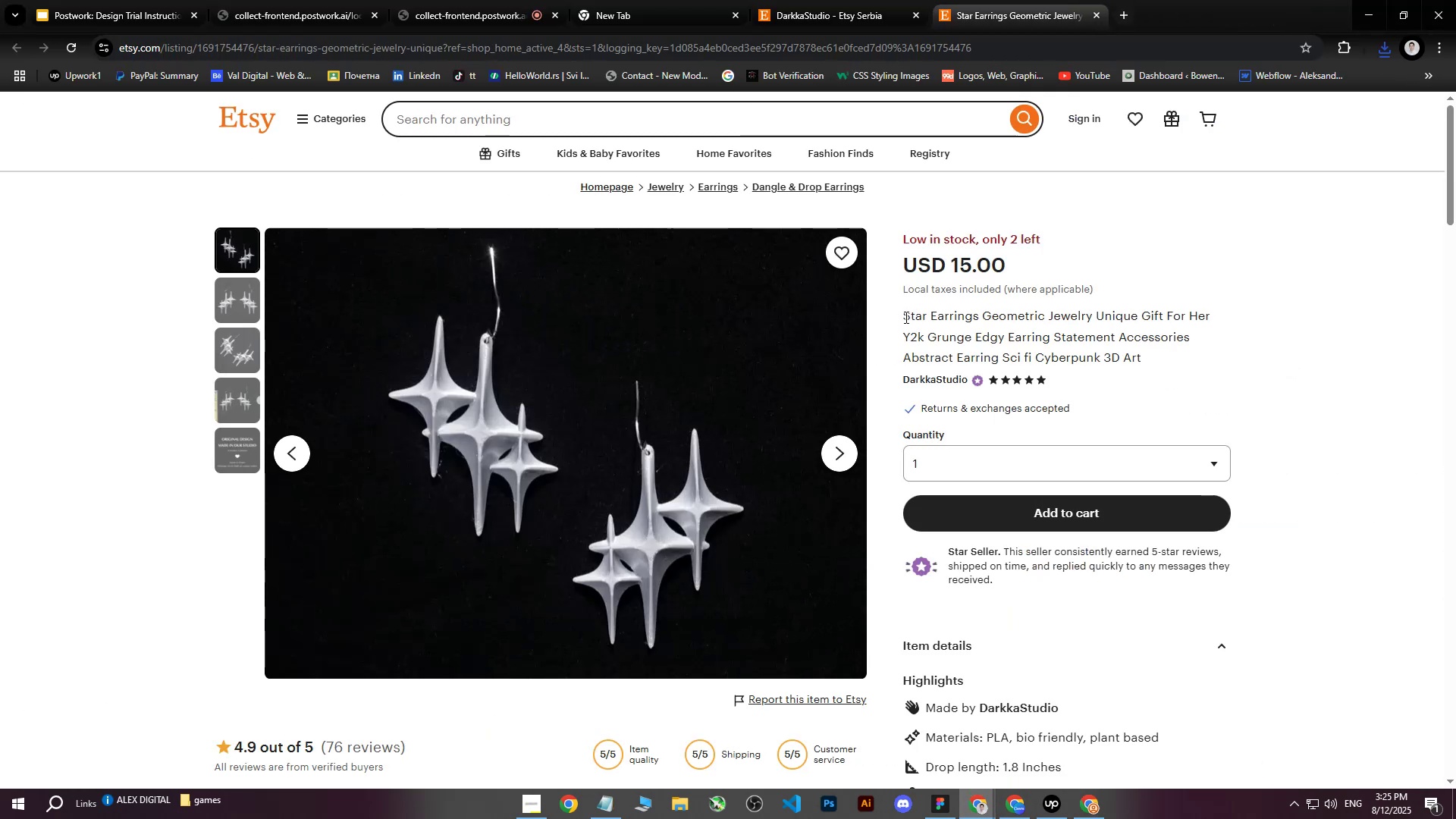 
key(Control+ControlLeft)
 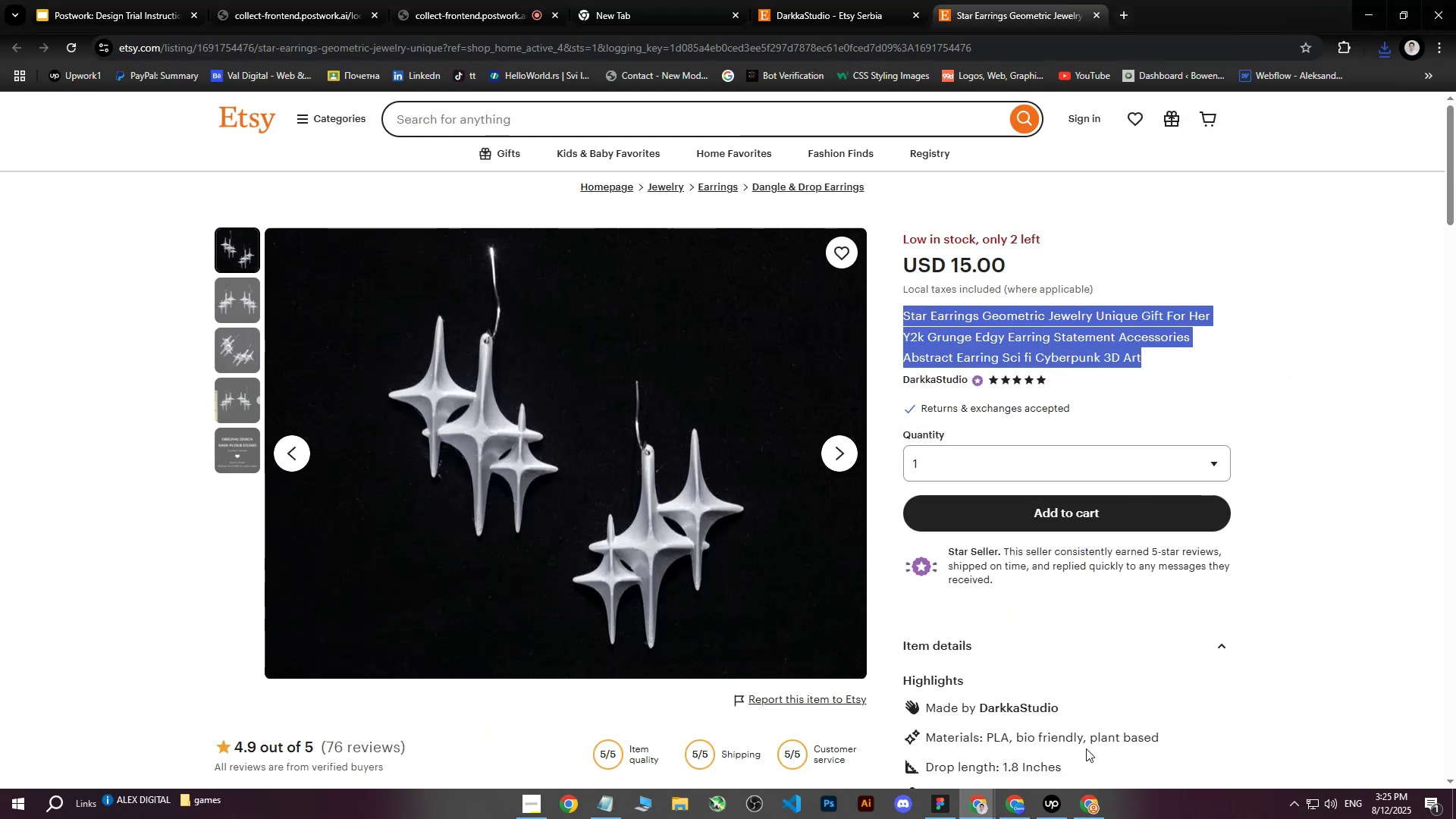 
key(Control+C)
 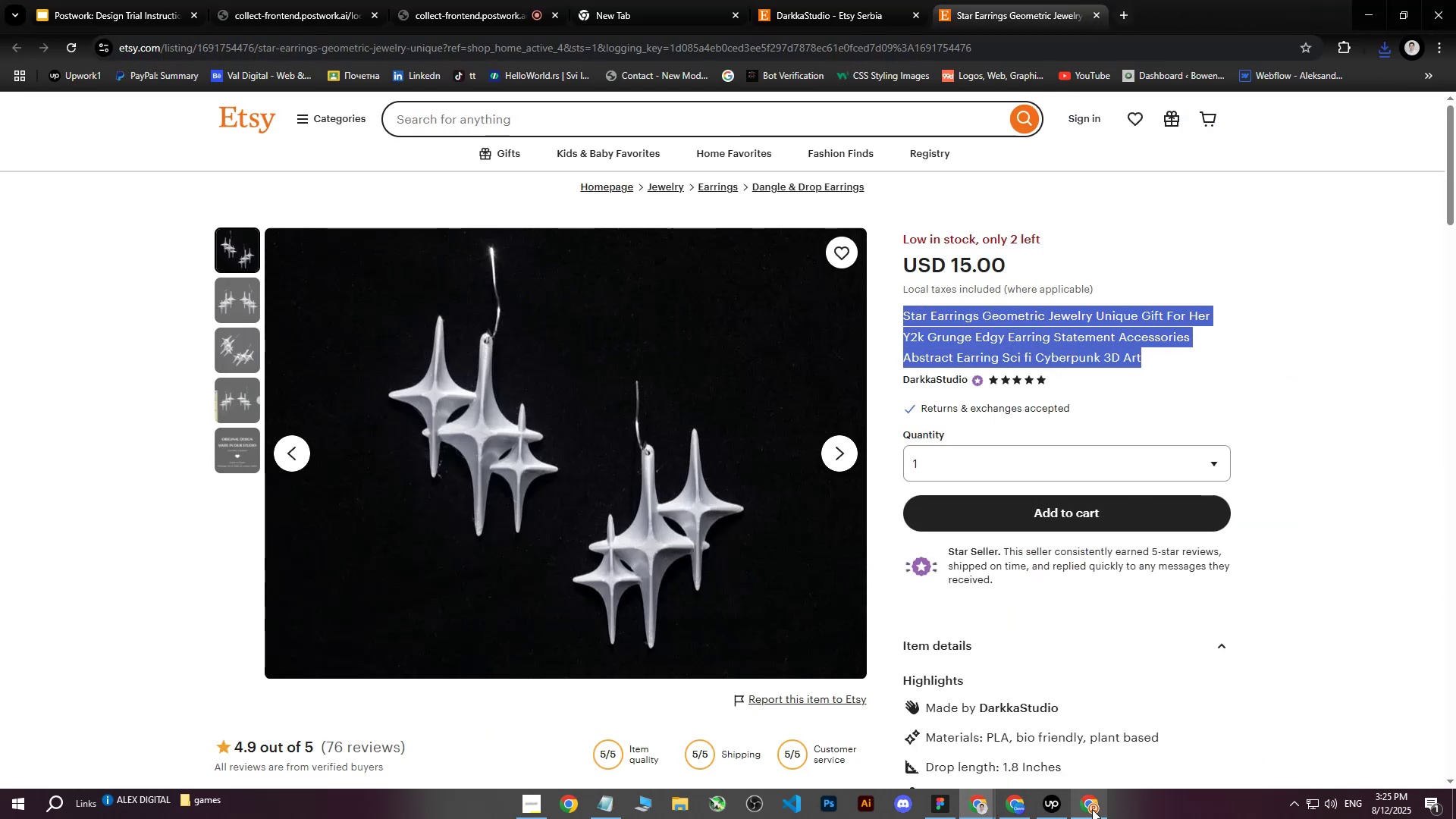 
left_click([1090, 811])
 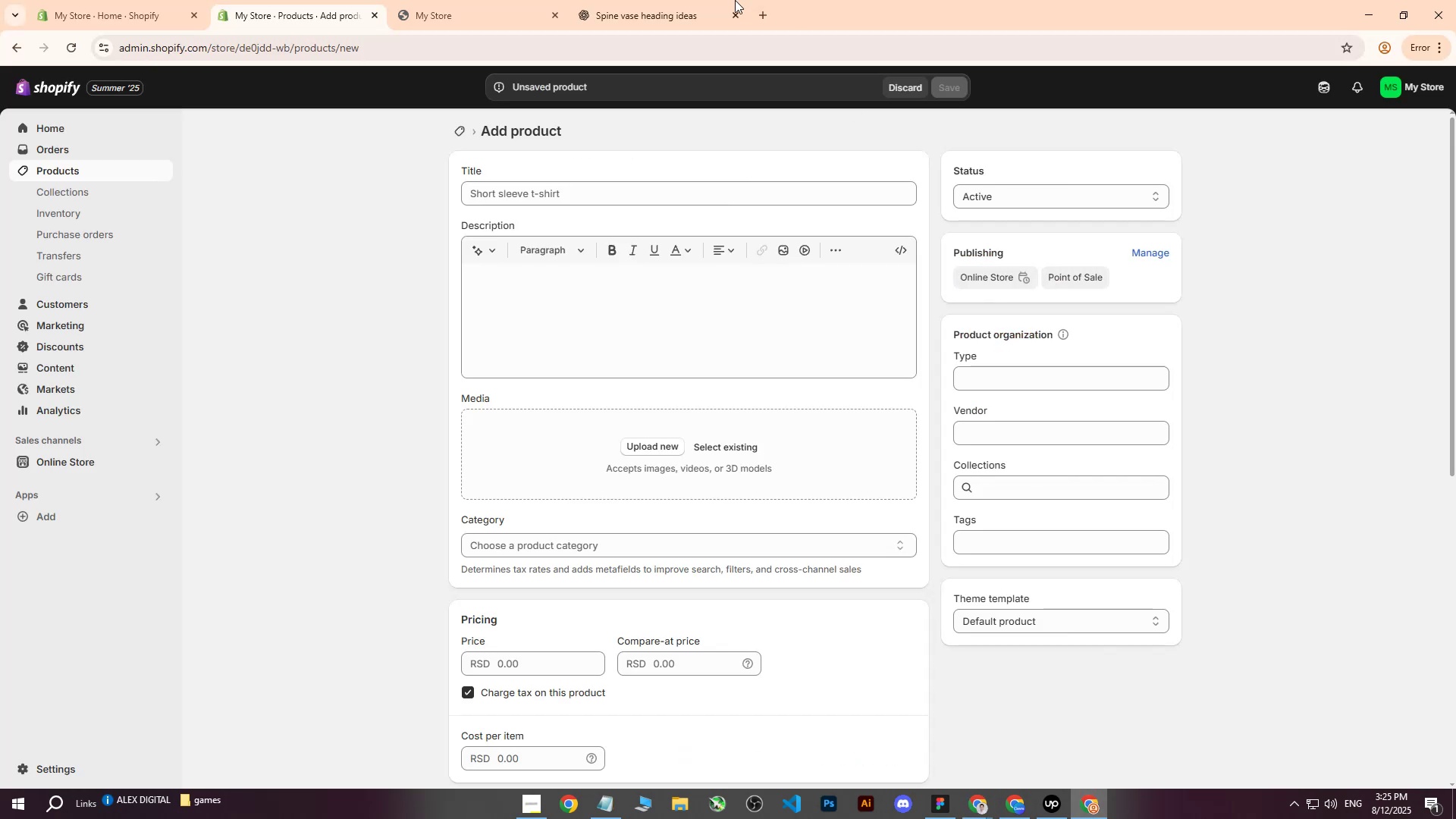 
left_click([667, 0])
 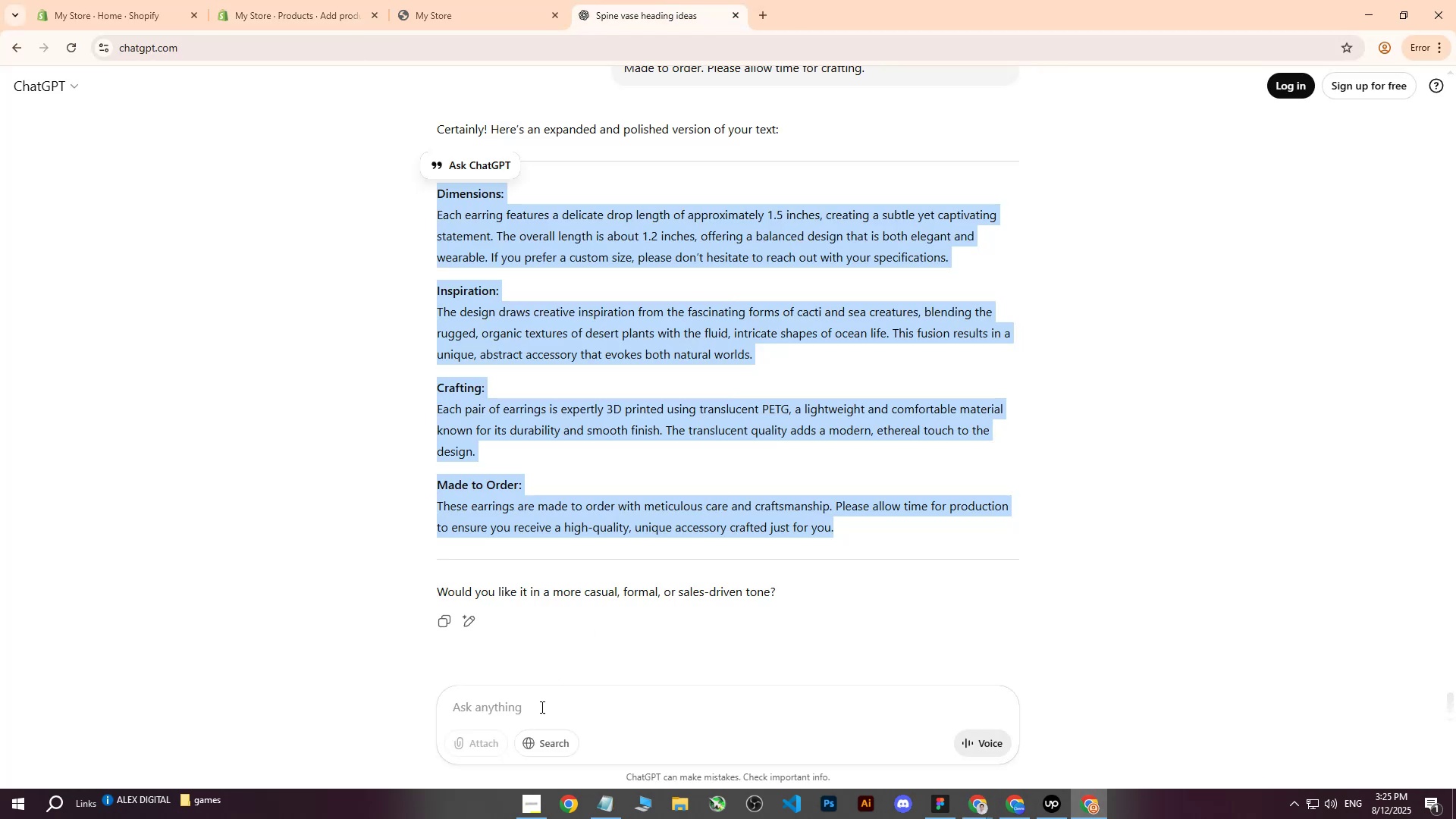 
left_click([527, 723])
 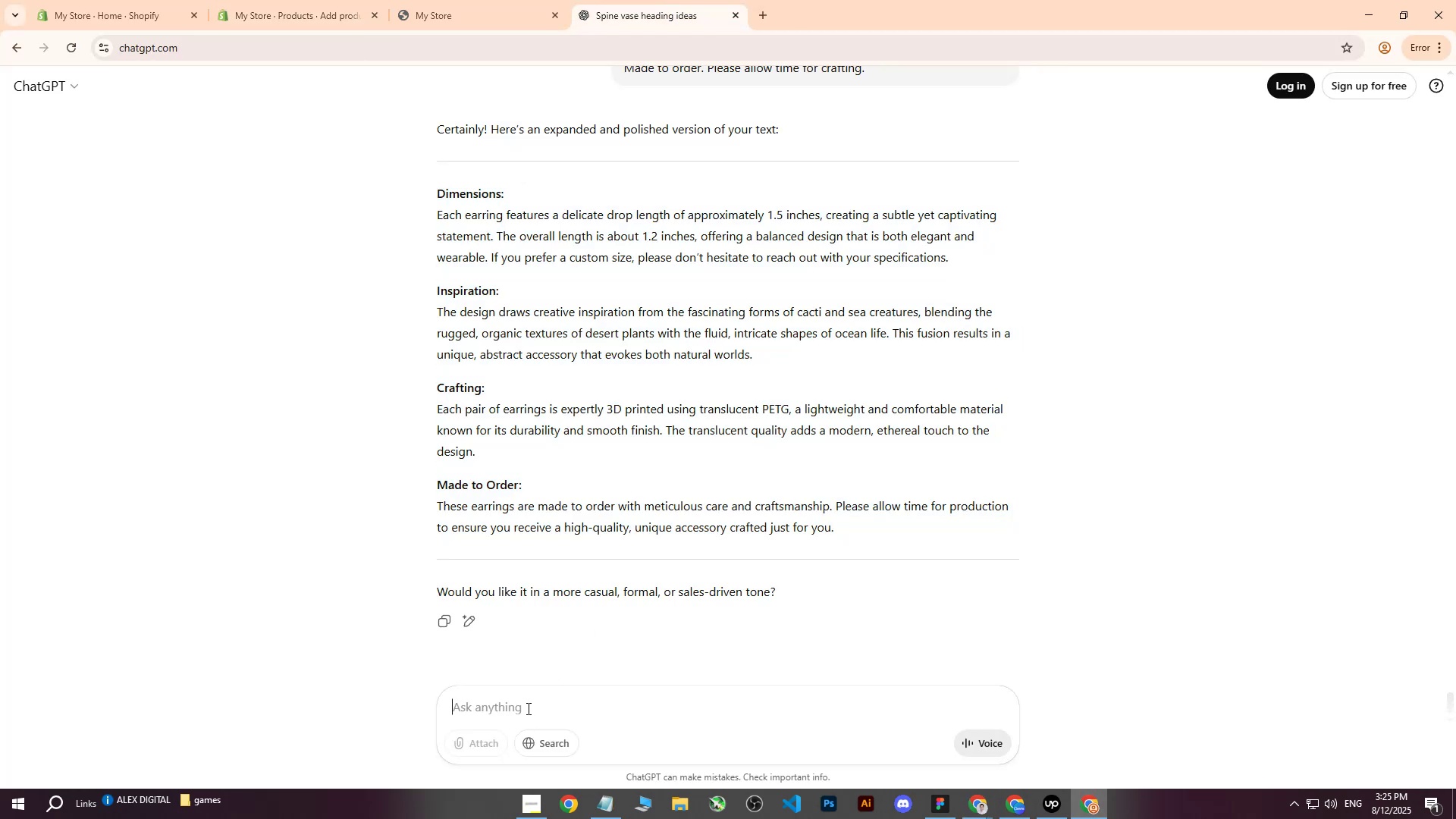 
type(attractive heading : )
 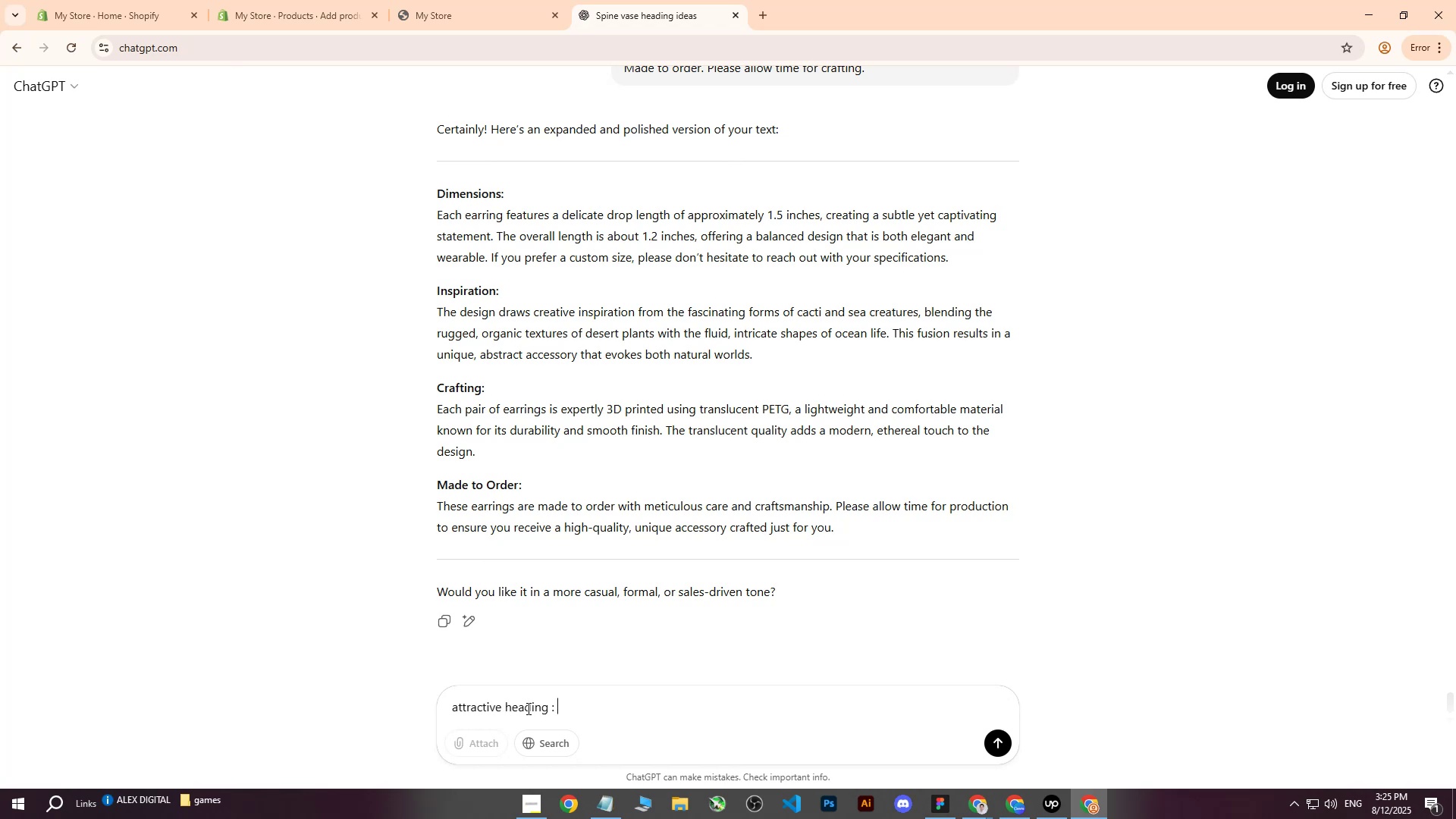 
key(Control+ControlLeft)
 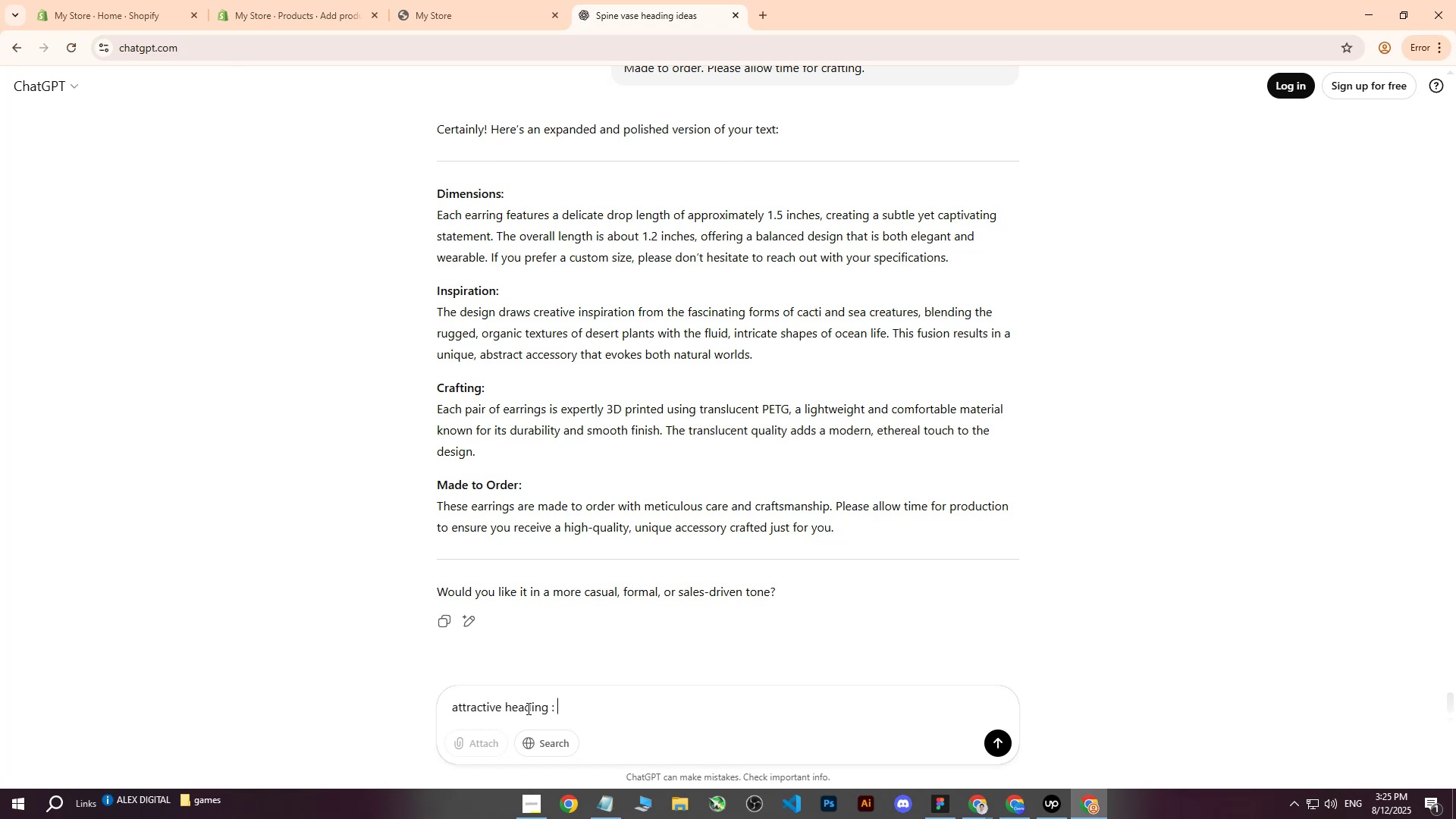 
key(Control+V)
 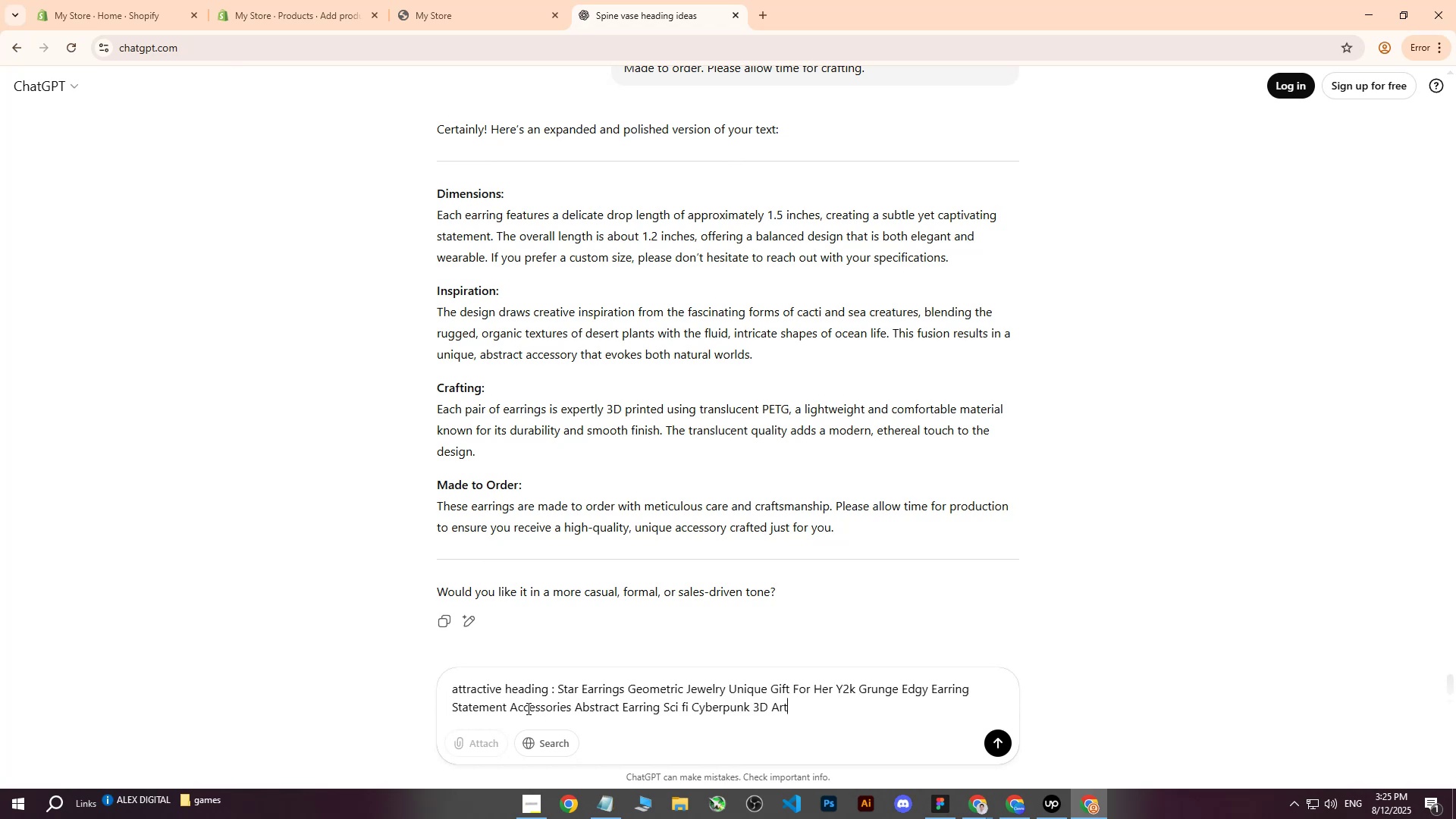 
key(Enter)
 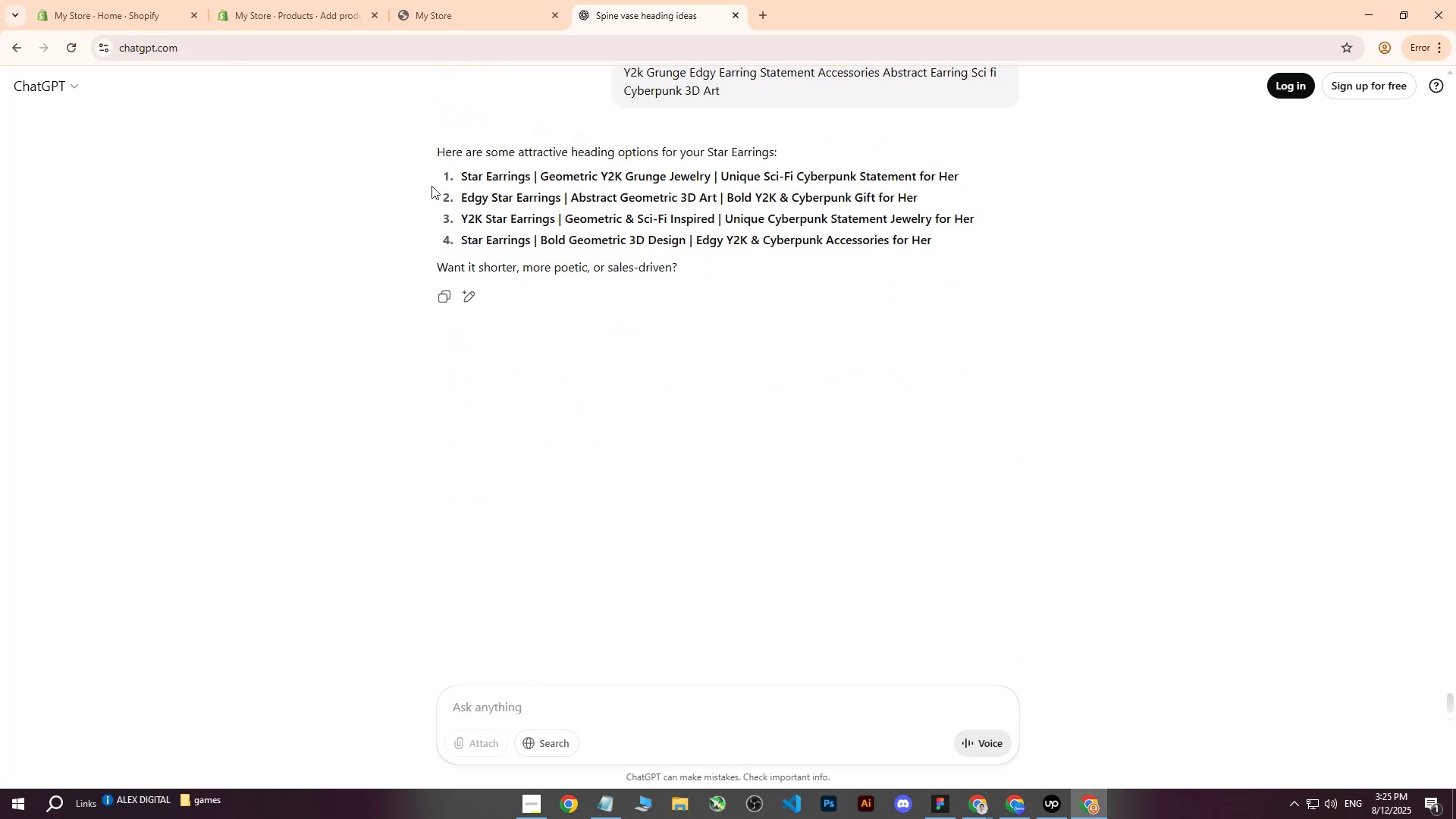 
wait(5.27)
 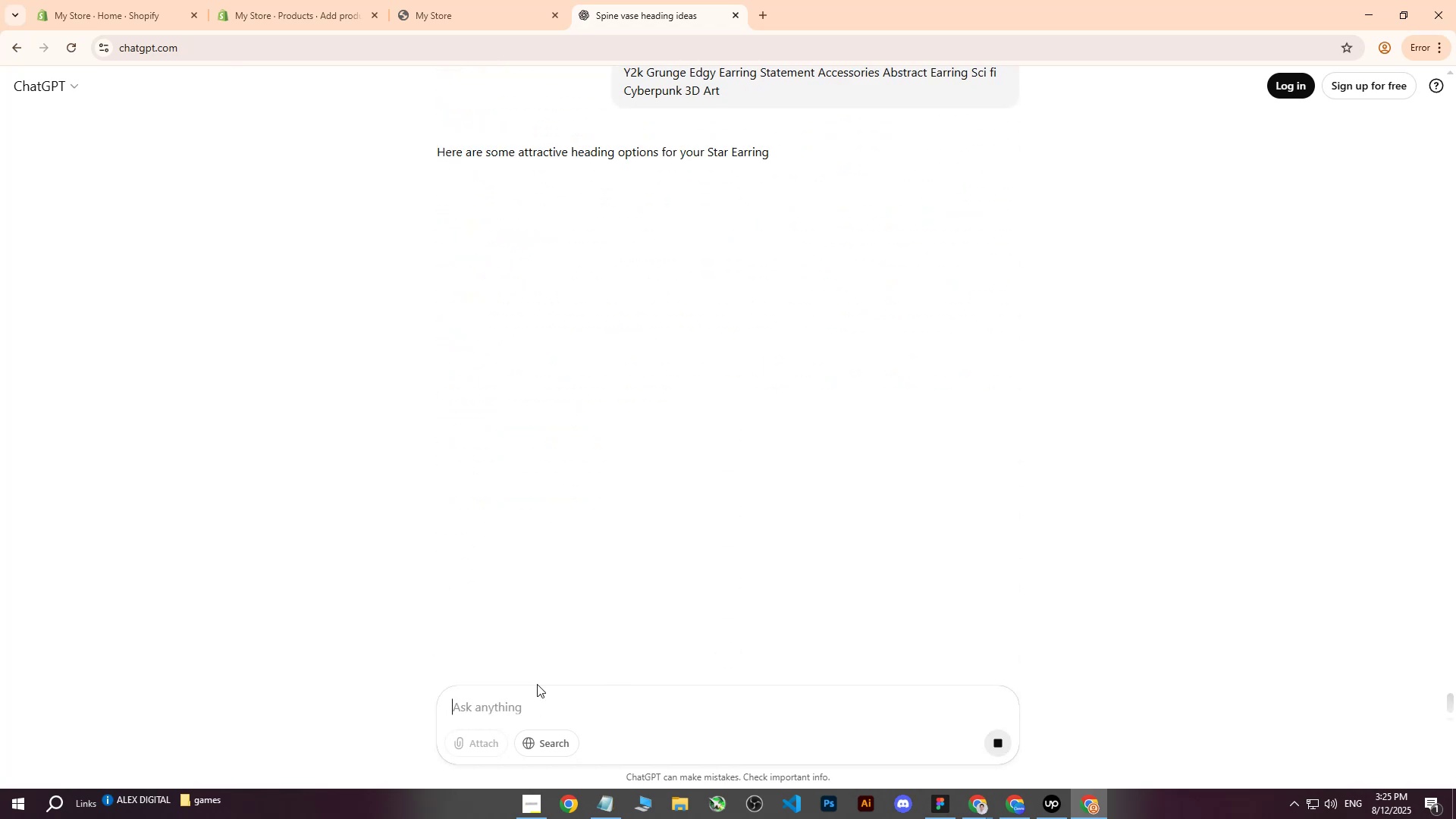 
key(Control+ControlLeft)
 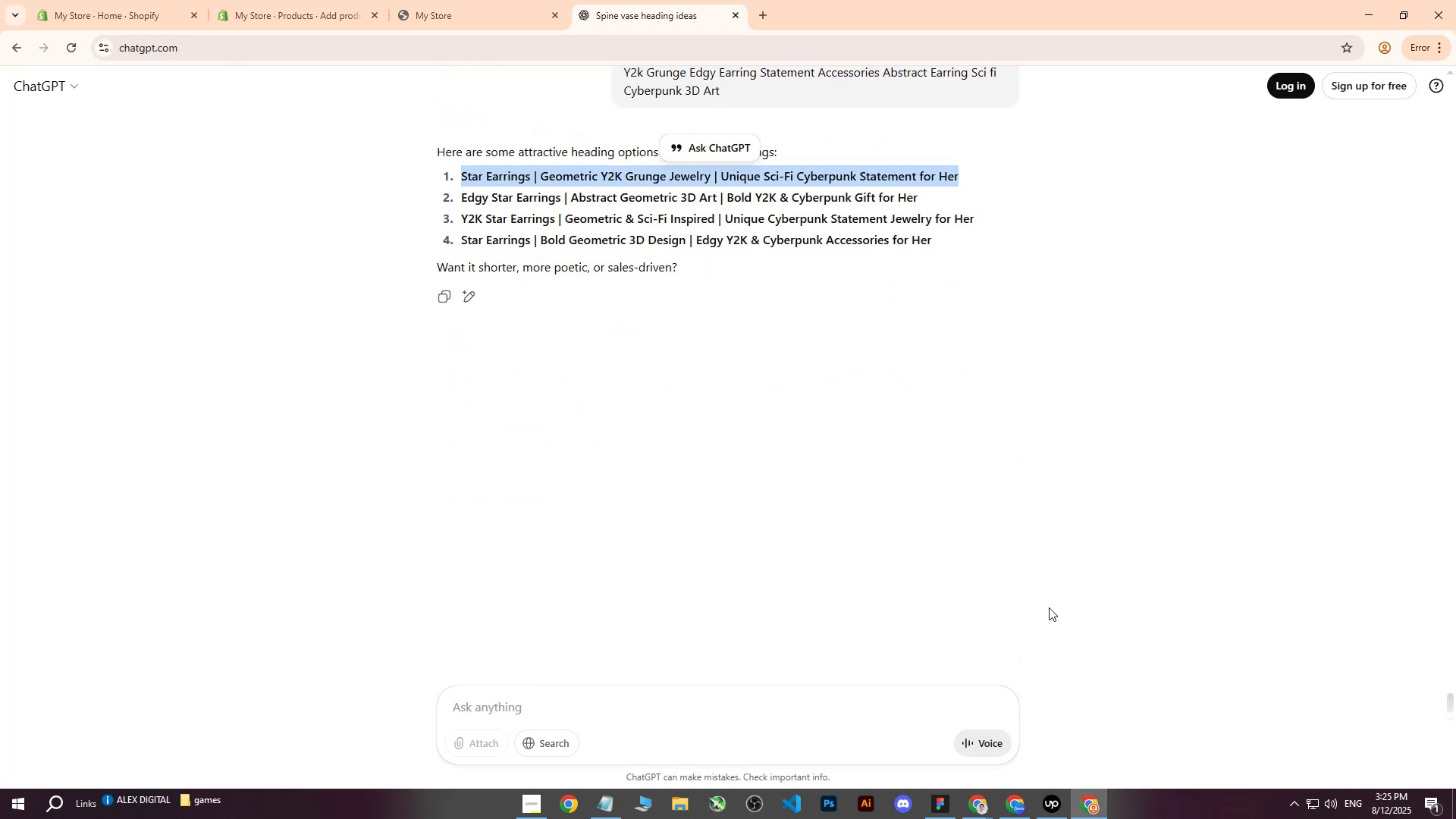 
key(Control+C)
 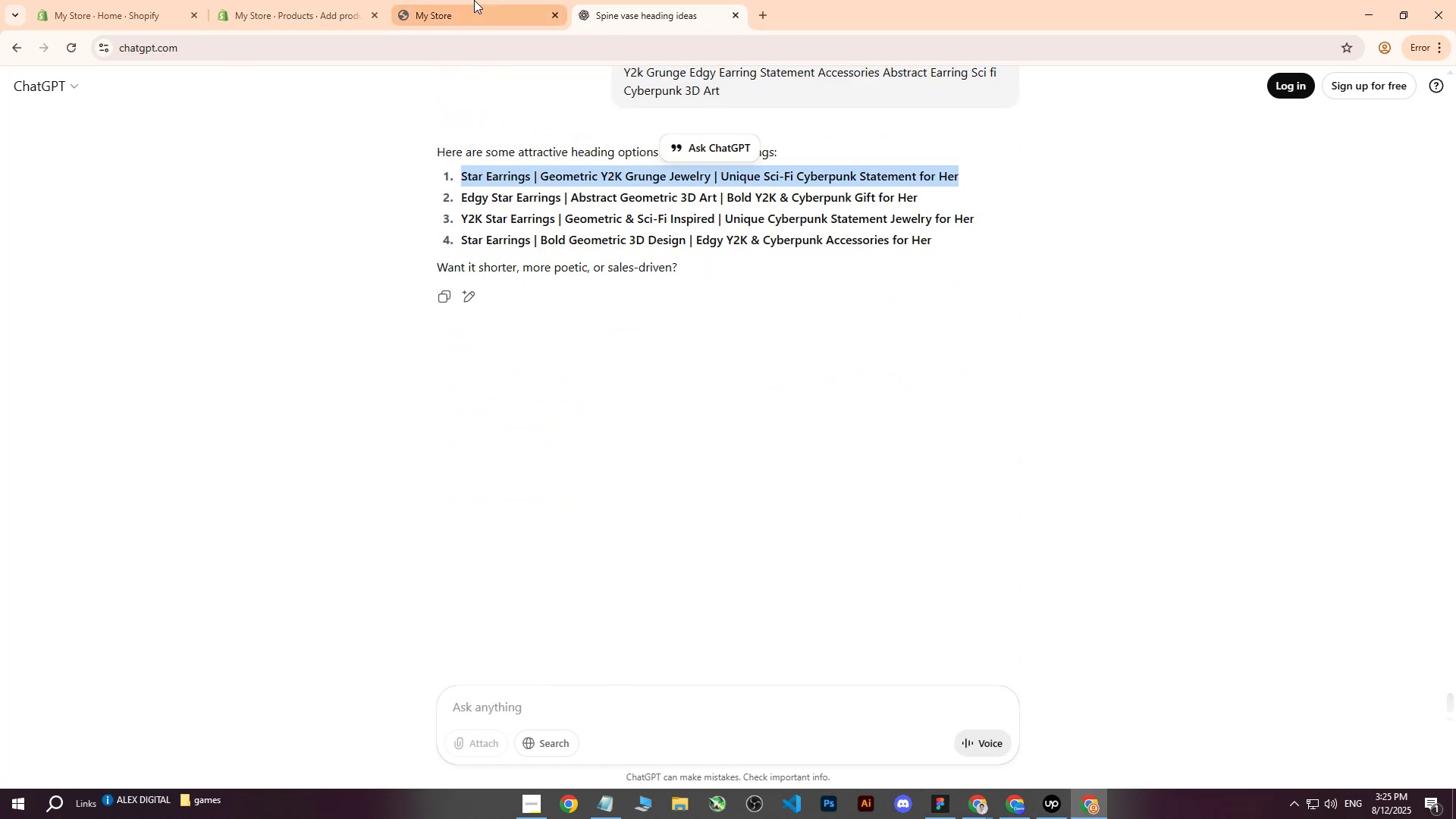 
left_click([304, 0])
 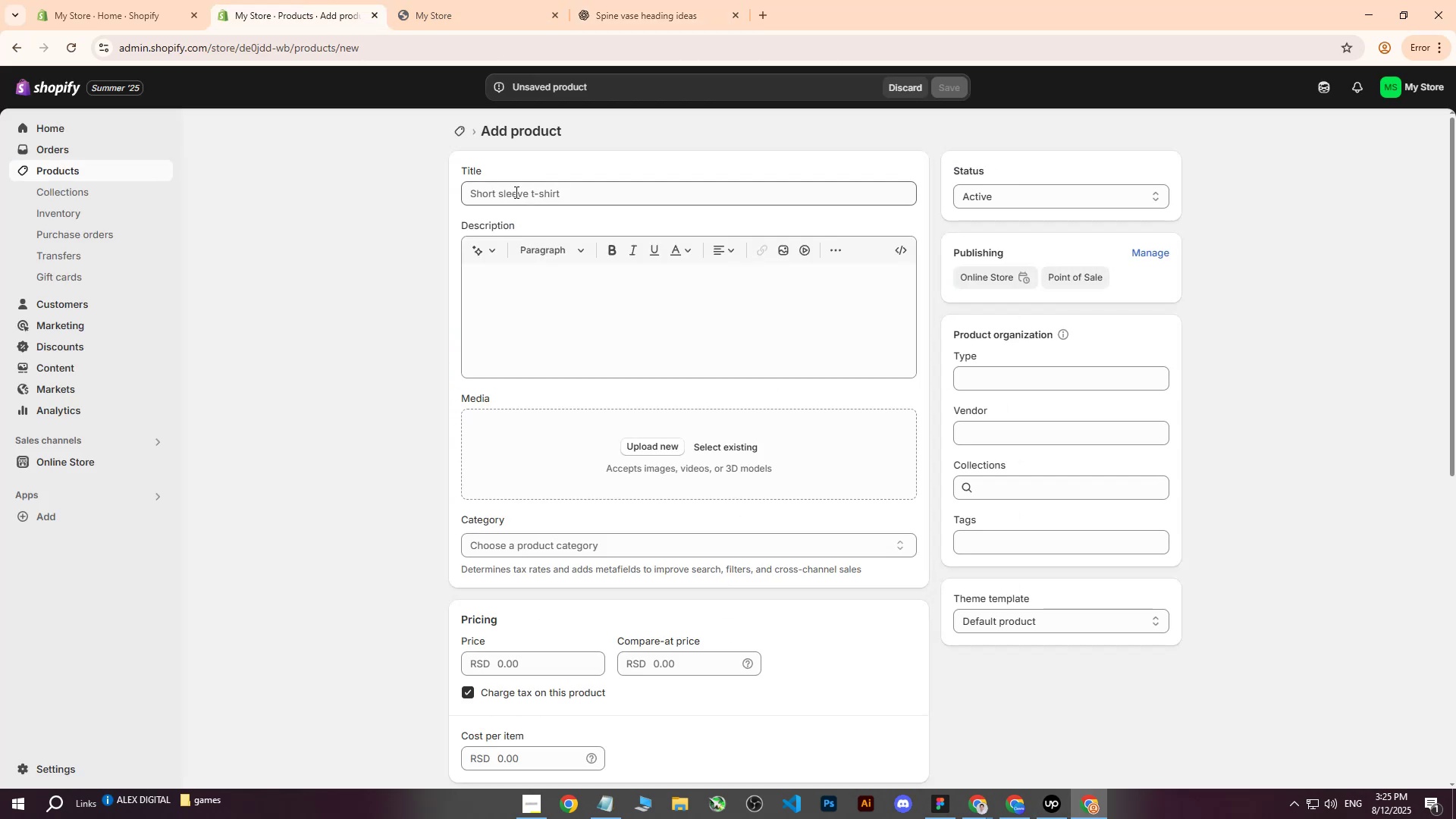 
left_click([516, 192])
 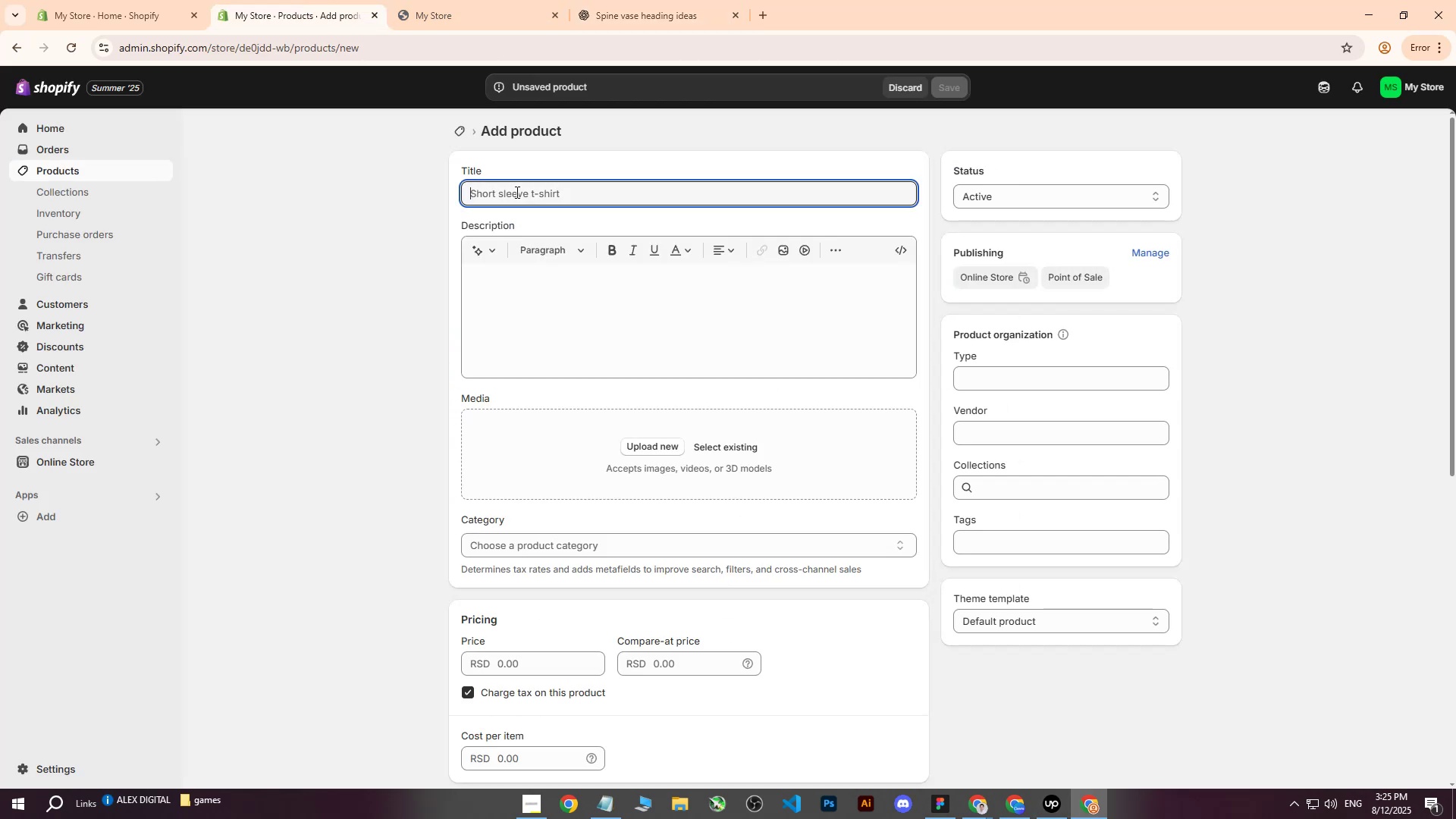 
key(Control+ControlLeft)
 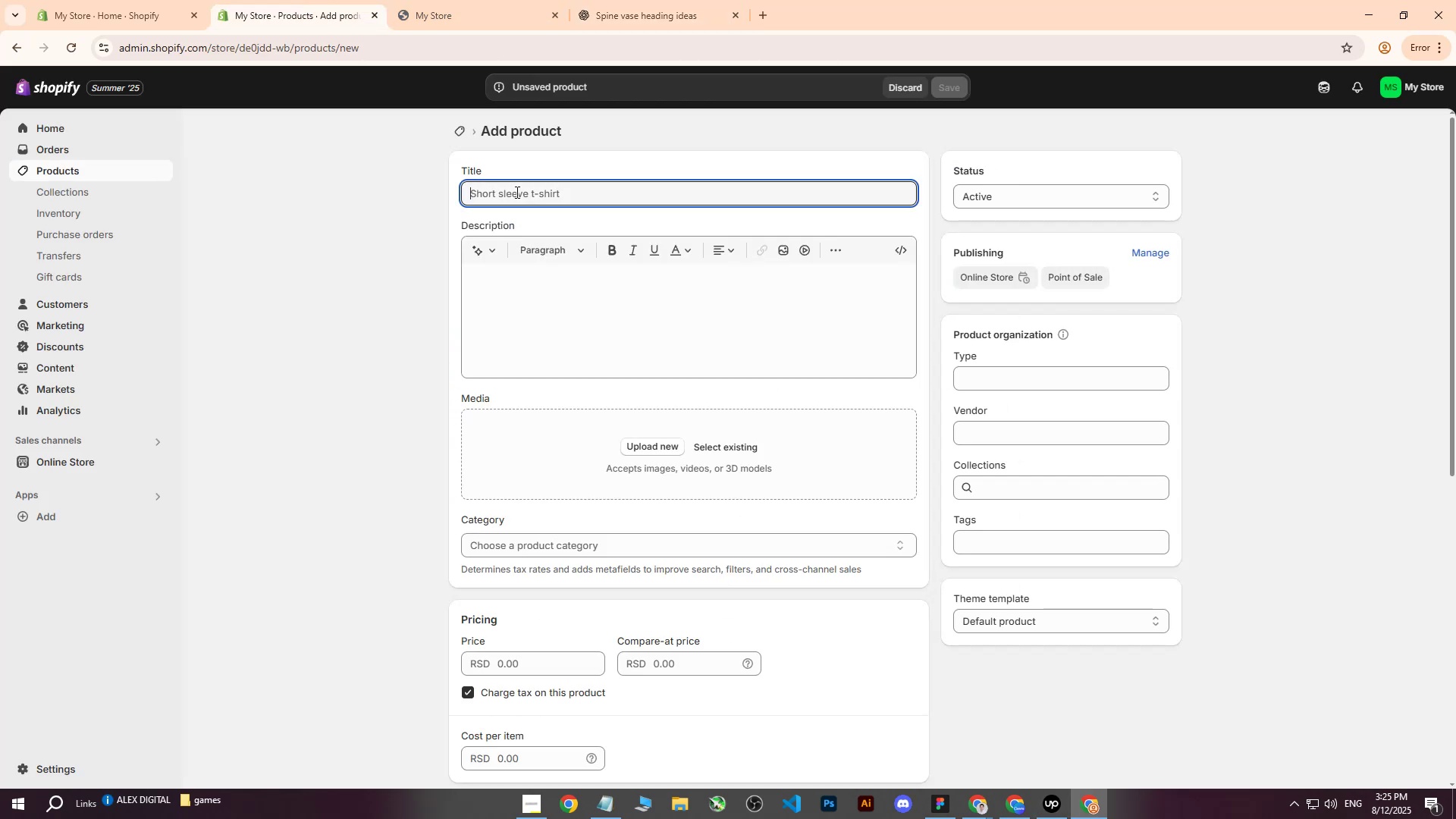 
key(Control+V)
 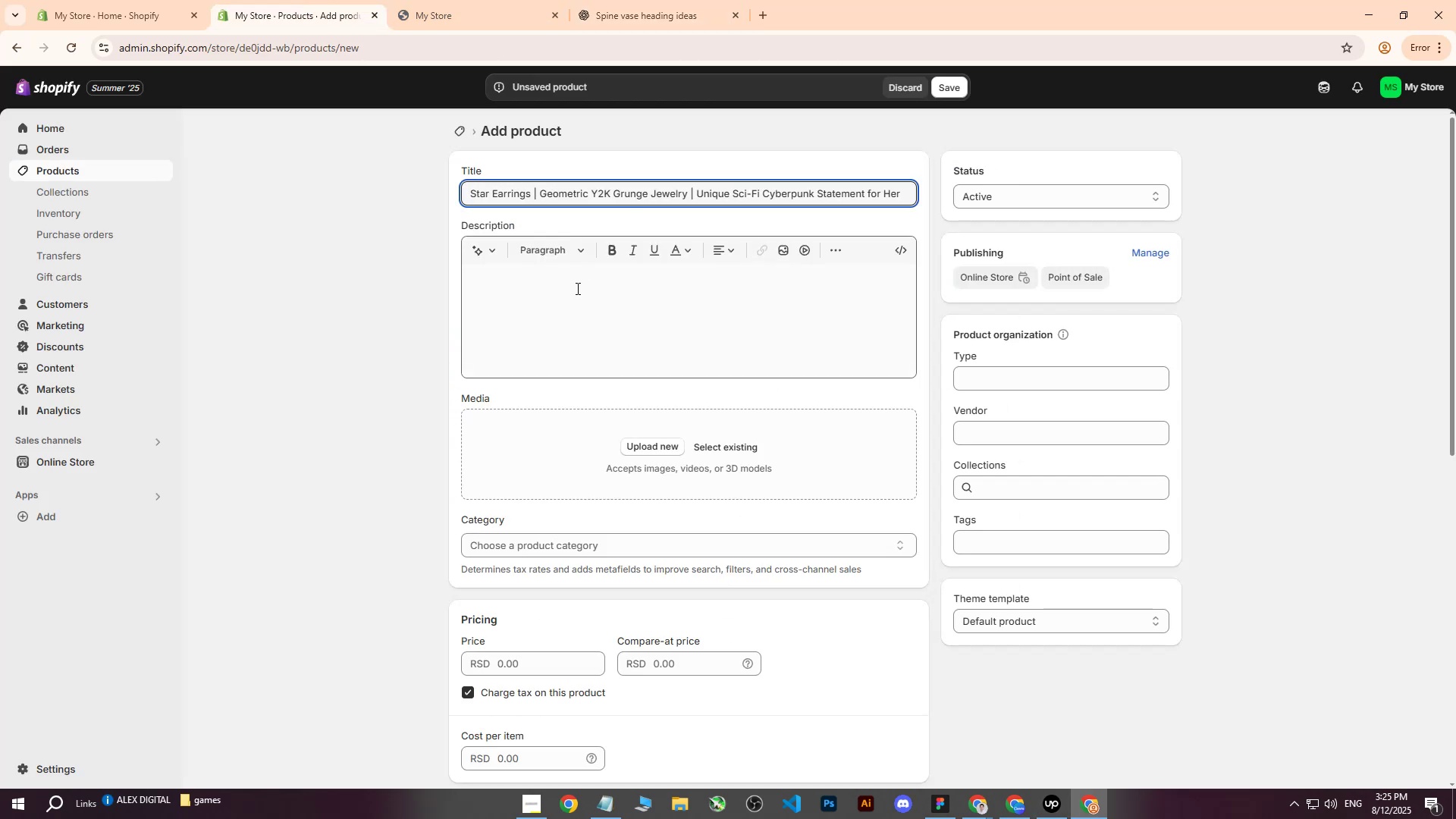 
left_click([568, 303])
 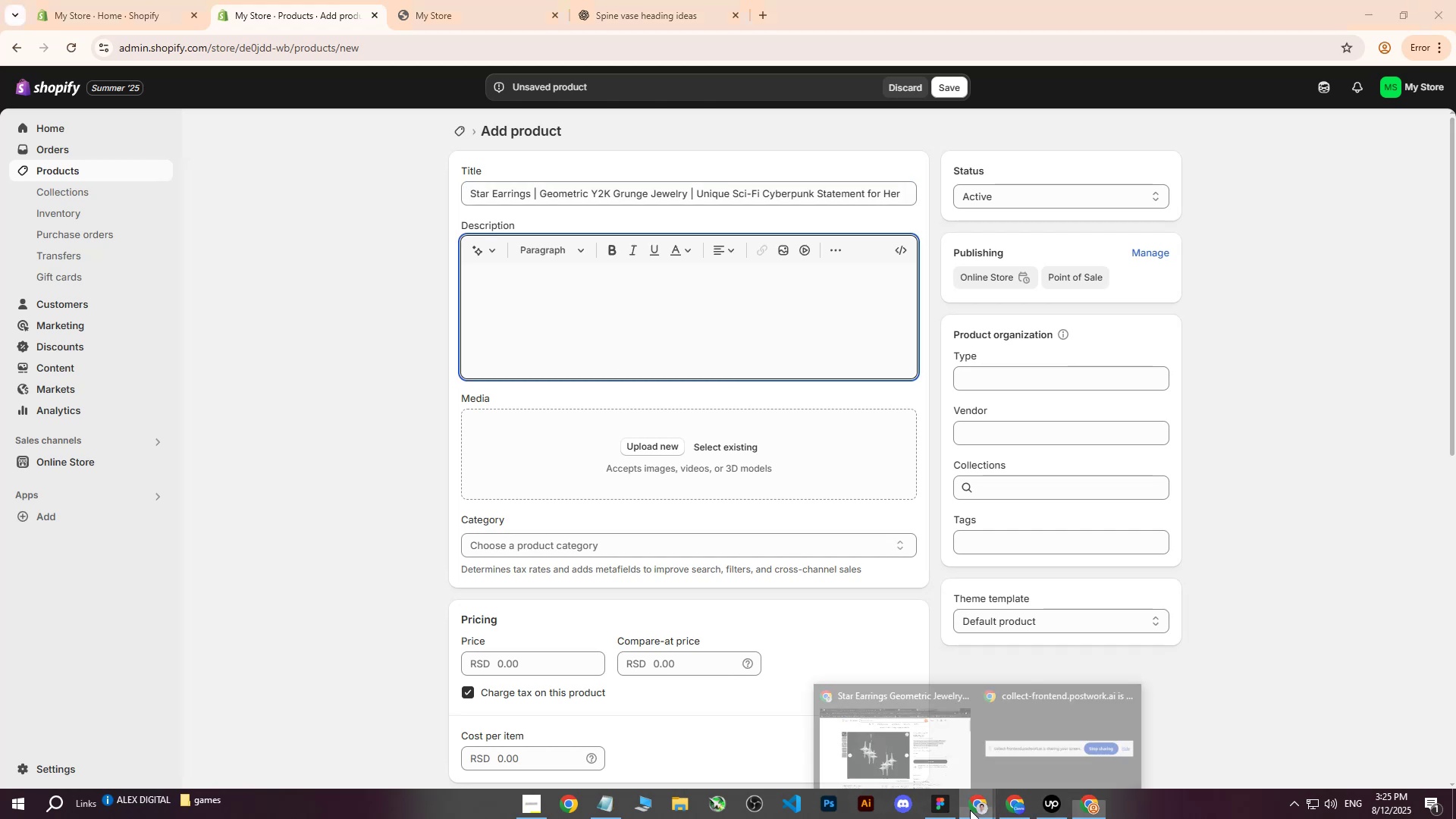 
double_click([896, 718])
 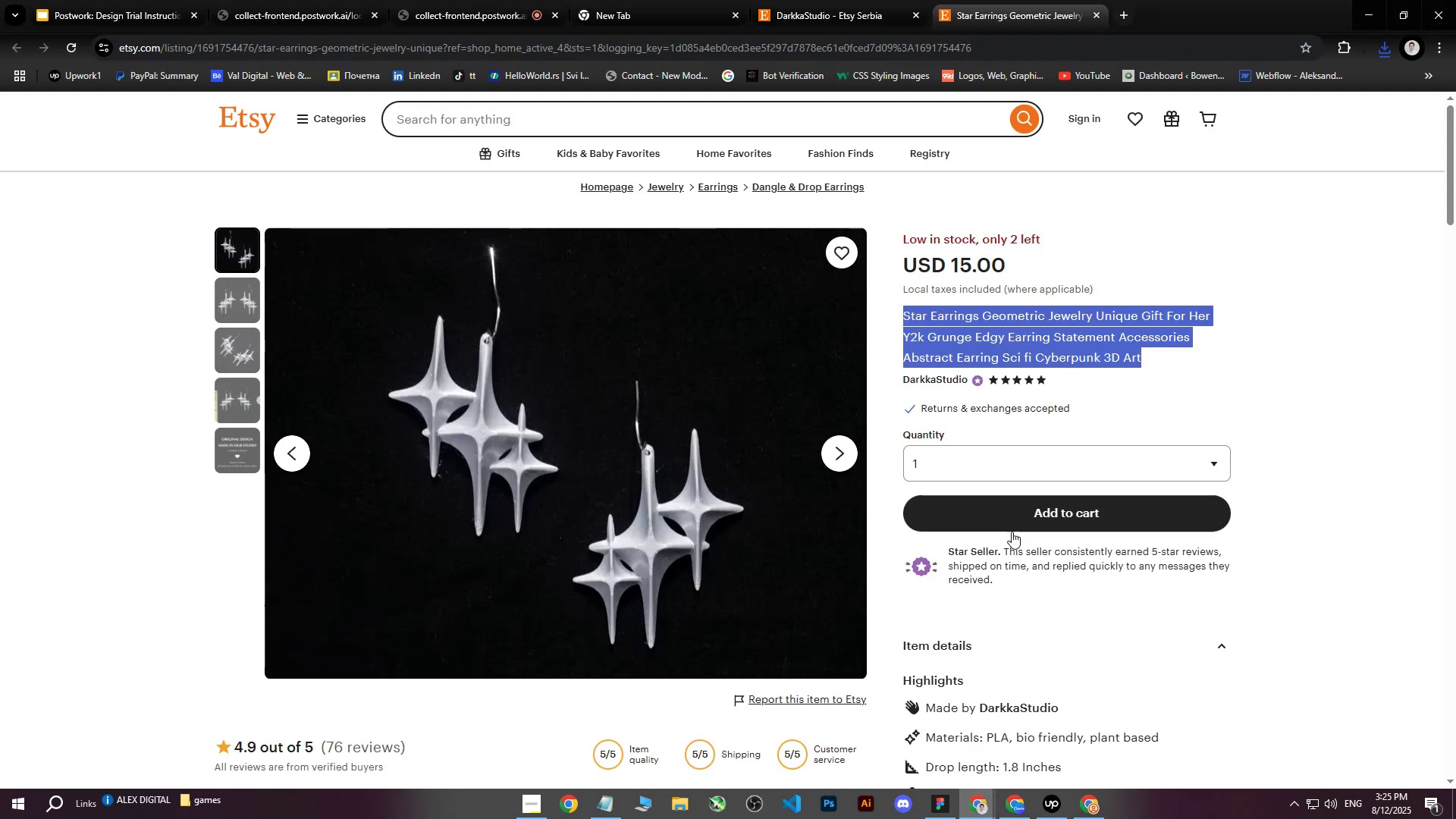 
scroll: coordinate [962, 614], scroll_direction: down, amount: 6.0
 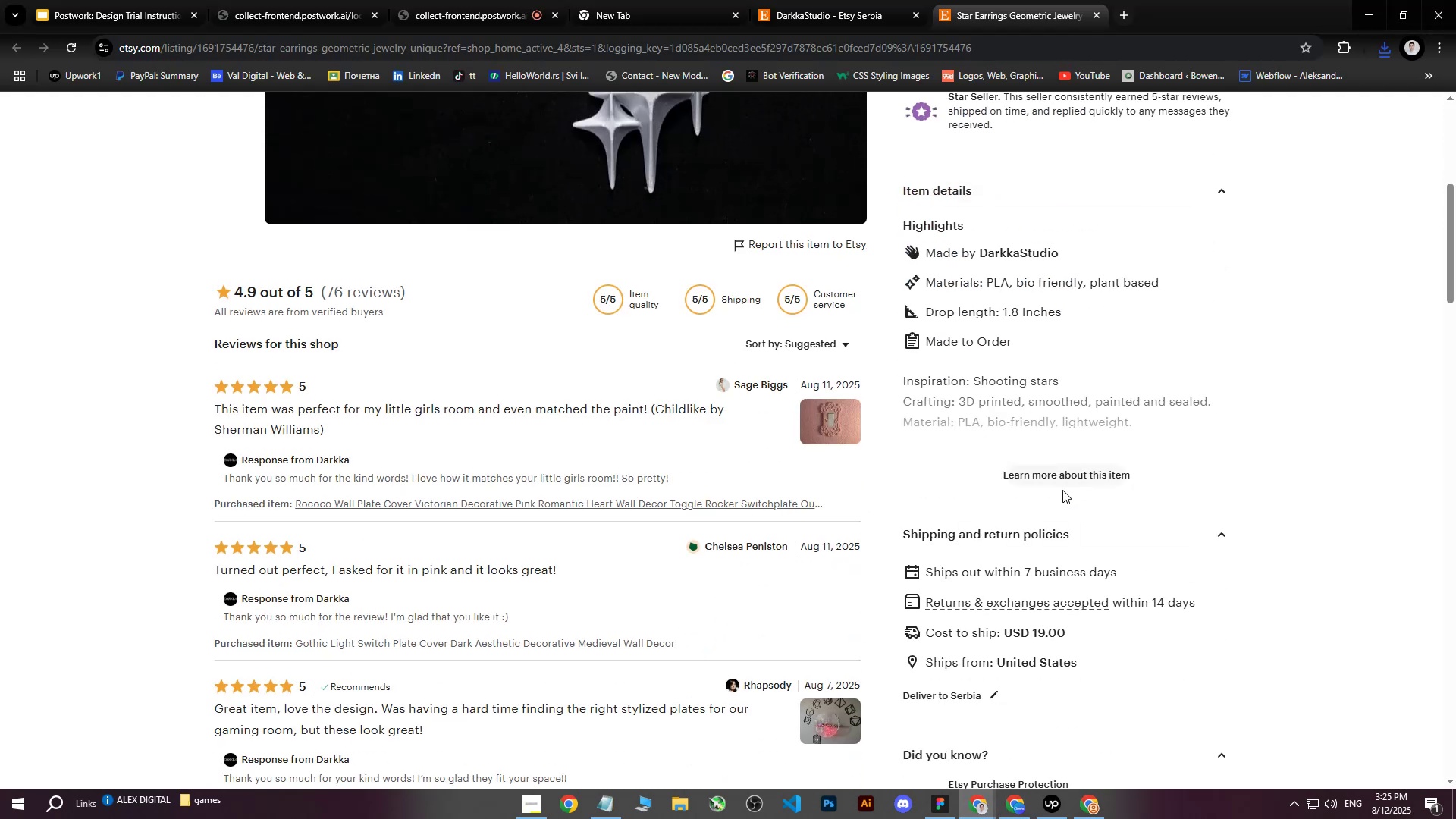 
left_click([1062, 480])
 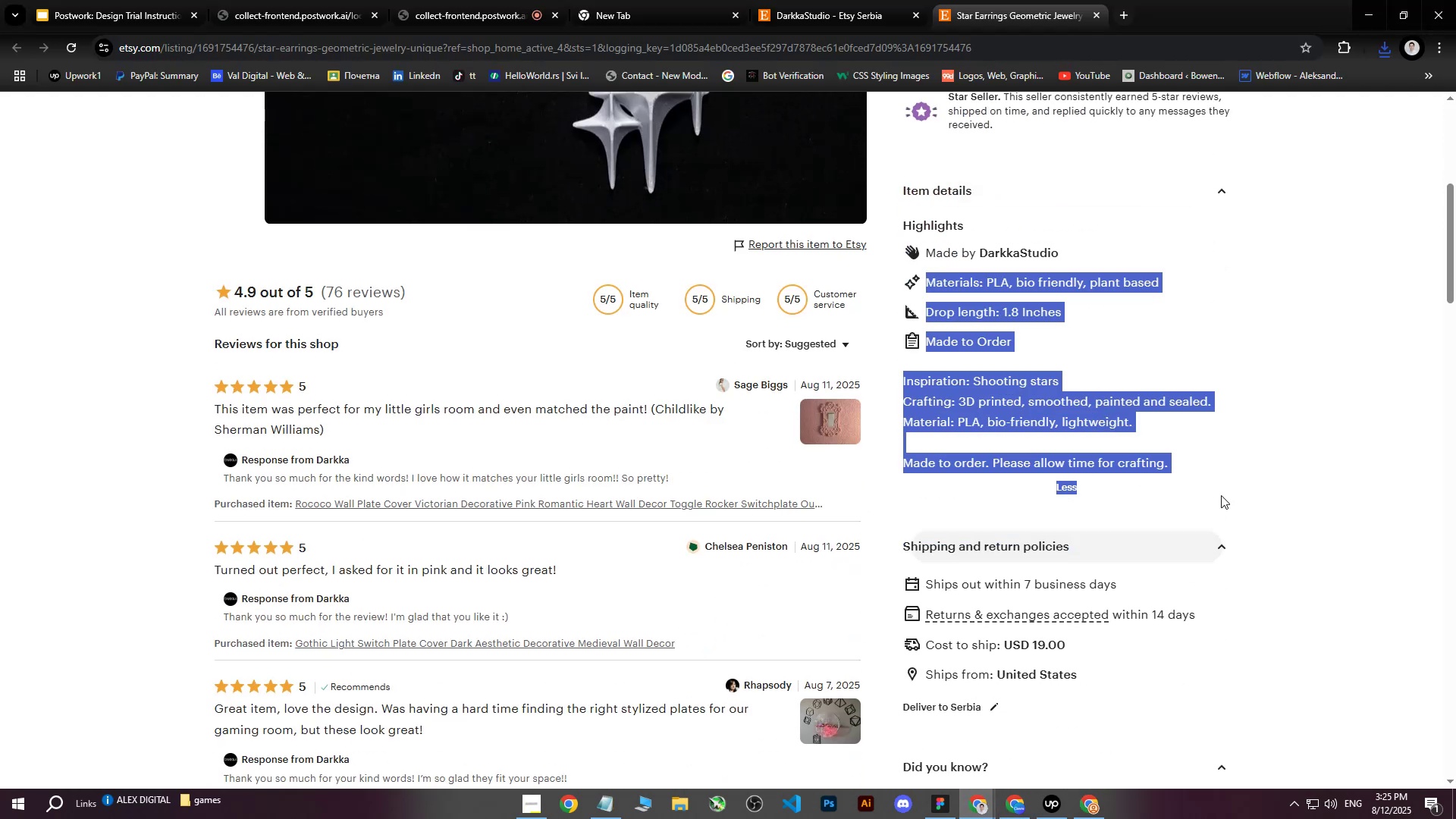 
key(Control+ControlLeft)
 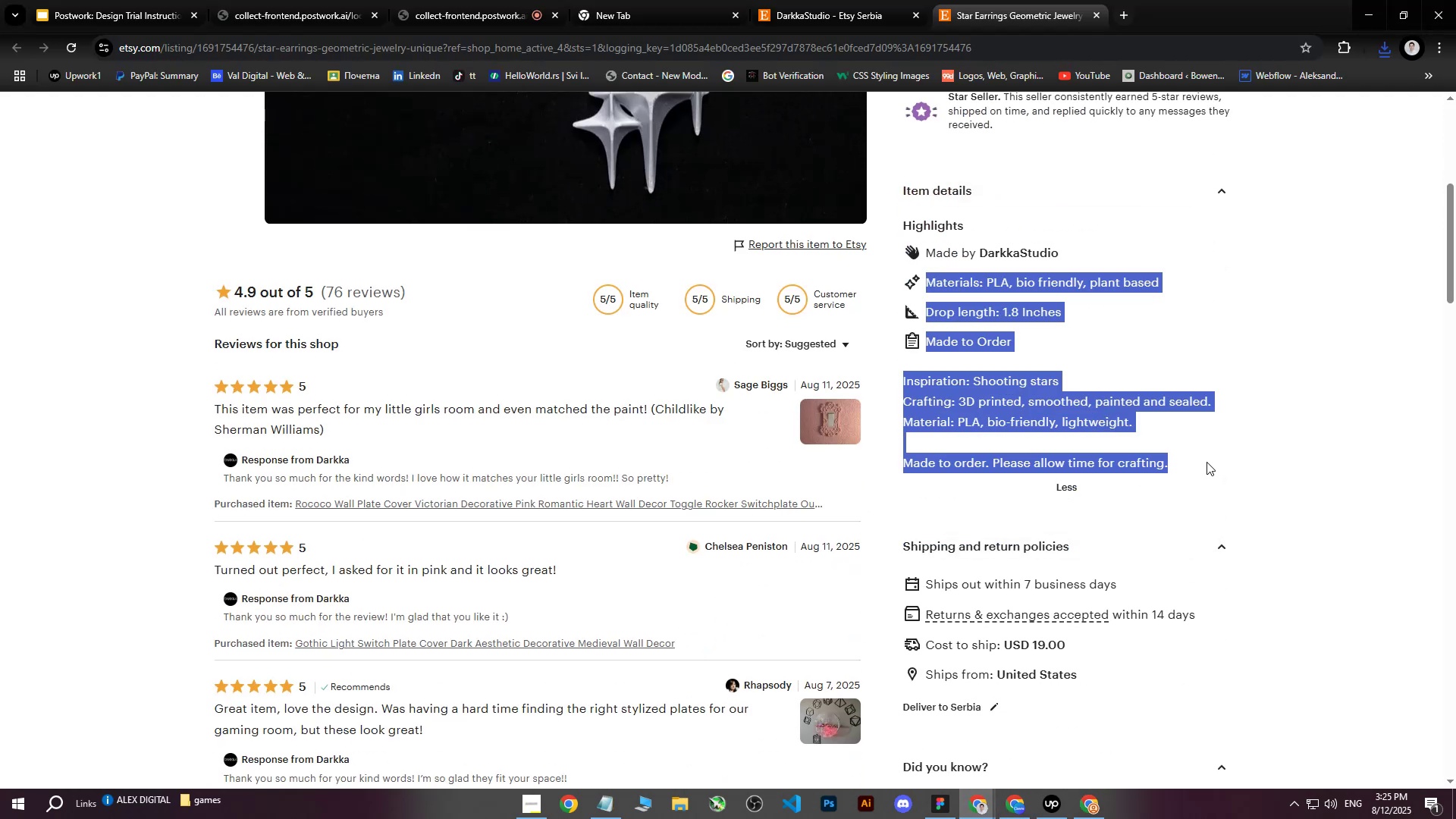 
key(Control+C)
 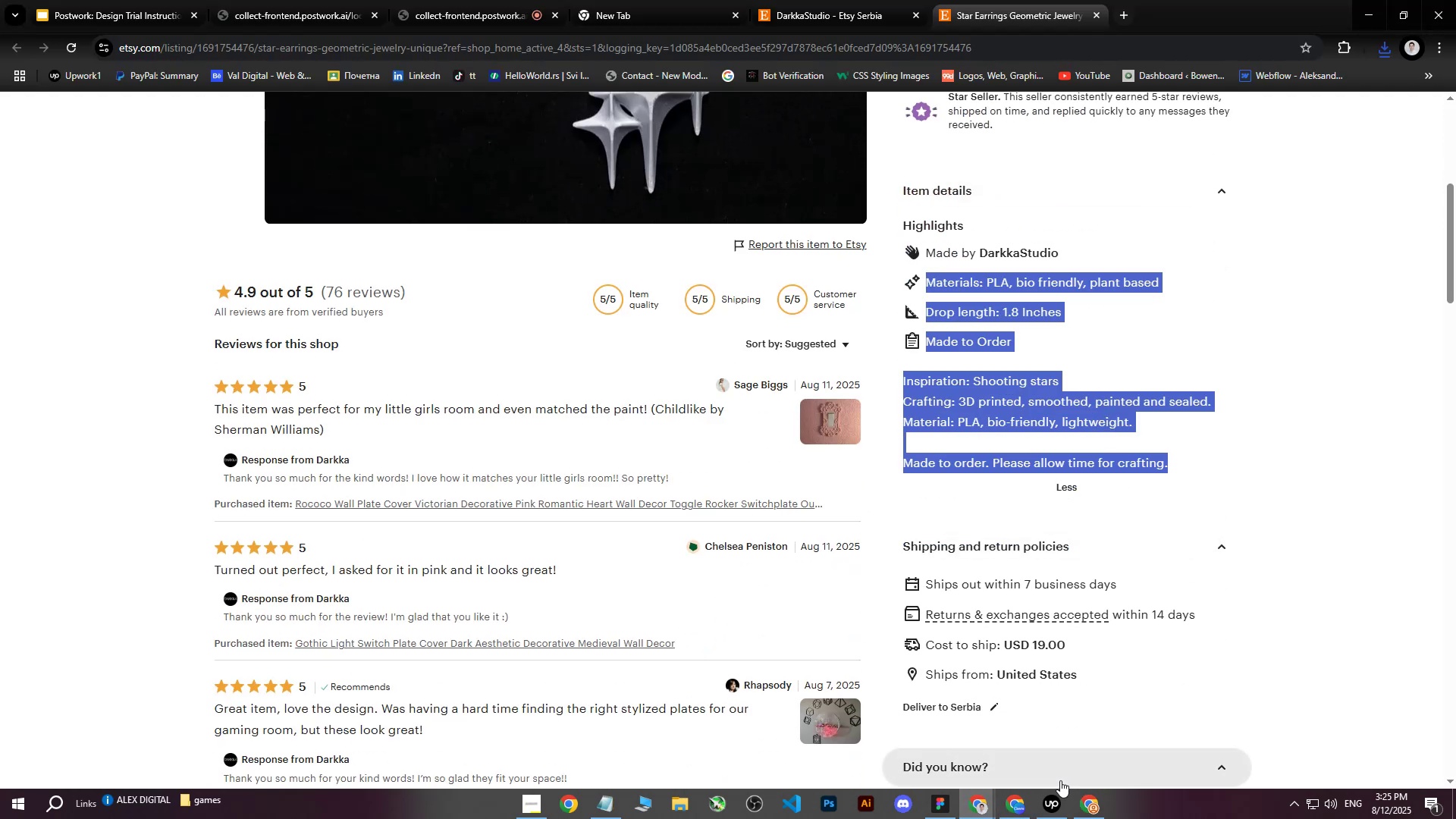 
left_click([1075, 802])
 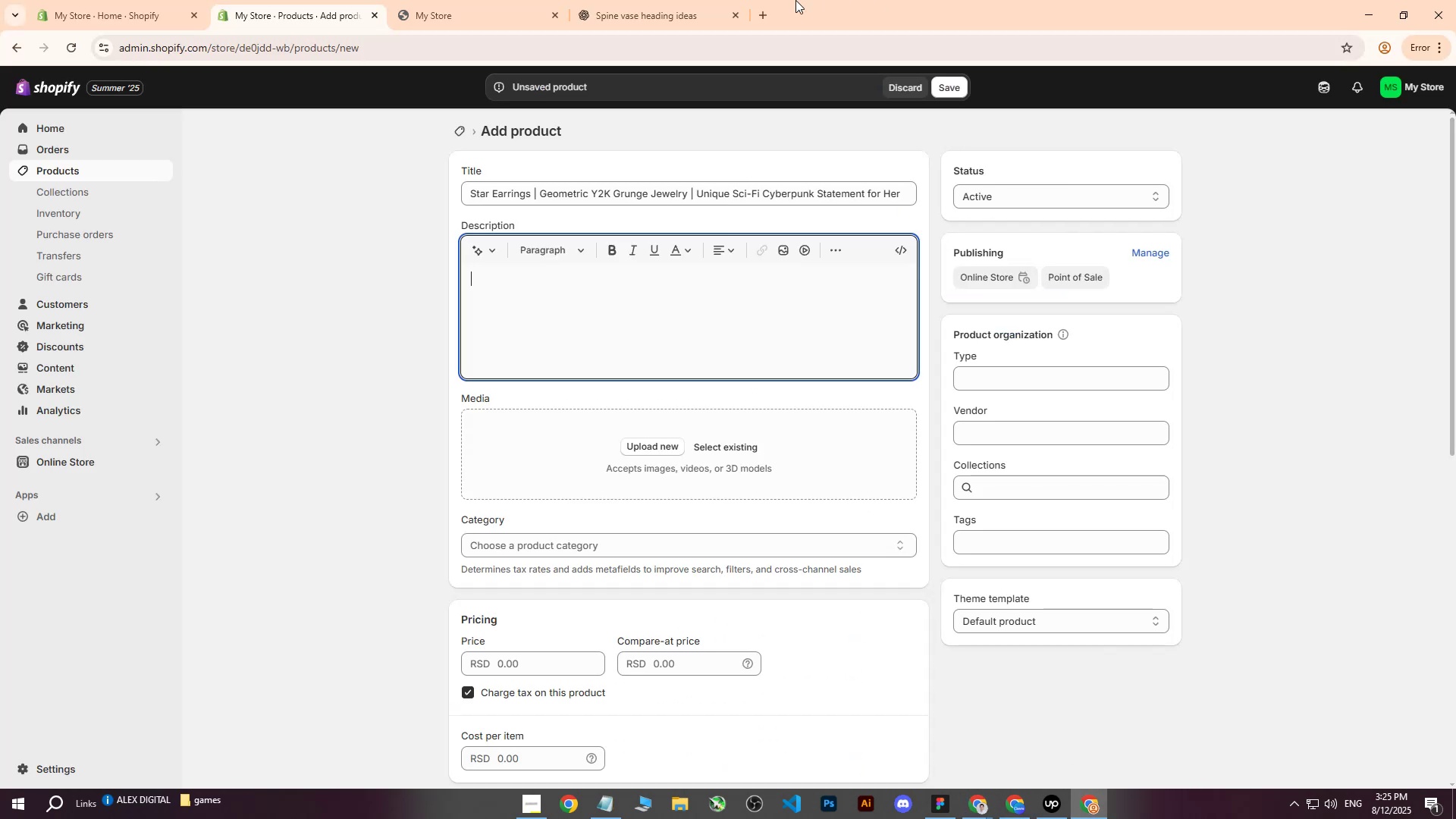 
left_click([675, 0])
 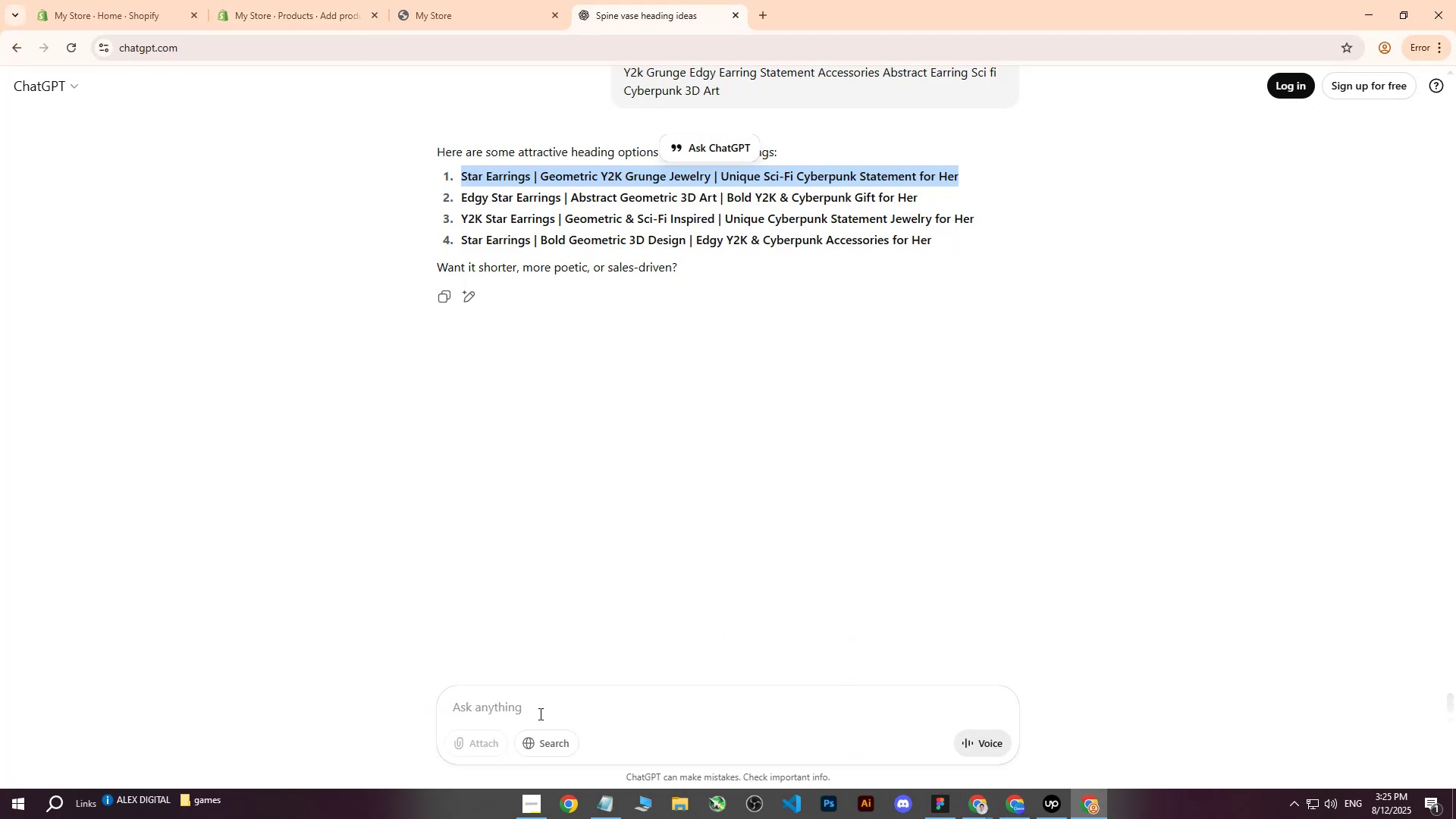 
left_click([539, 712])
 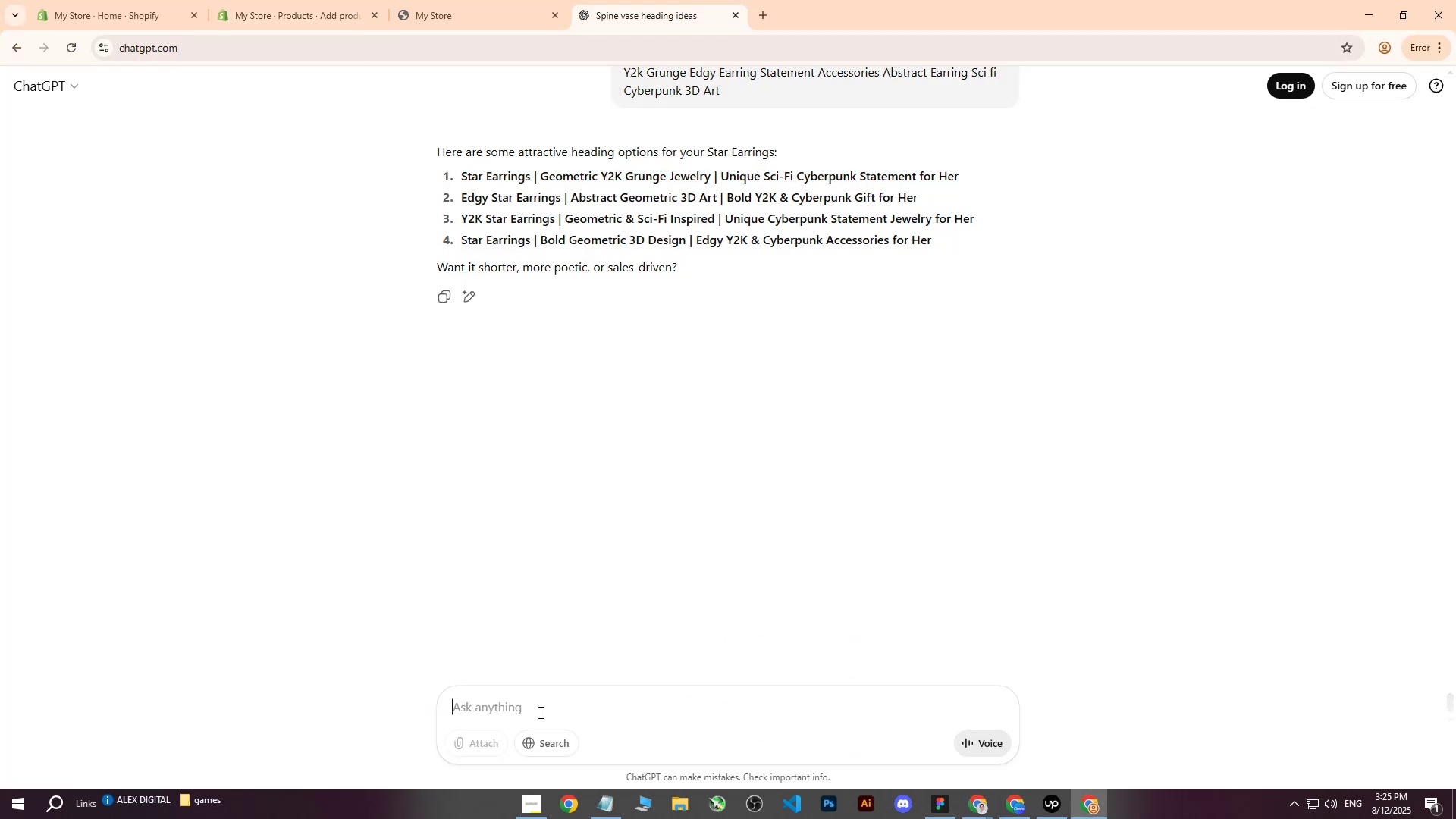 
type(expand me this text )
key(Backspace)
type(: )
 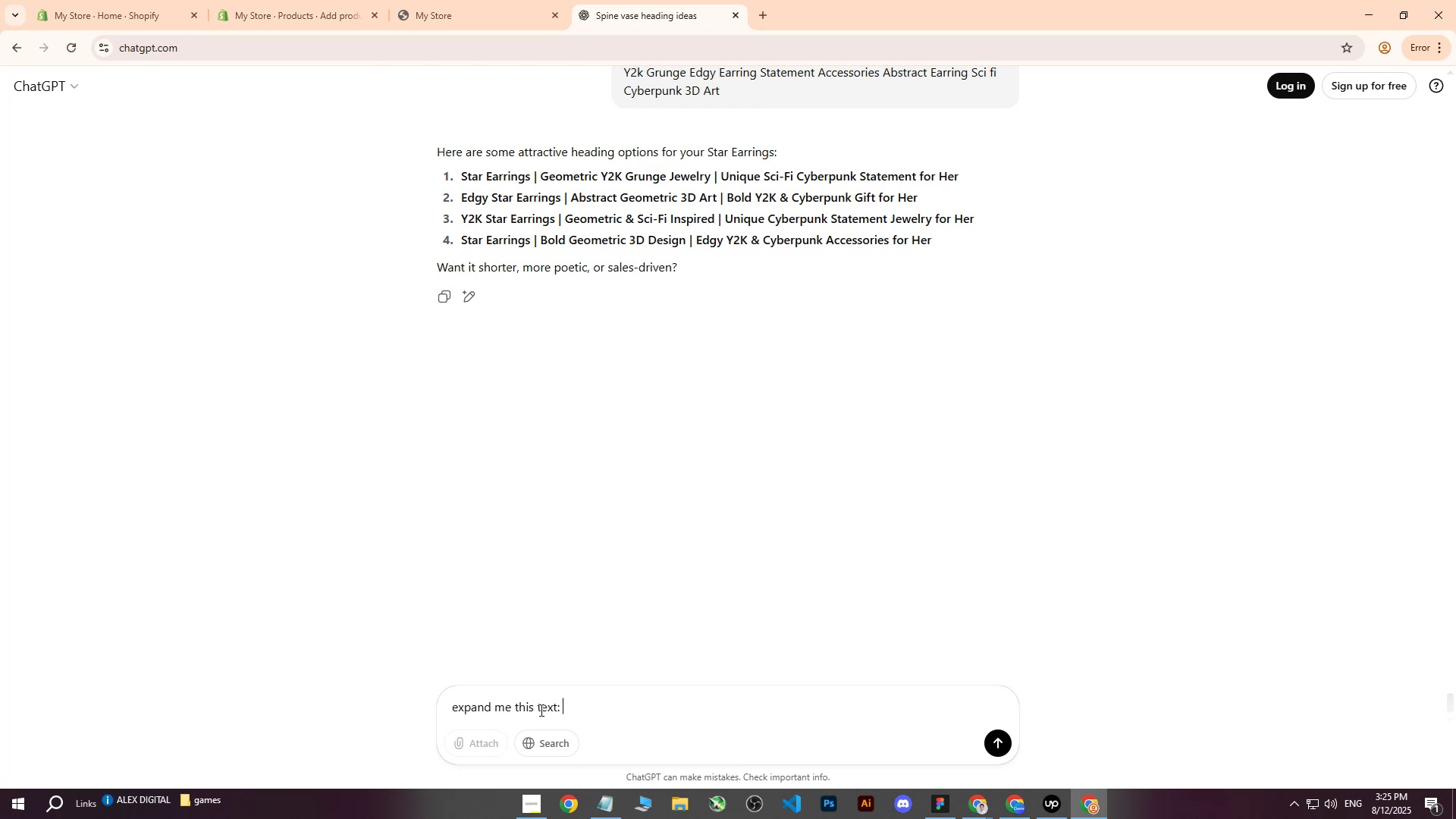 
key(Control+ControlLeft)
 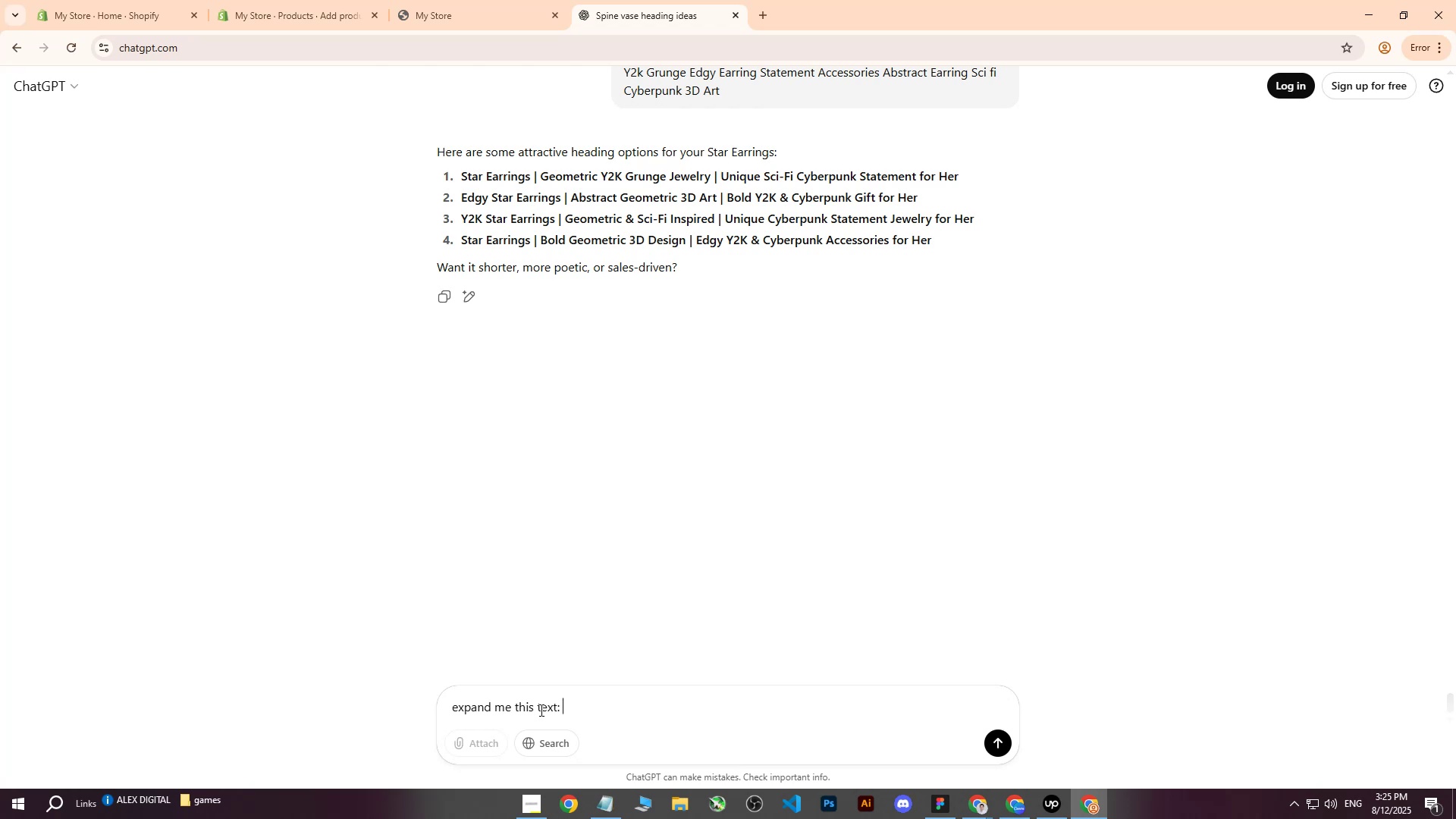 
key(Control+V)
 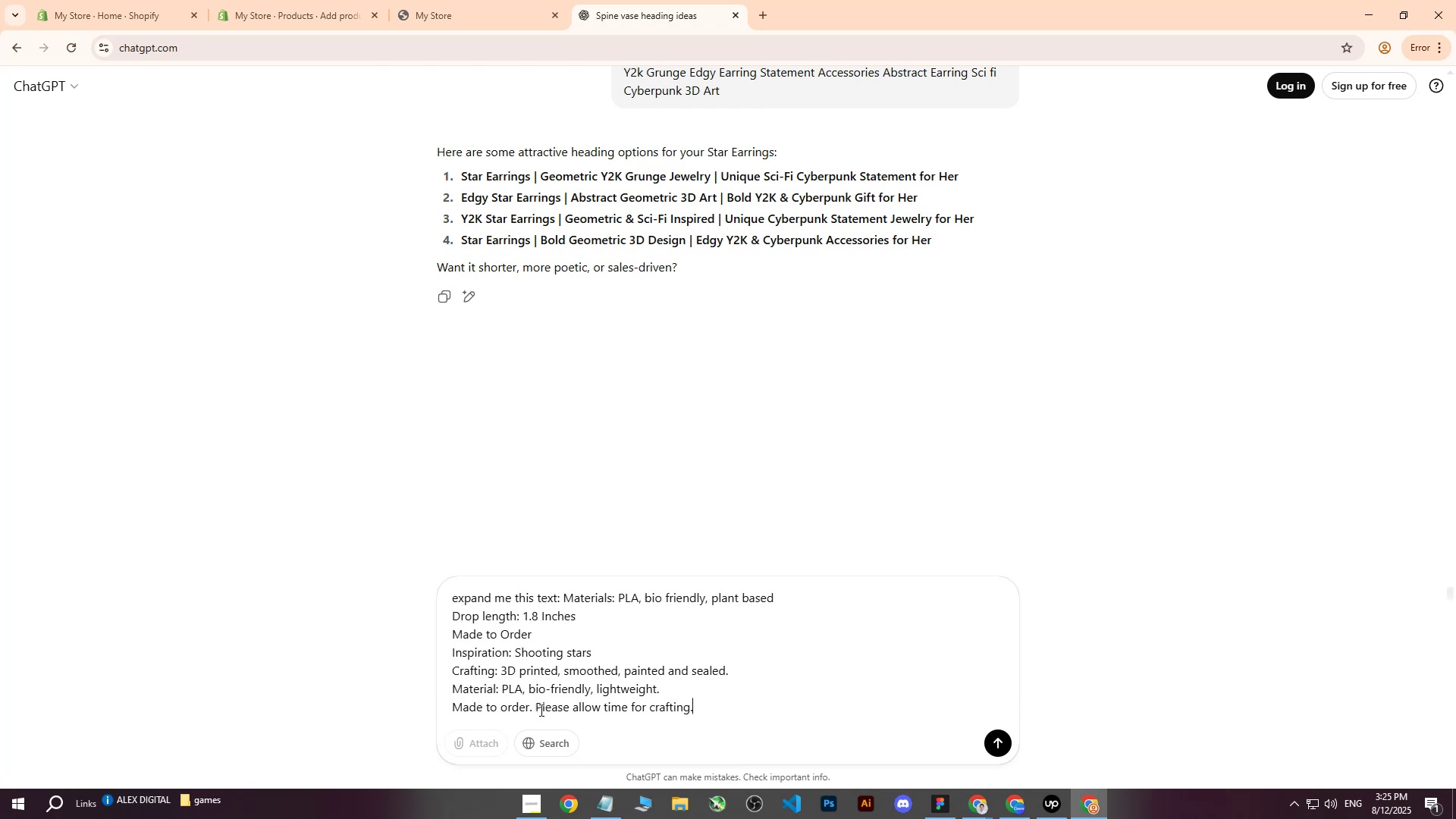 
key(Enter)
 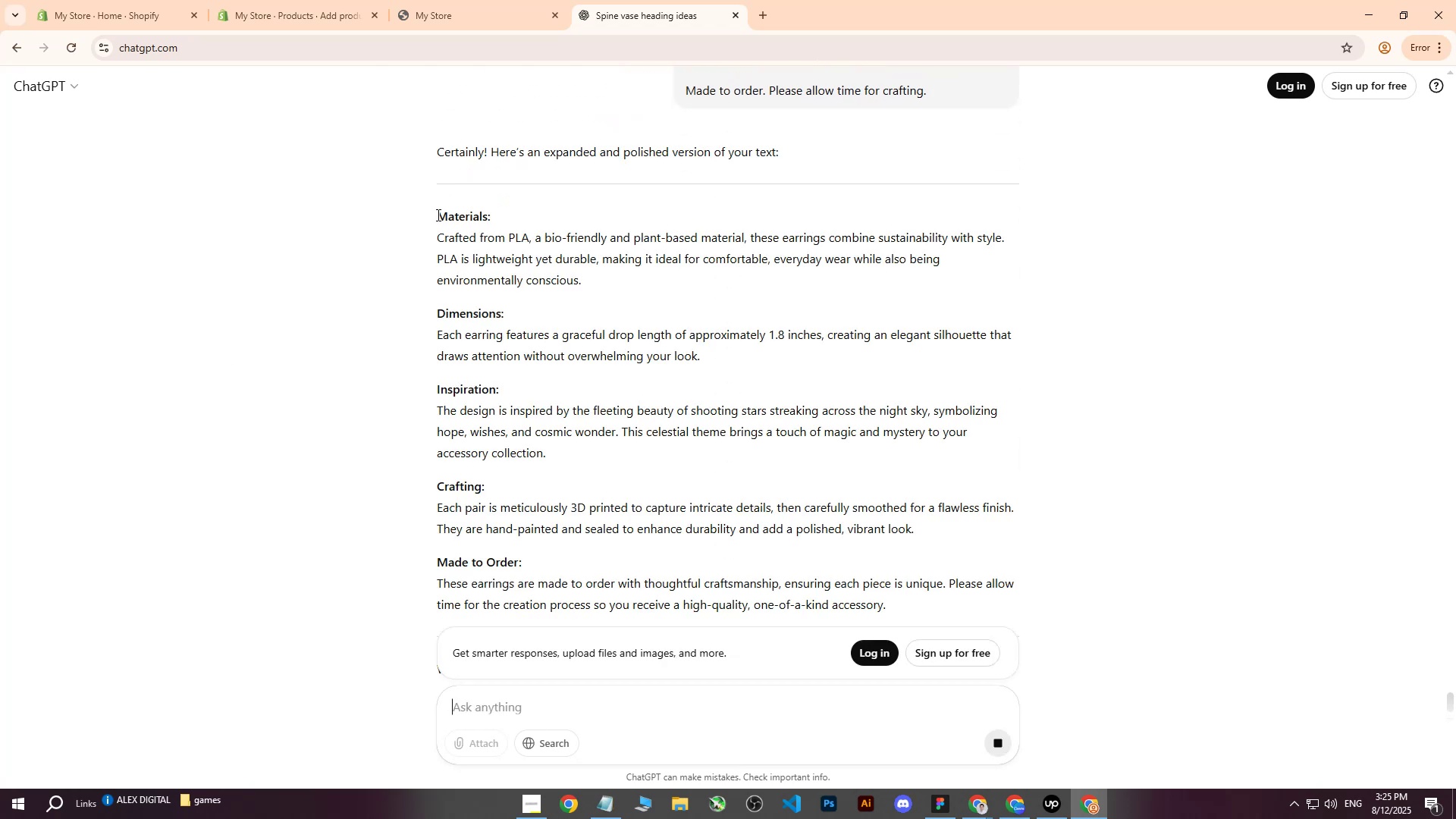 
scroll: coordinate [1009, 581], scroll_direction: down, amount: 2.0
 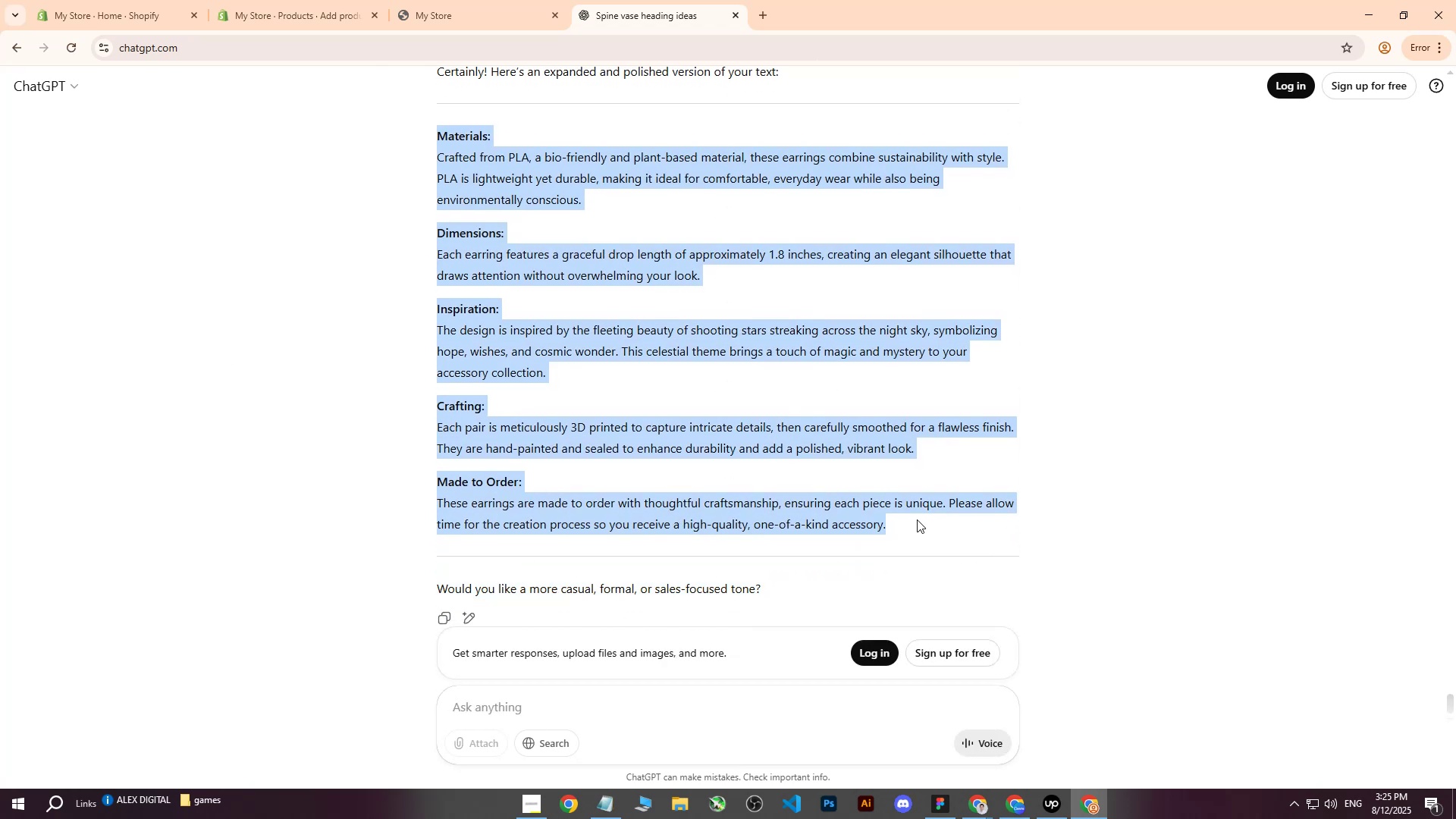 
key(Control+ControlLeft)
 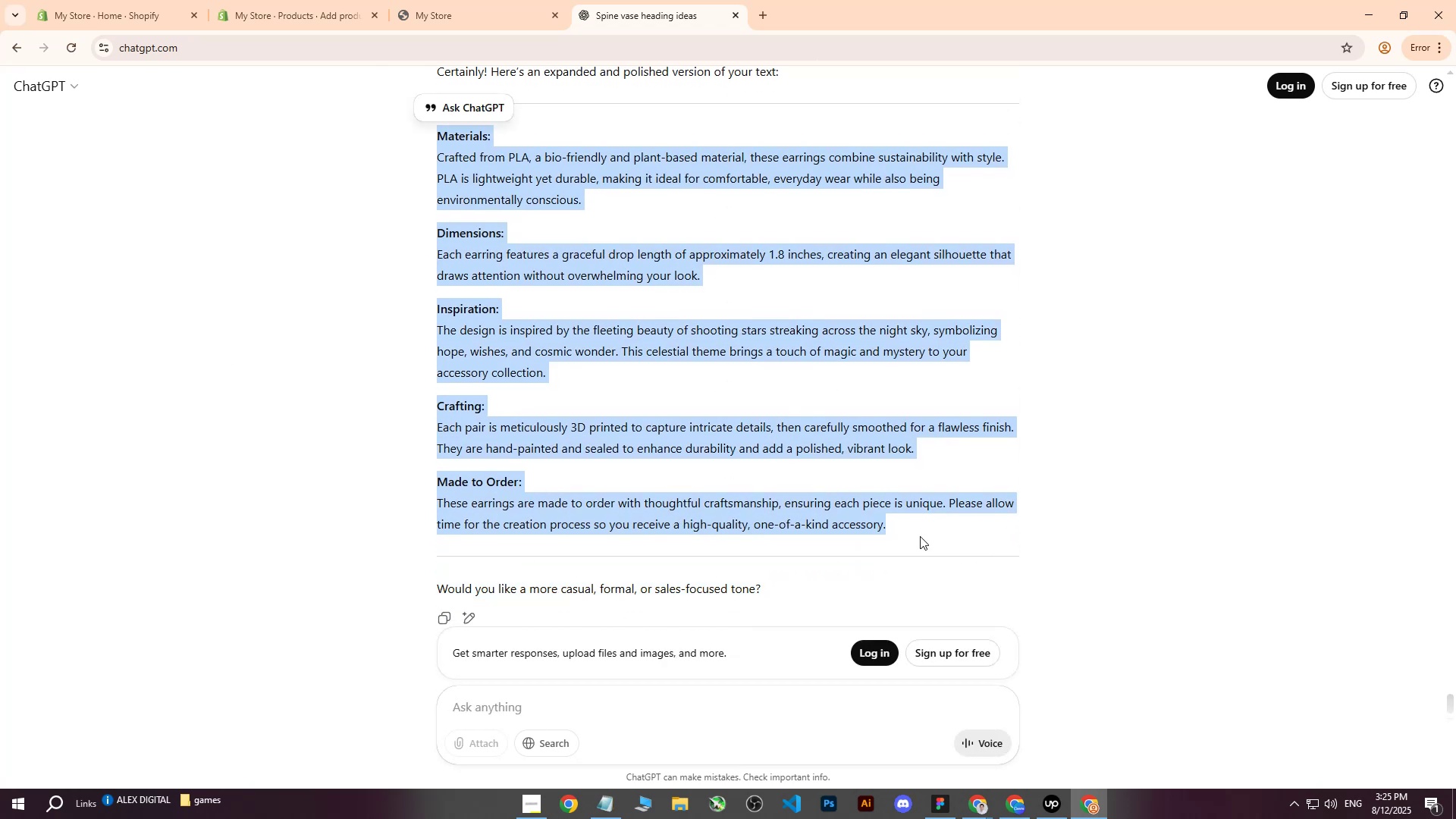 
key(Control+C)
 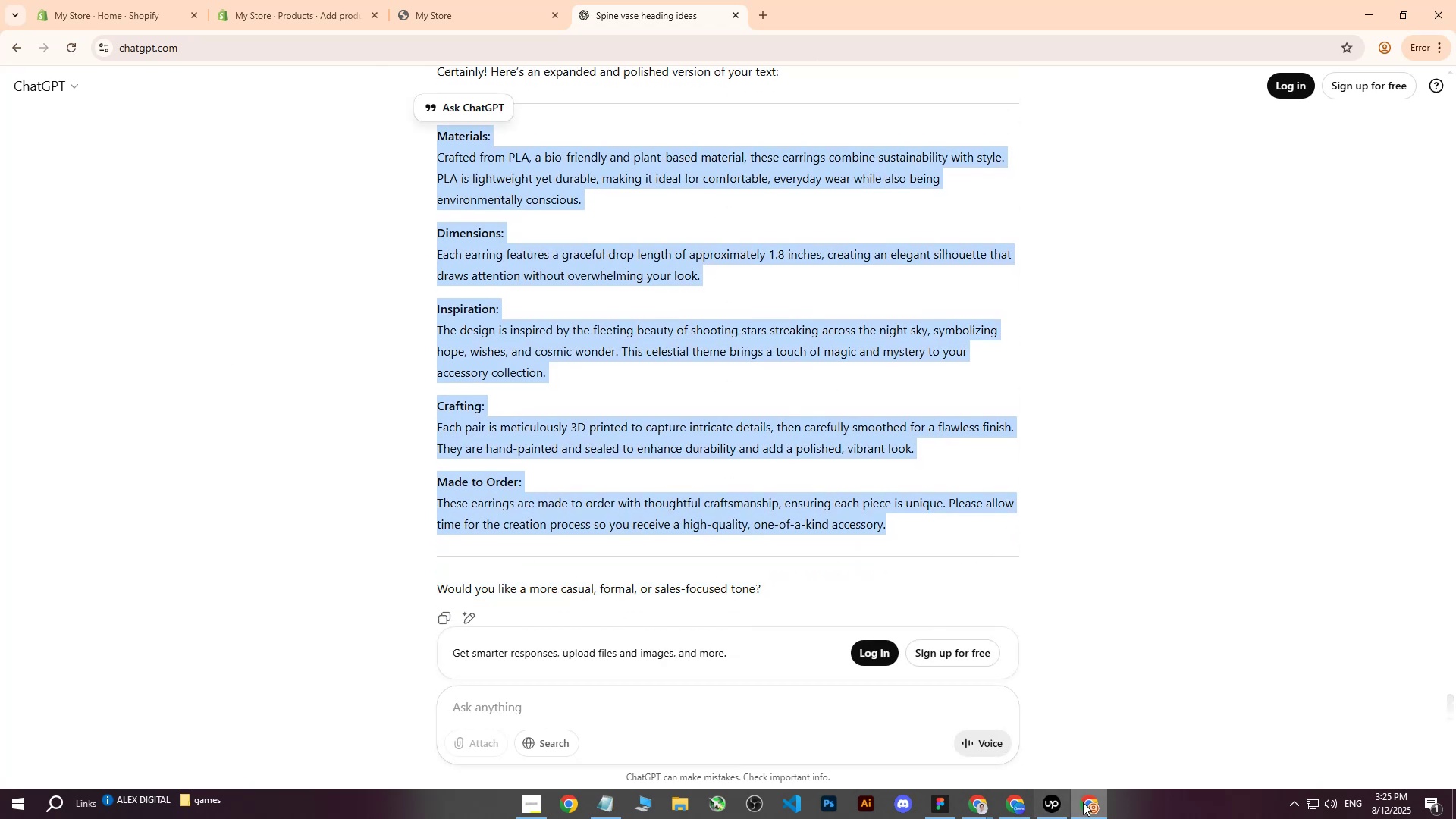 
left_click([1084, 803])
 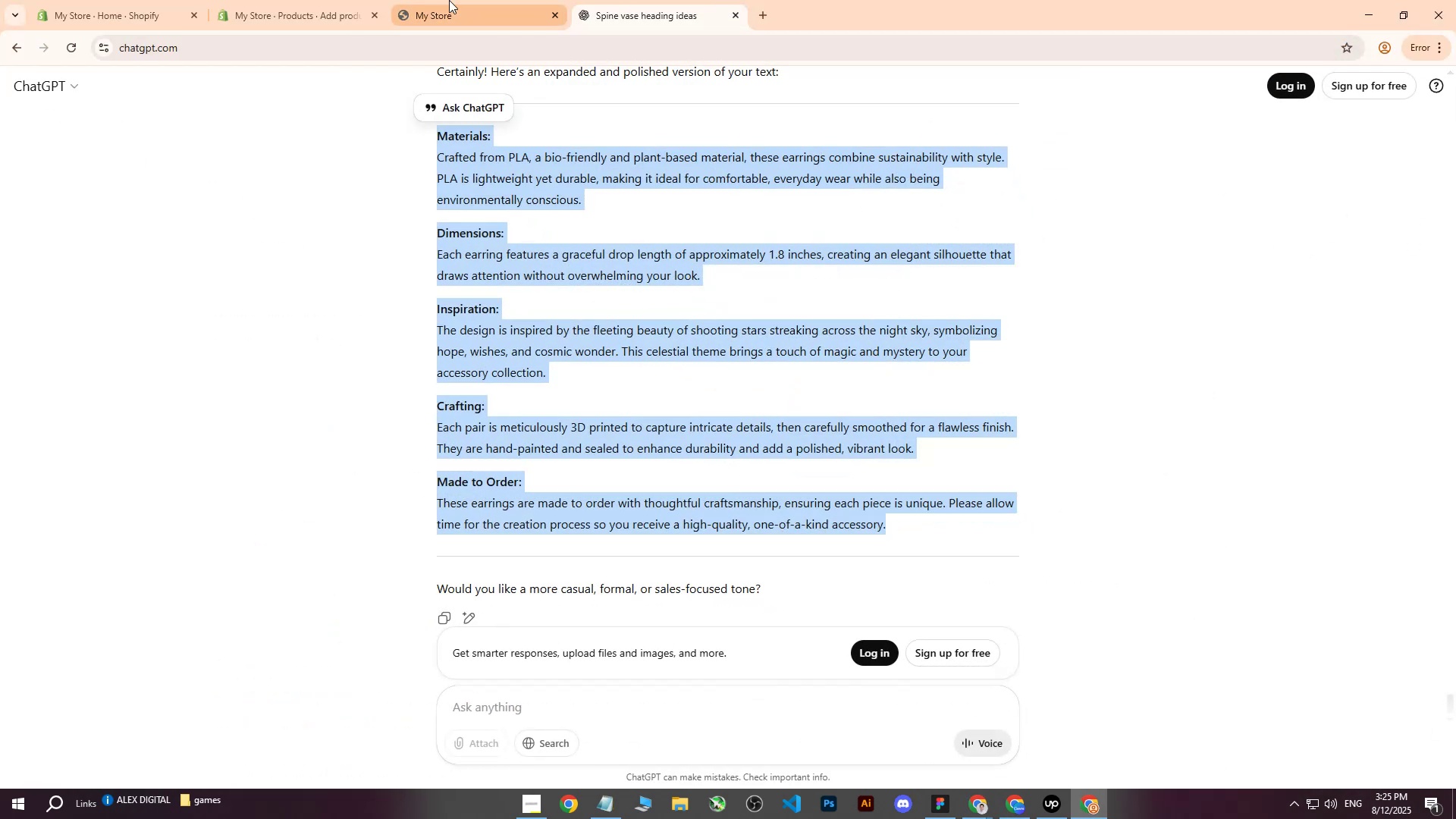 
left_click([591, 327])
 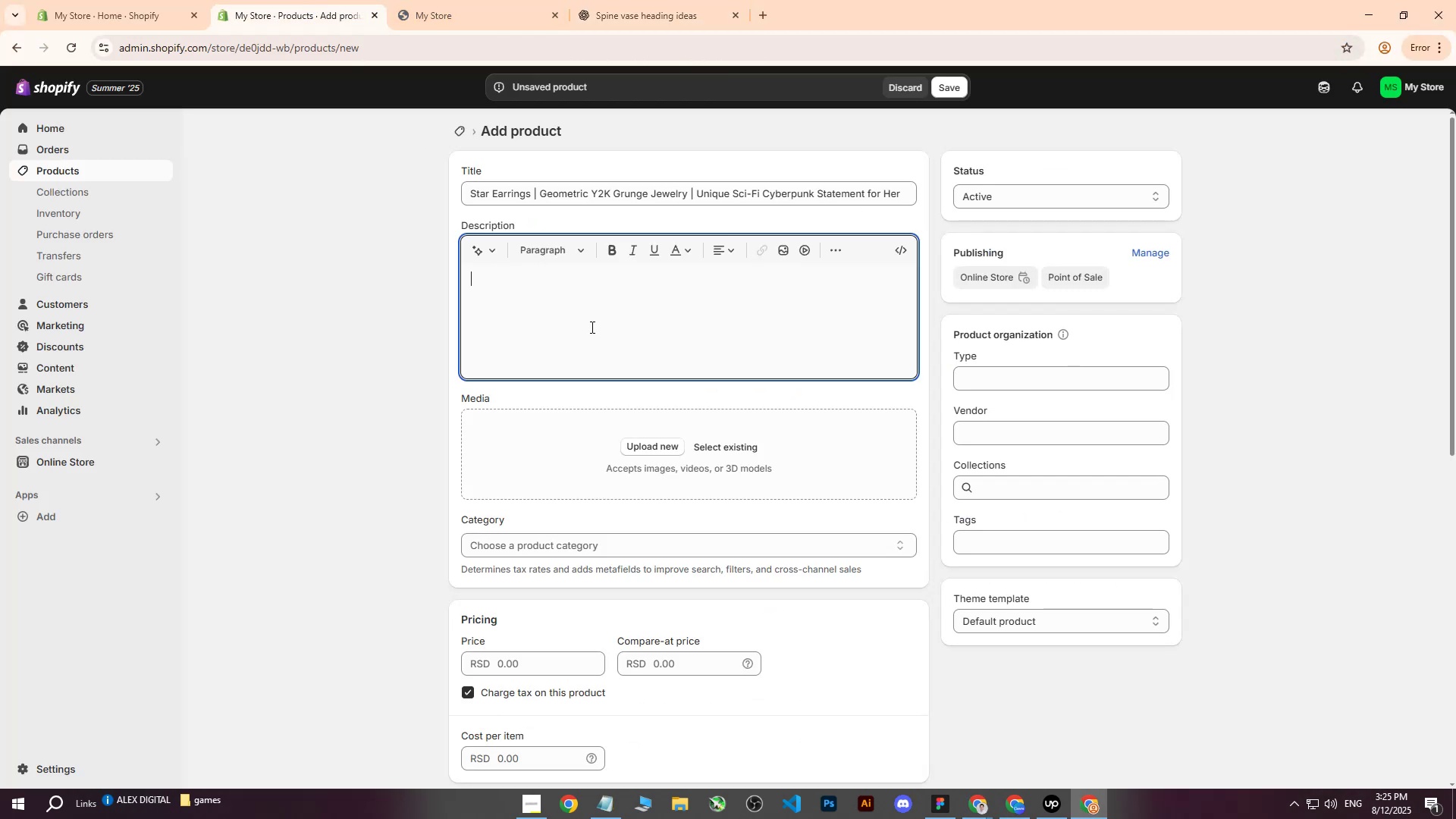 
key(Control+ControlLeft)
 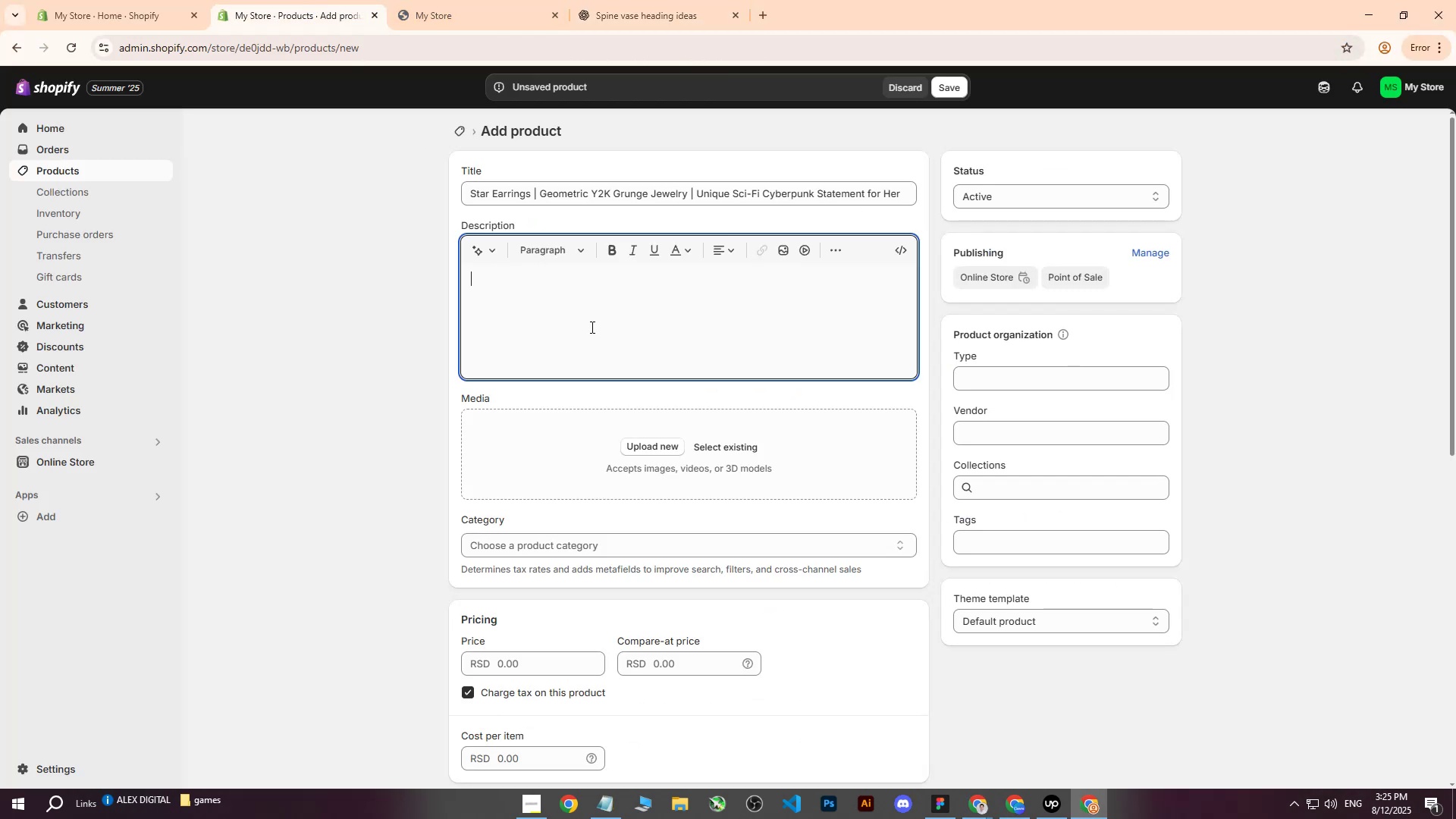 
key(Control+V)
 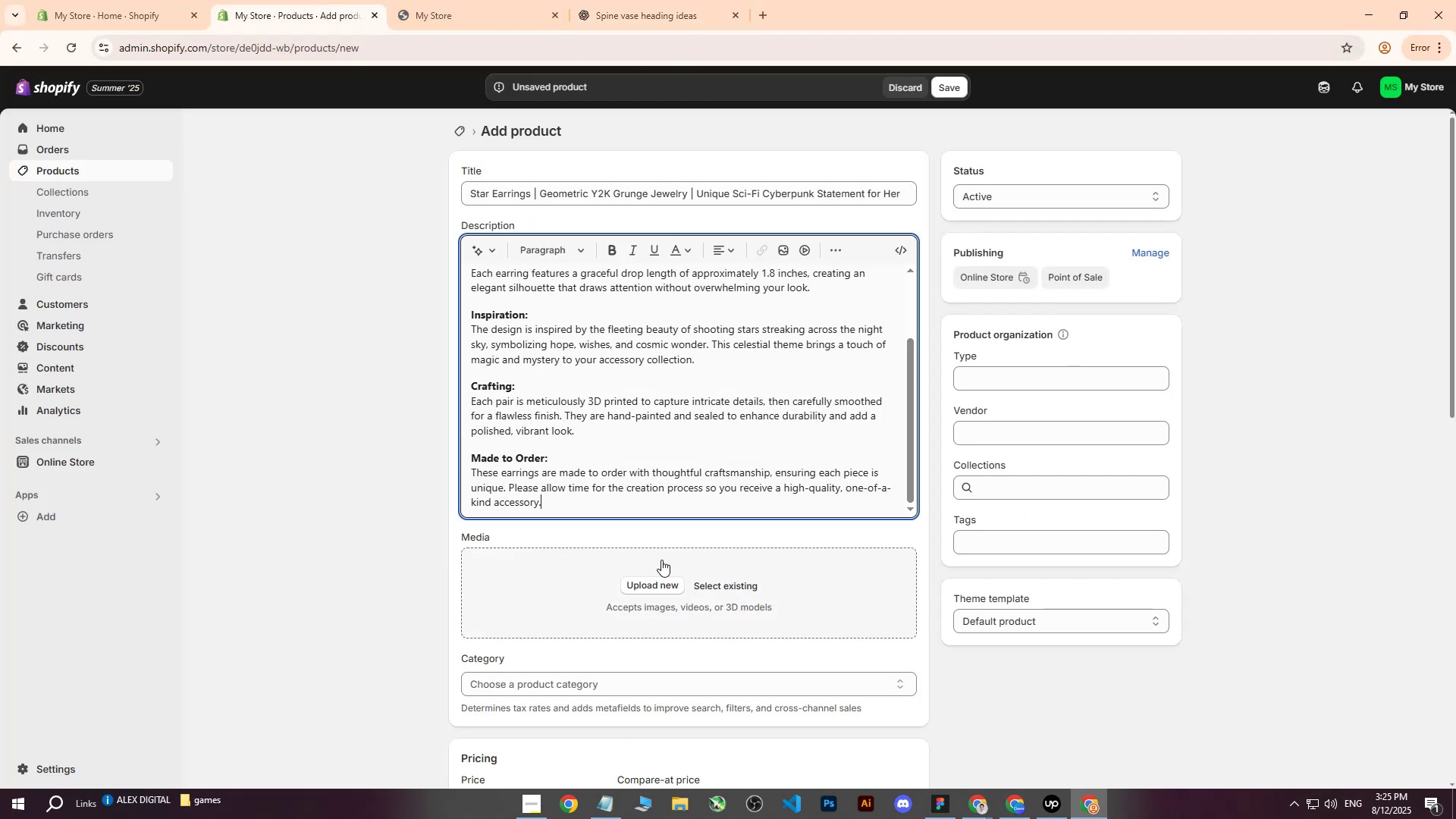 
left_click([653, 573])
 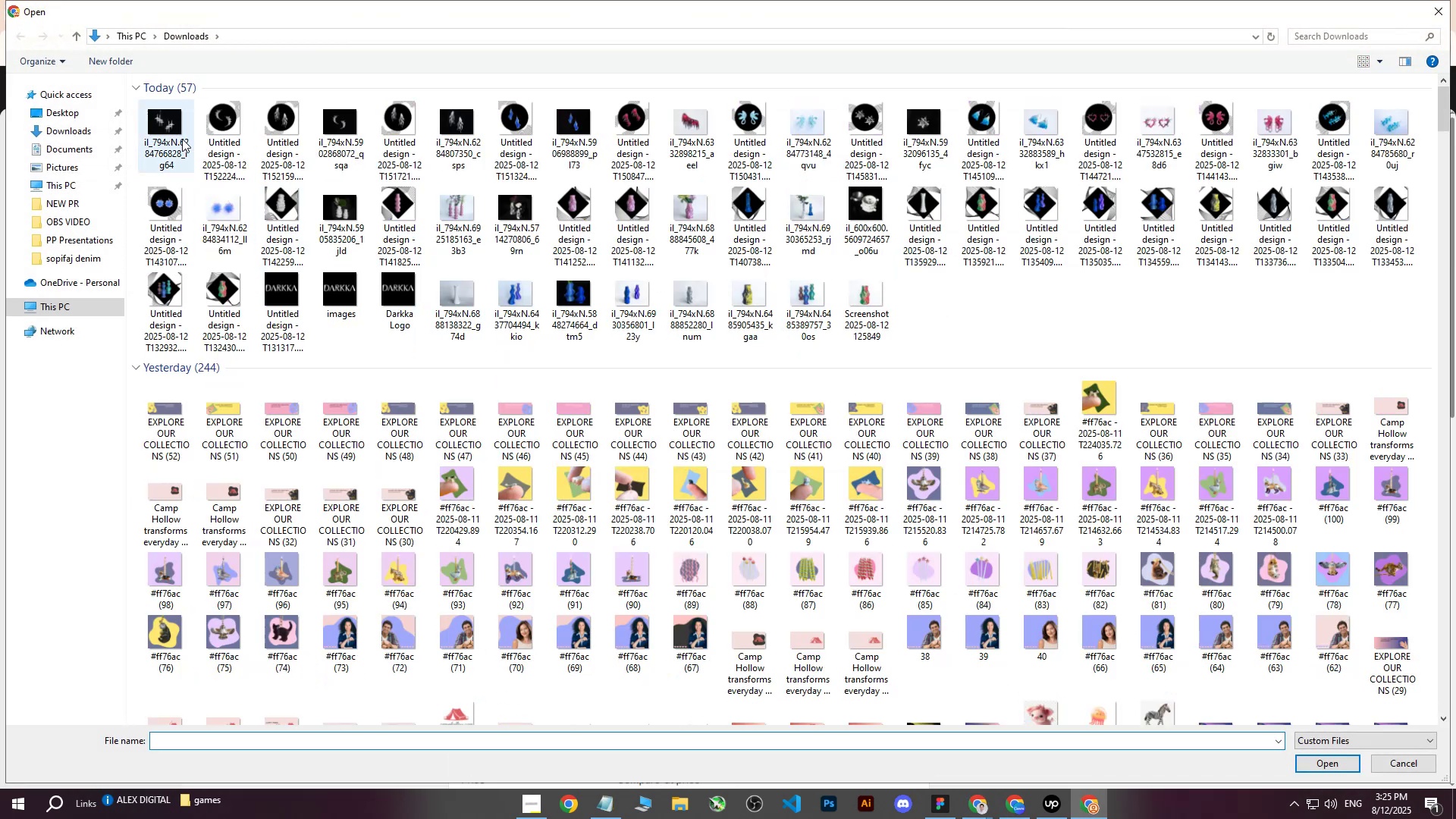 
left_click([156, 118])
 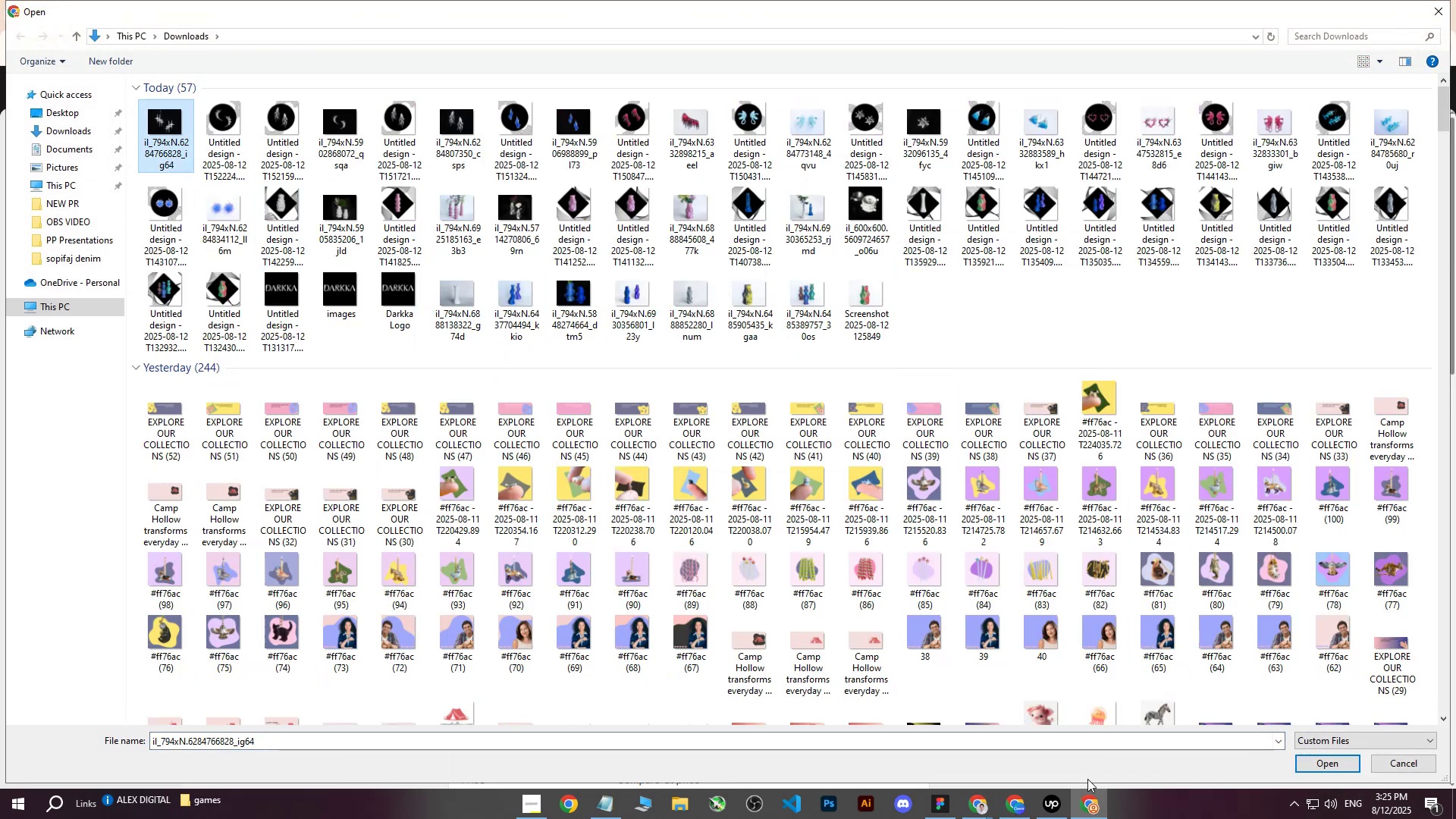 
left_click([1004, 799])
 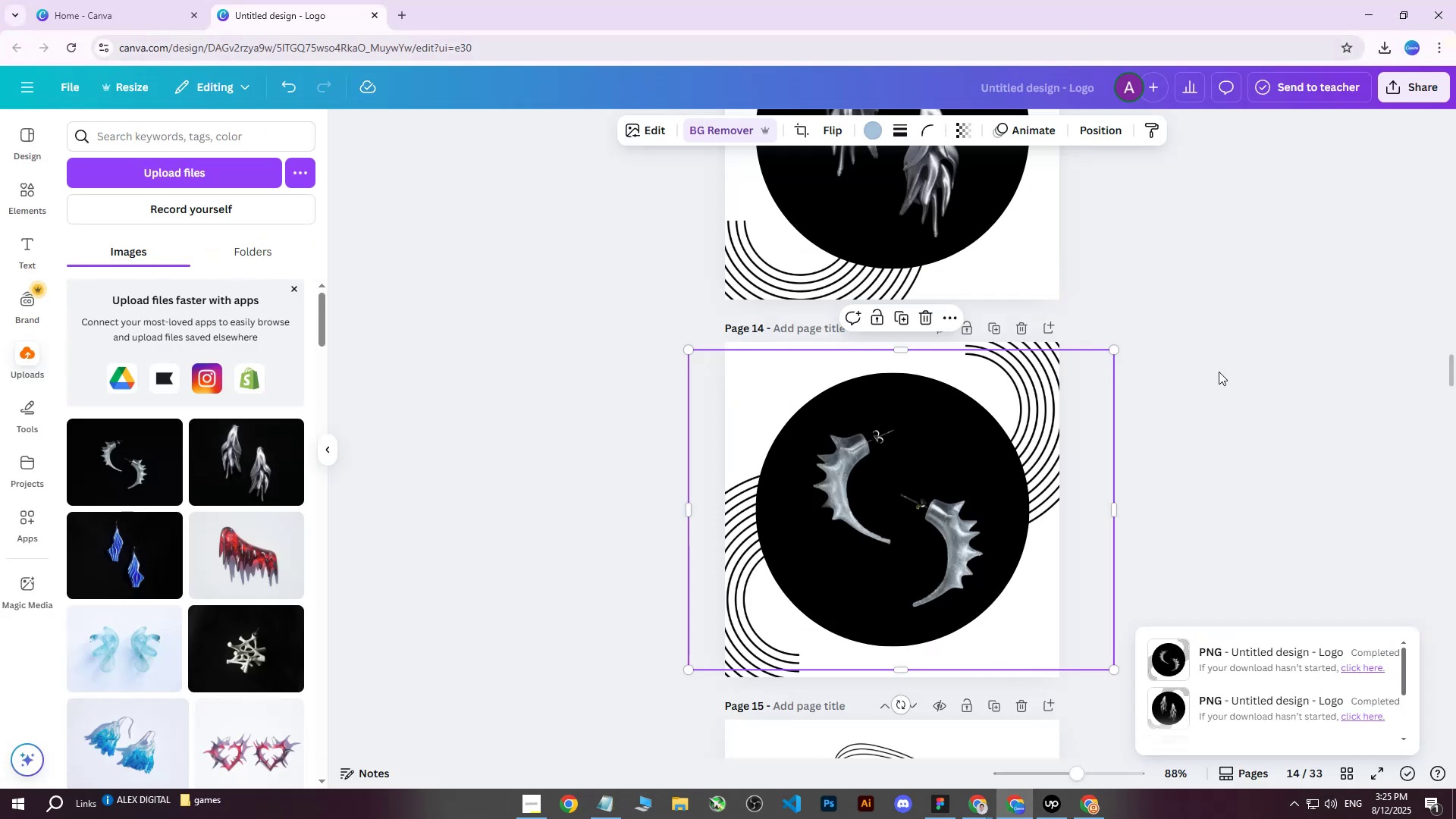 
left_click([1252, 320])
 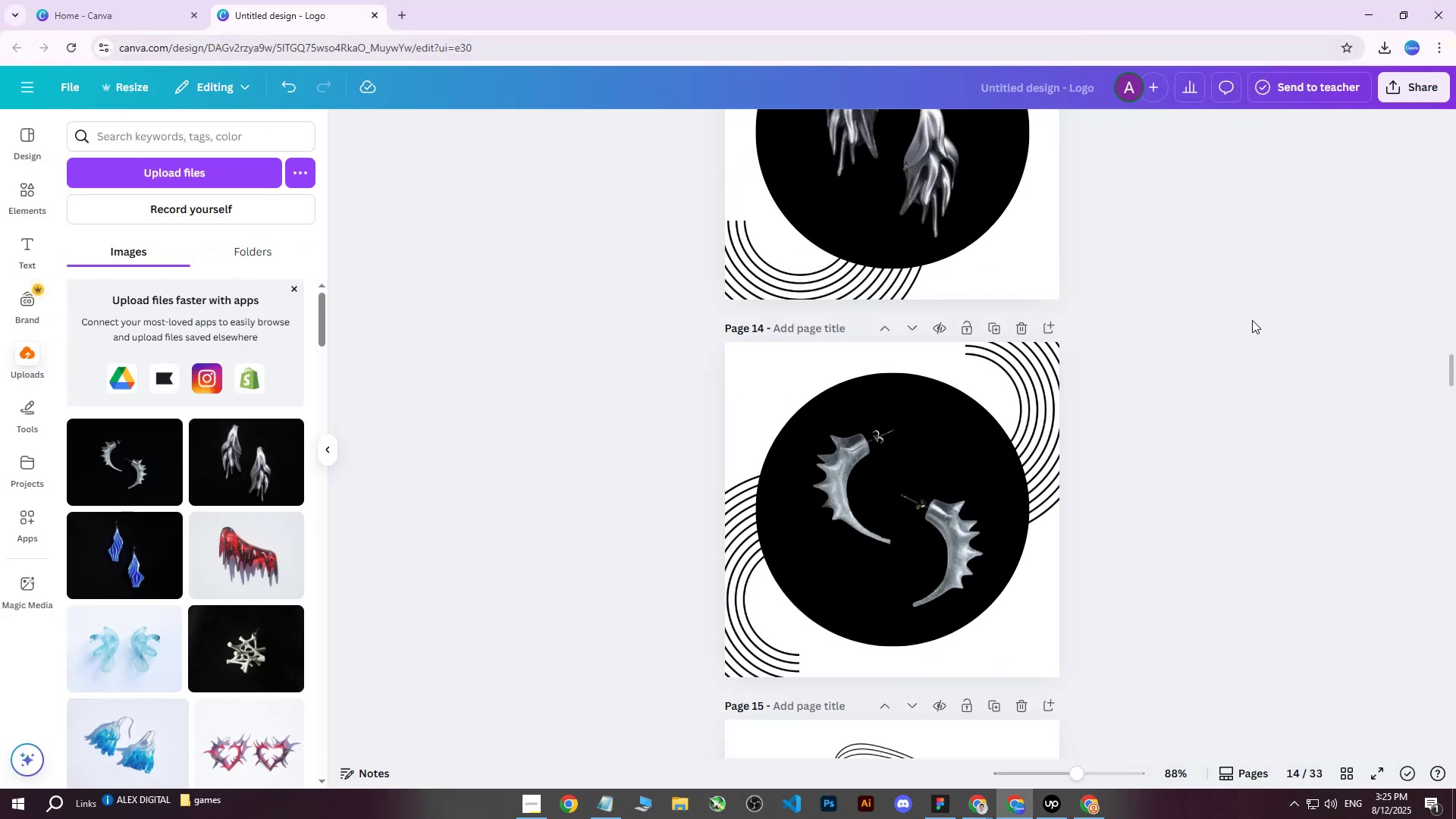 
scroll: coordinate [1228, 385], scroll_direction: down, amount: 3.0
 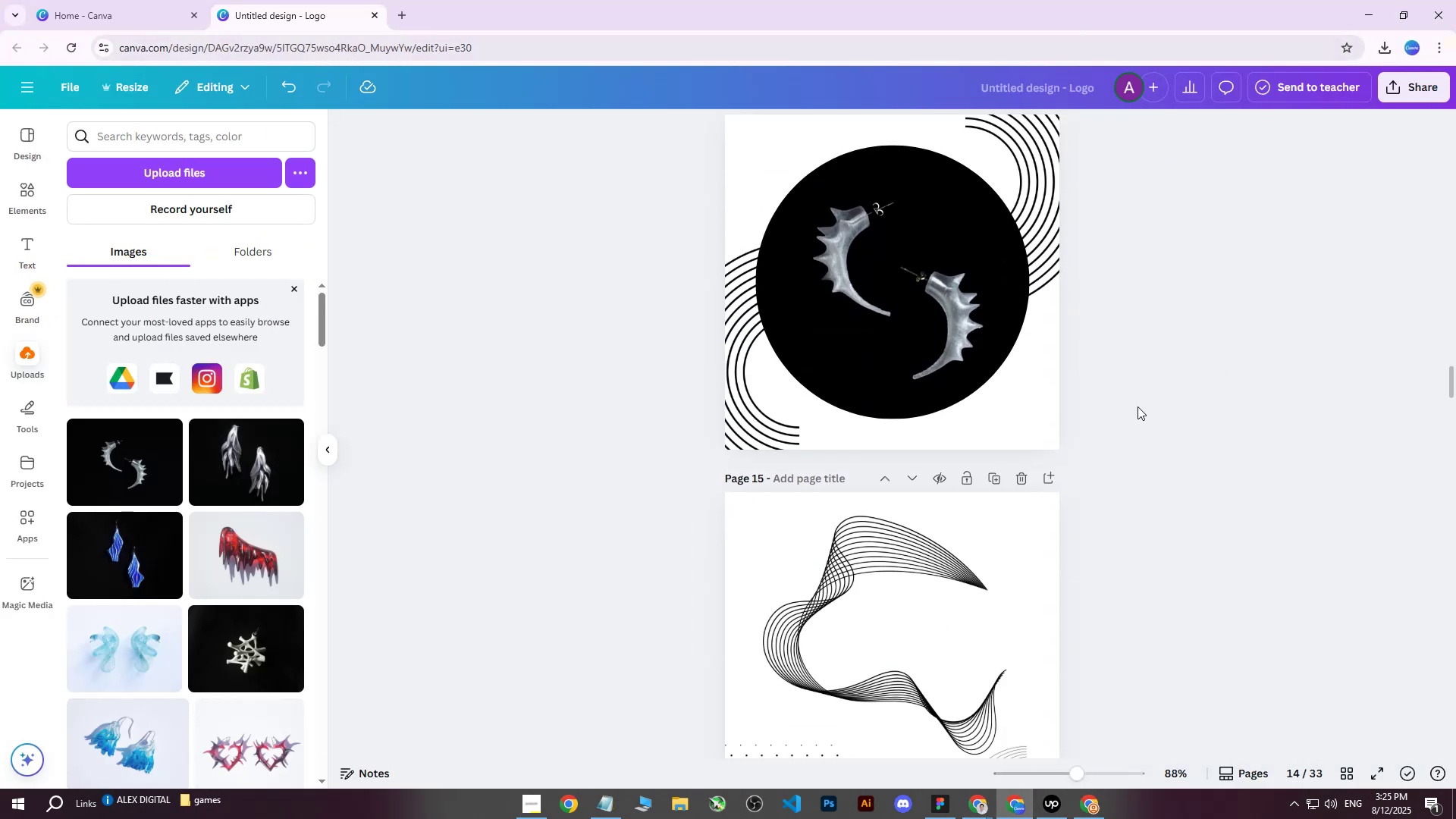 
scroll: coordinate [1084, 365], scroll_direction: up, amount: 3.0
 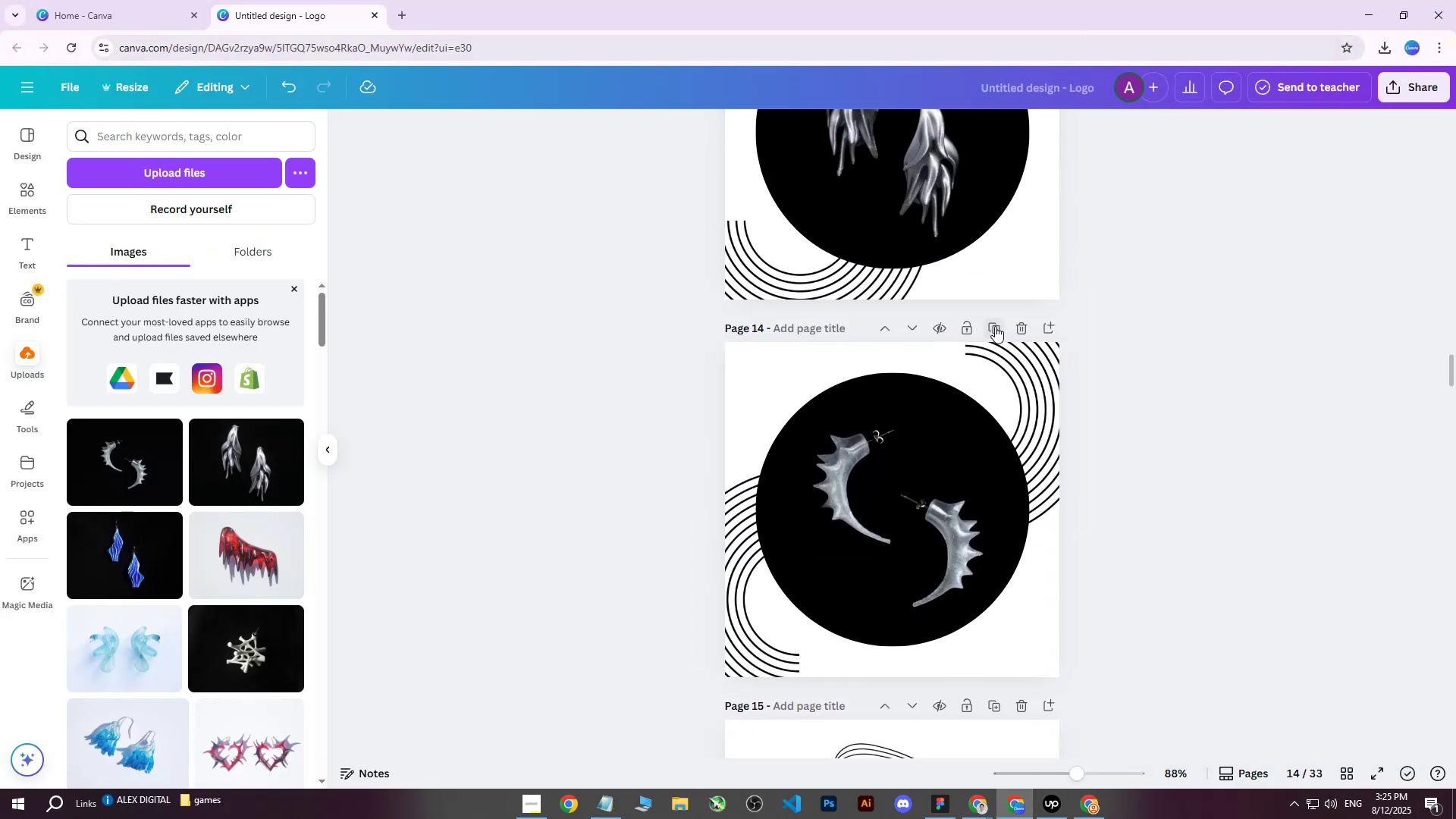 
left_click([991, 324])
 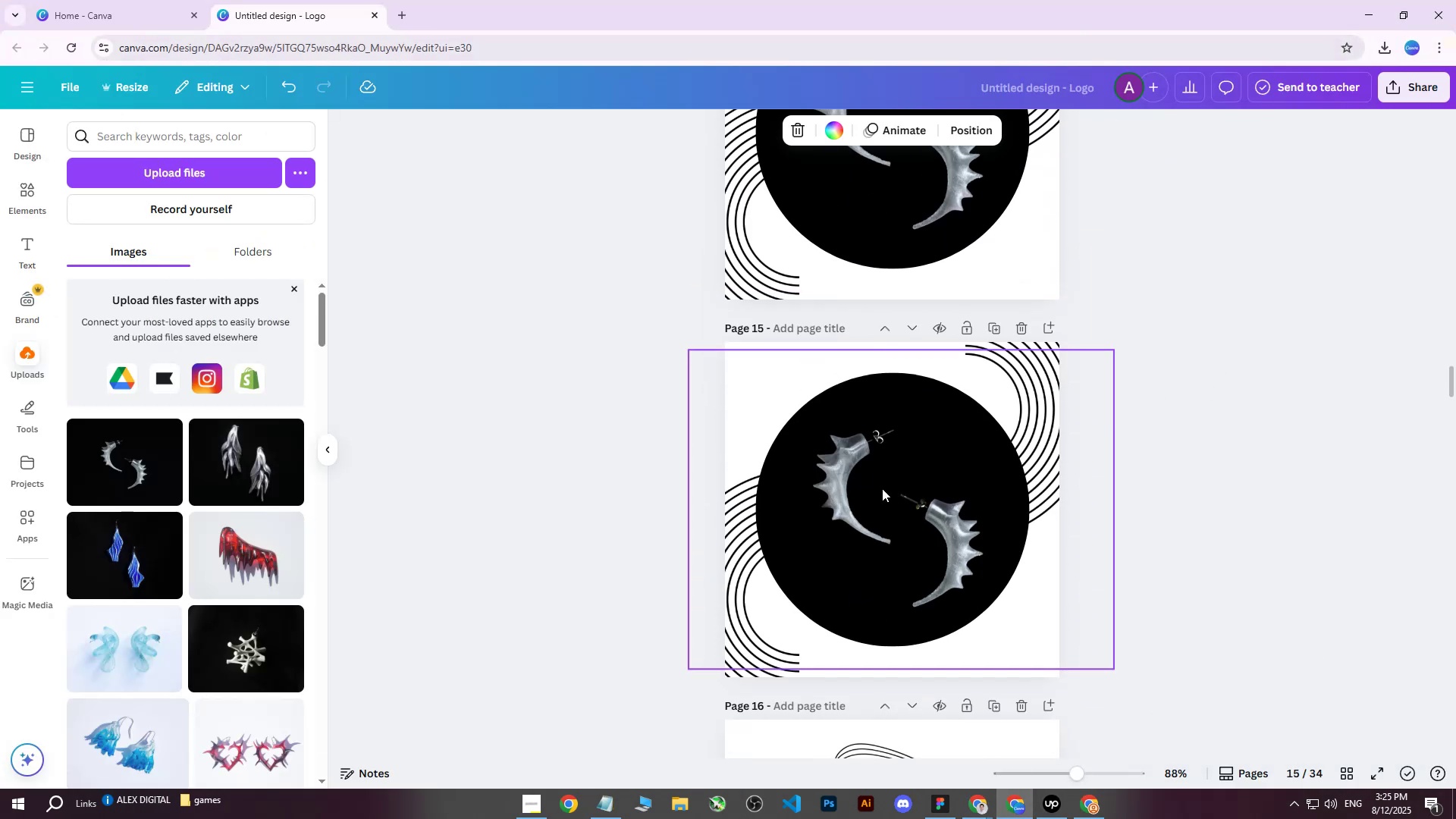 
left_click([854, 480])
 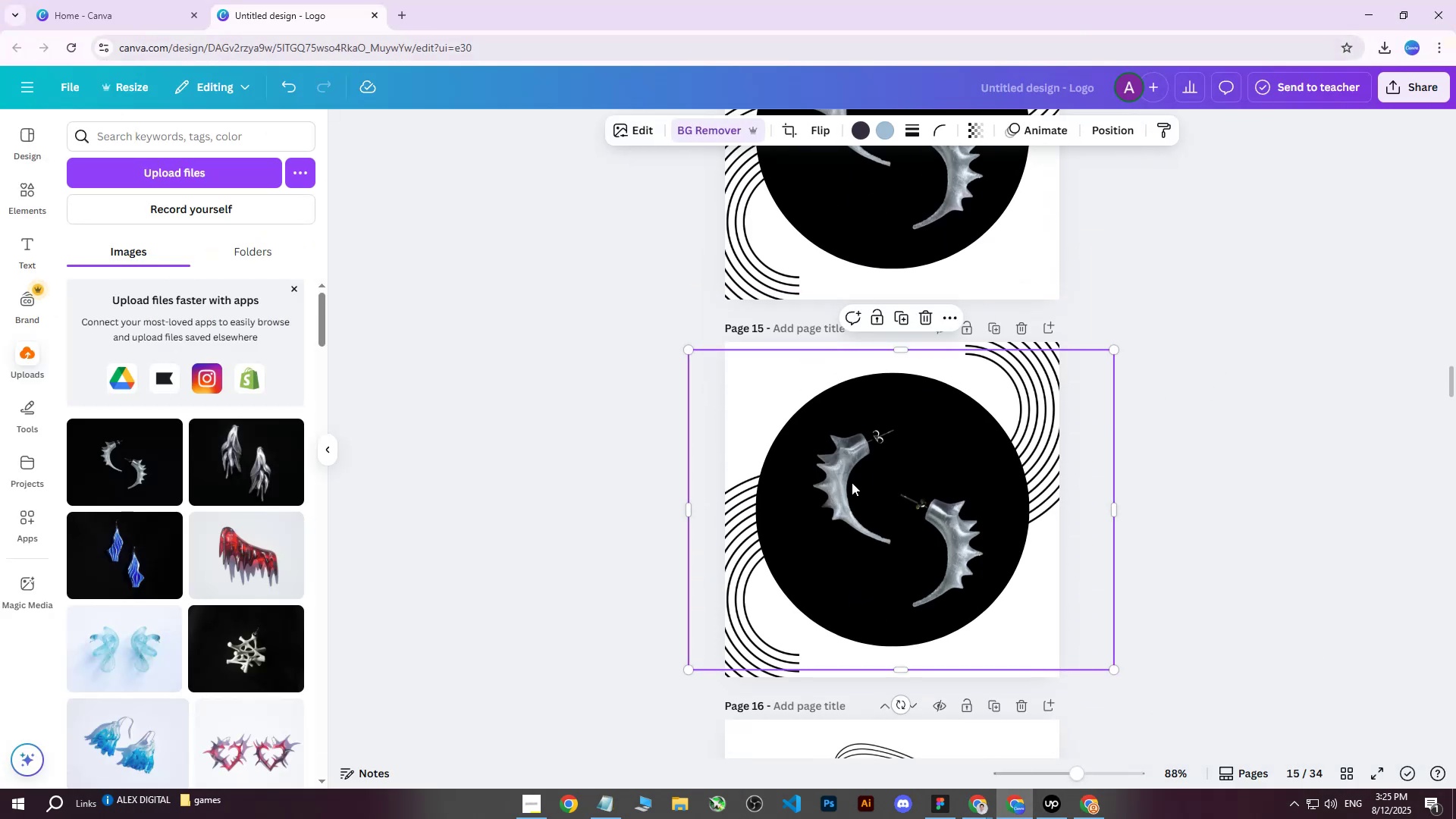 
key(Delete)
 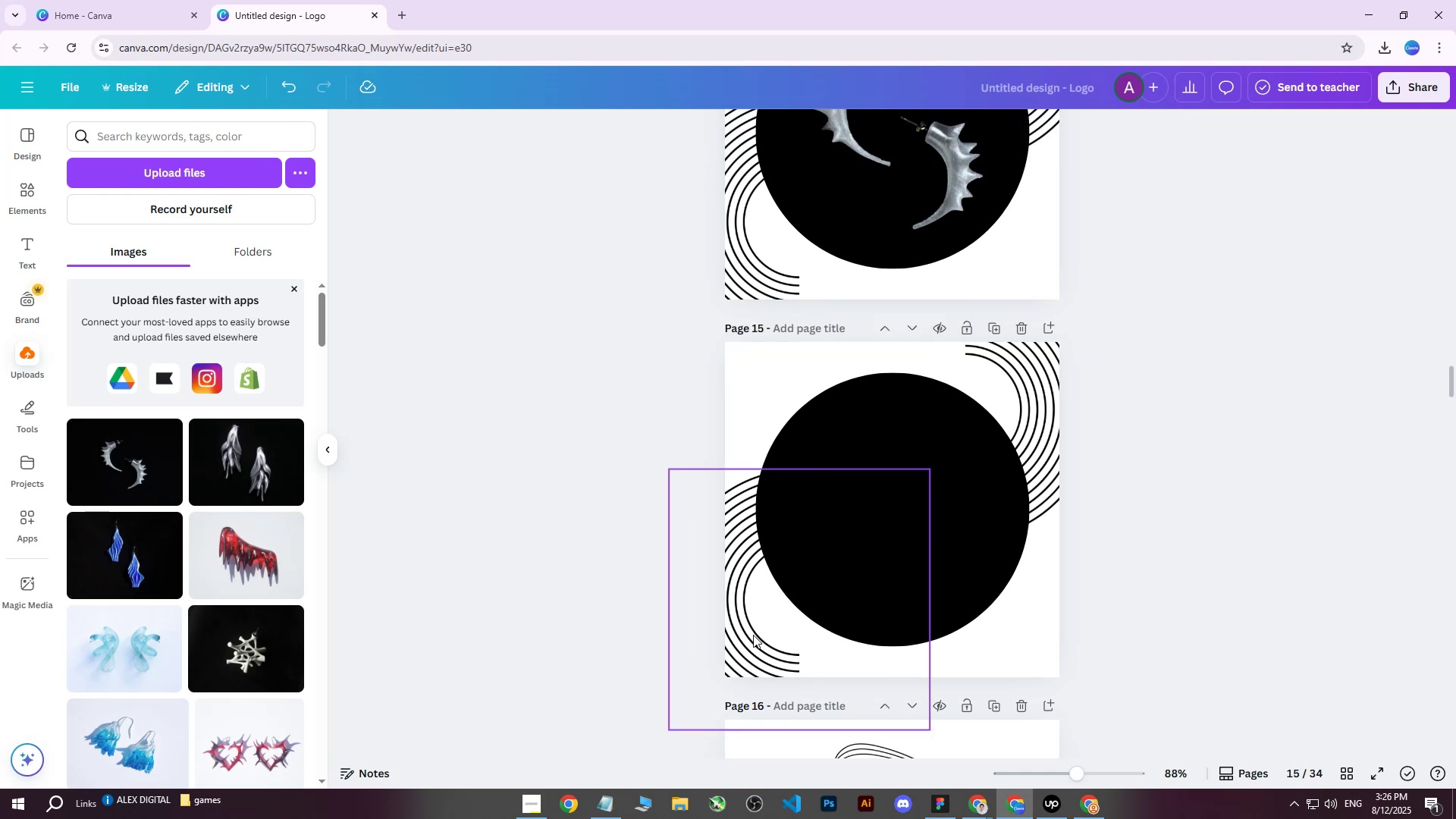 
left_click([753, 635])
 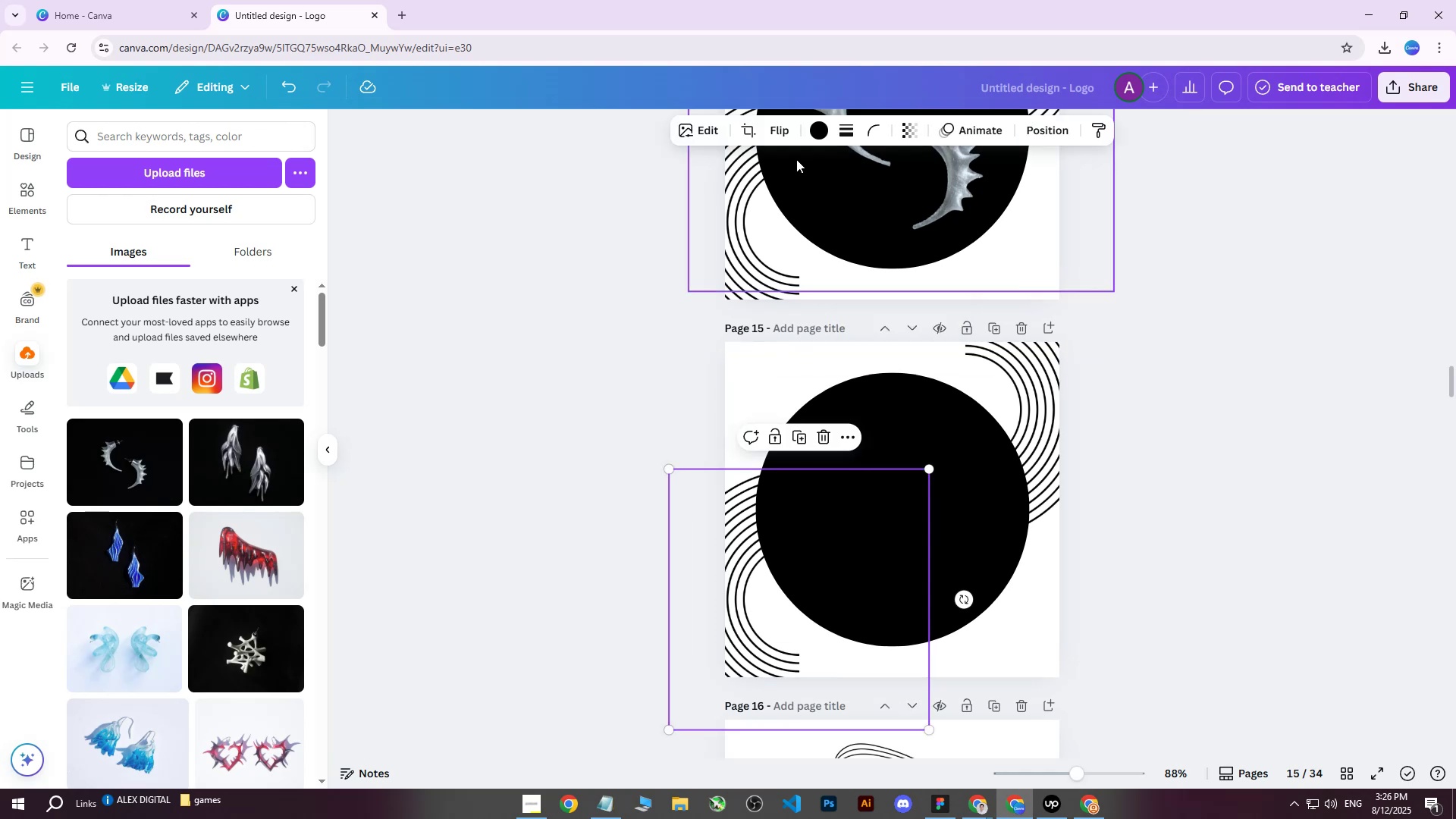 
left_click([785, 135])
 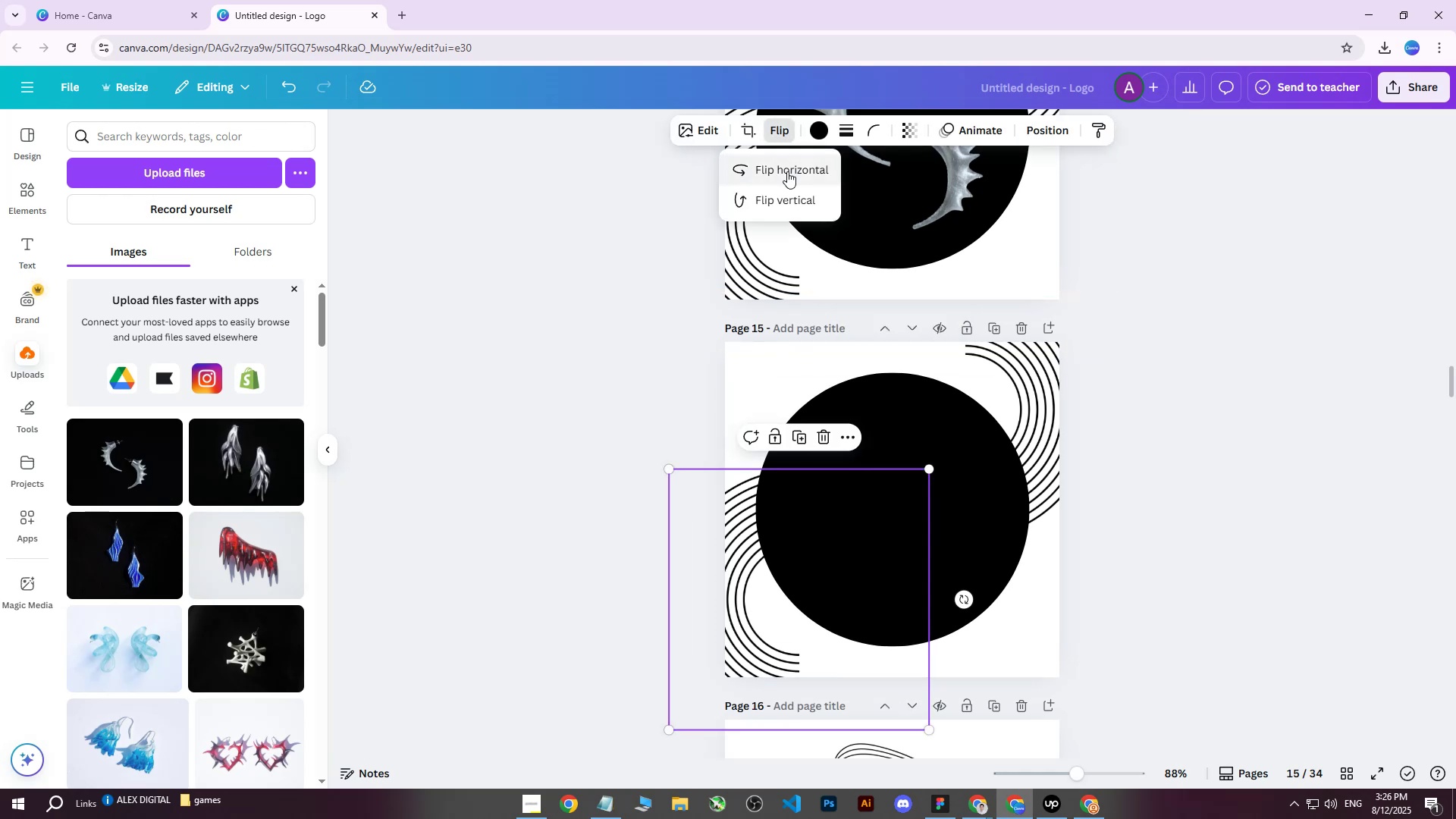 
left_click([787, 171])
 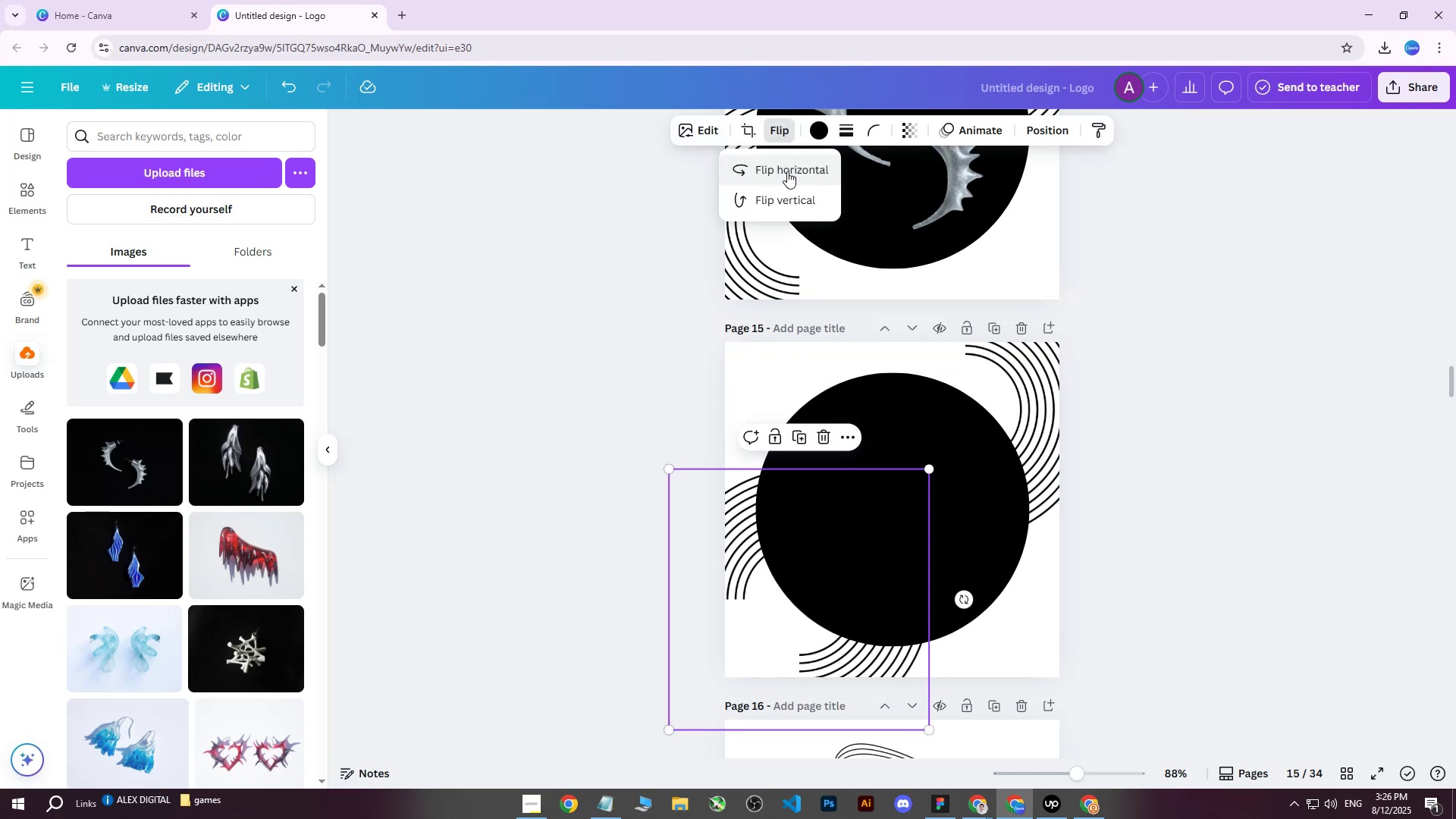 
hold_key(key=ArrowRight, duration=0.98)
 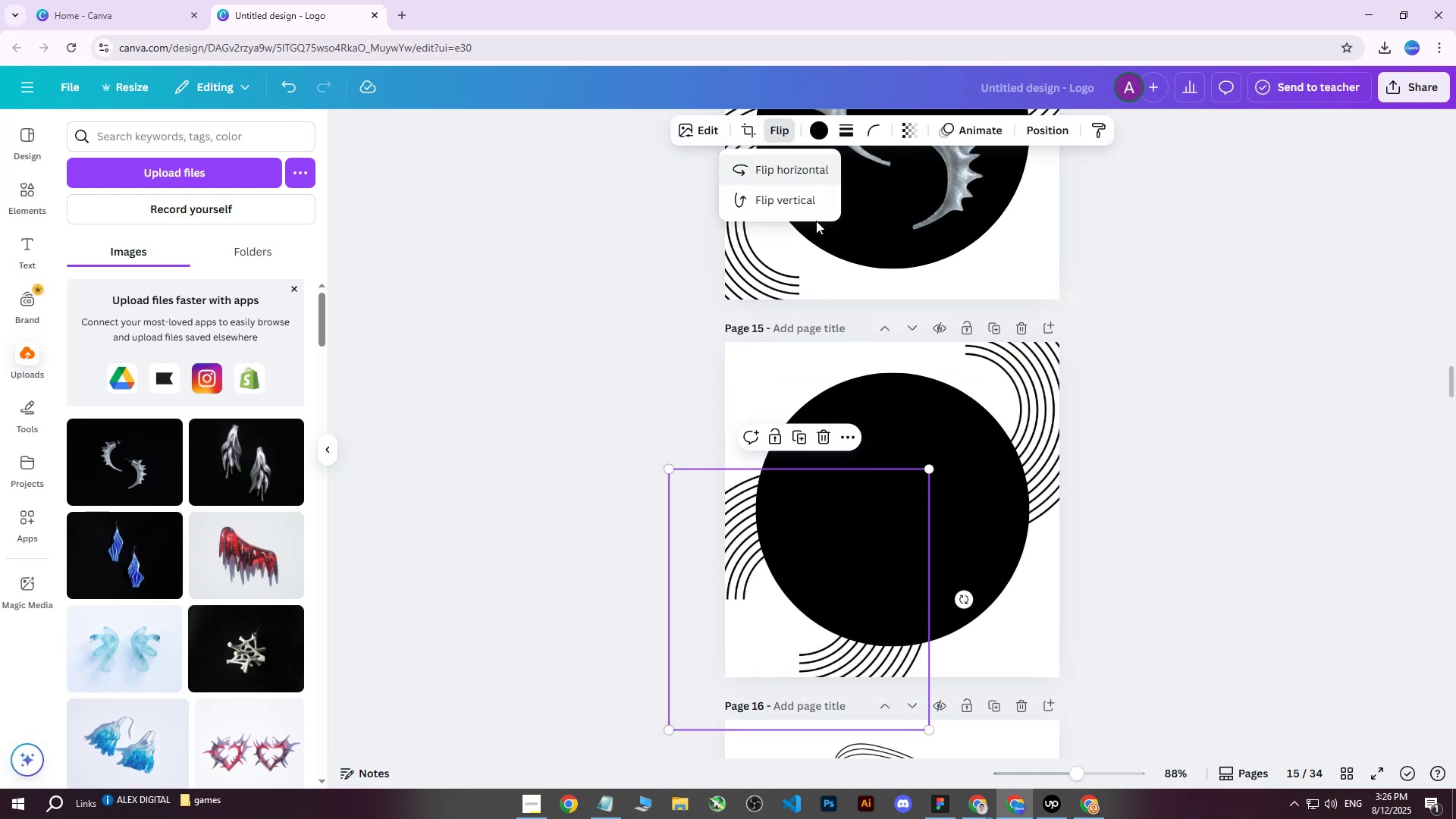 
hold_key(key=ArrowRight, duration=0.96)
 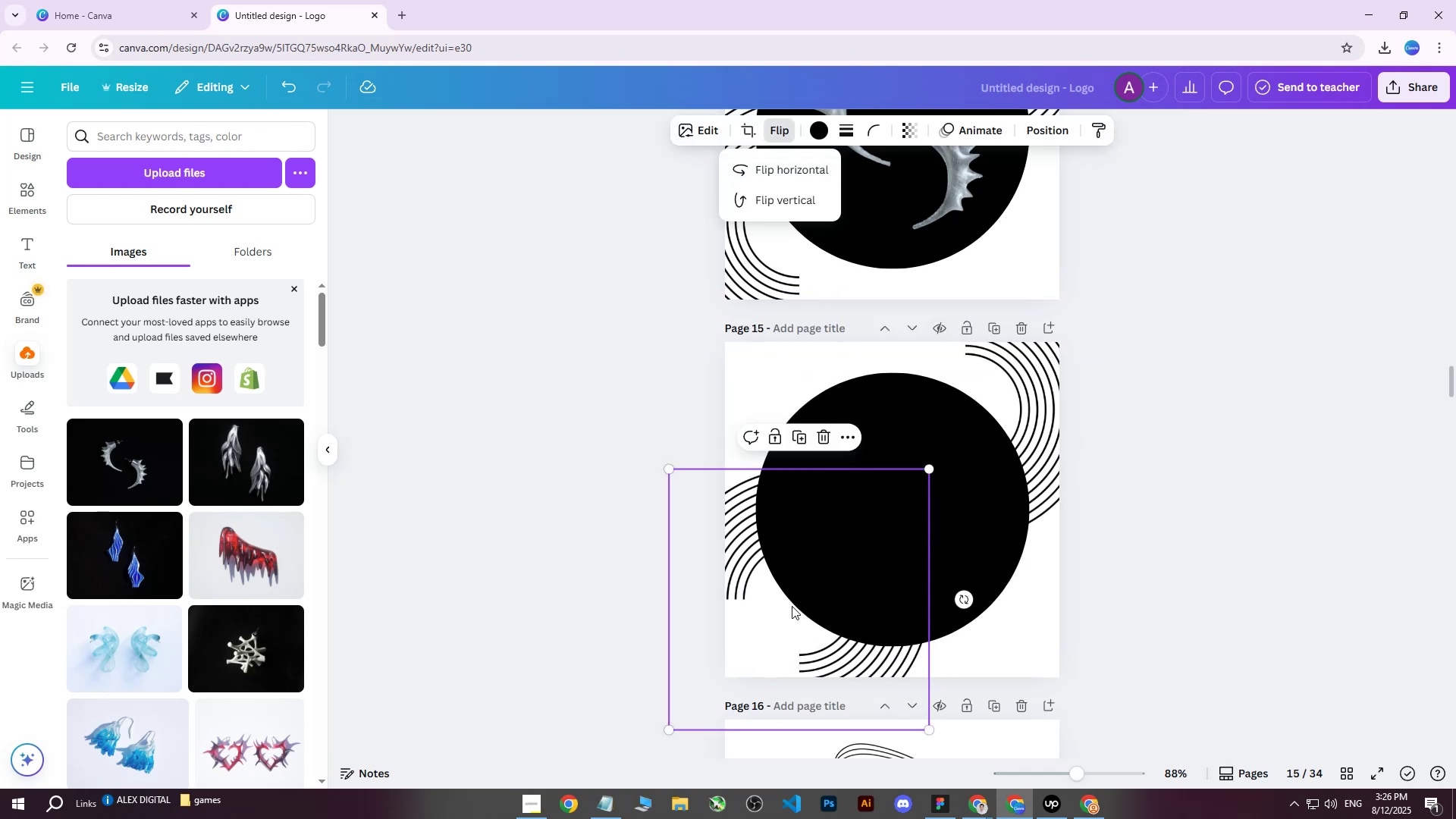 
left_click([787, 610])
 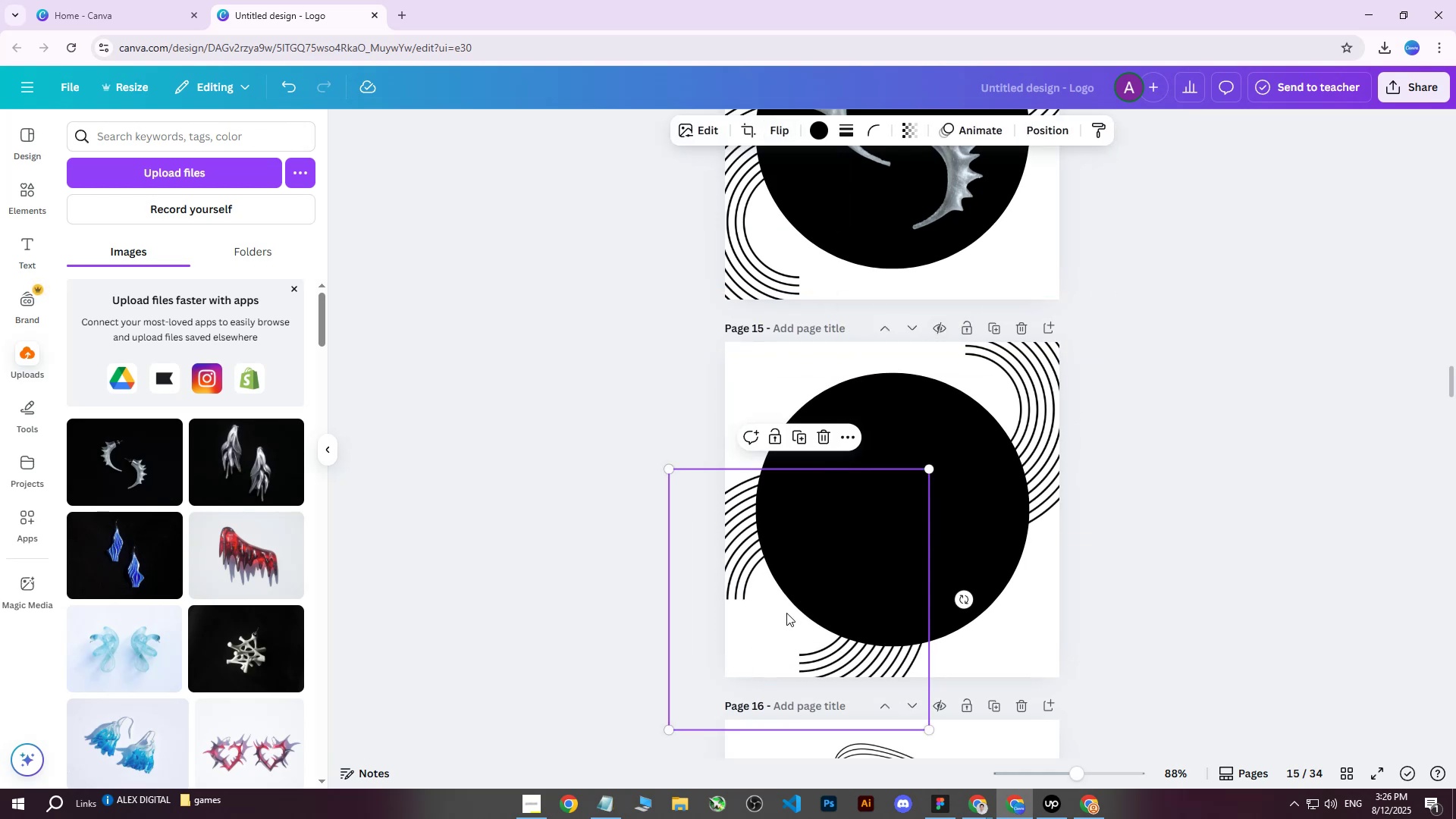 
hold_key(key=ArrowRight, duration=1.5)
 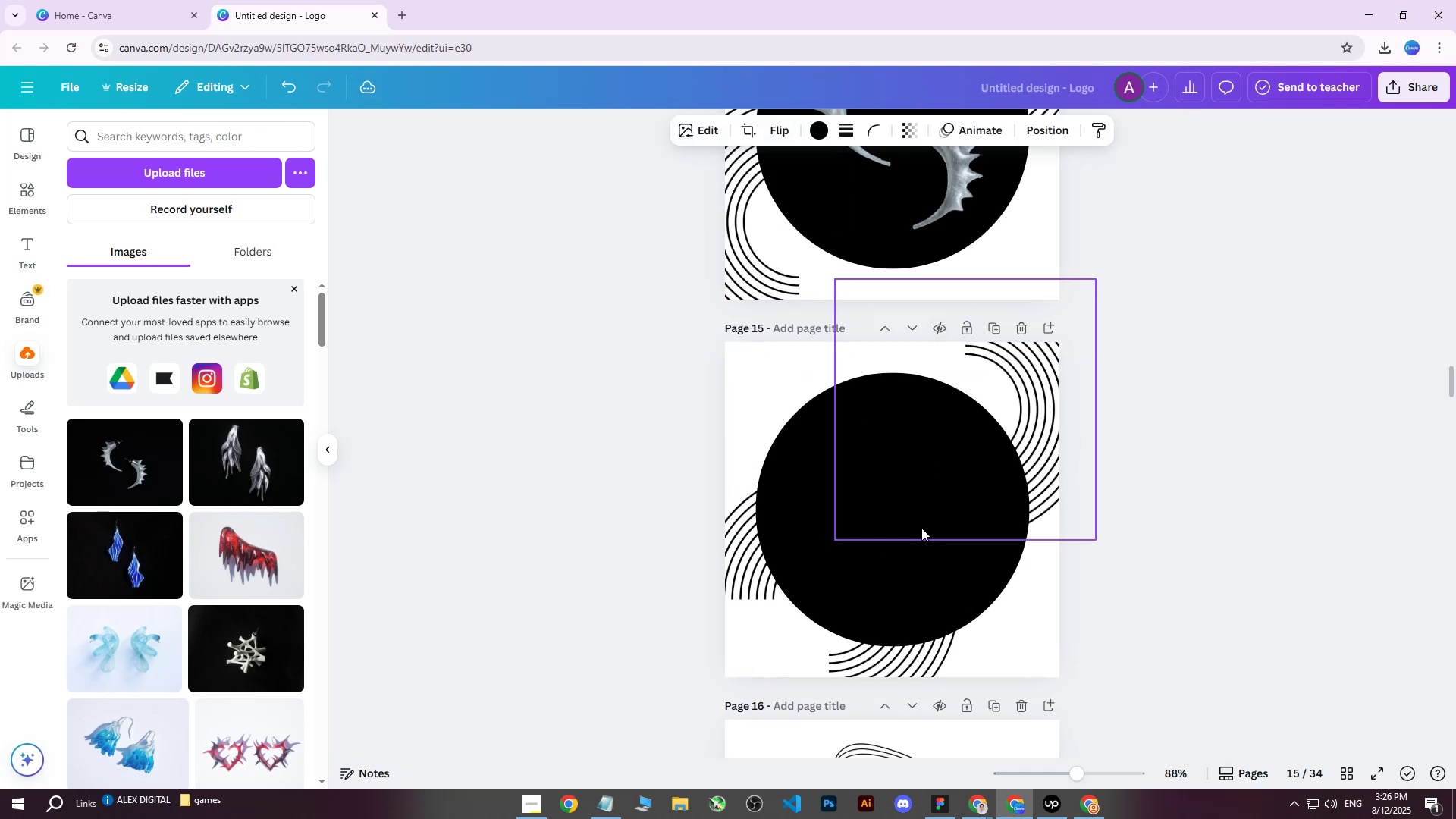 
hold_key(key=ArrowRight, duration=1.51)
 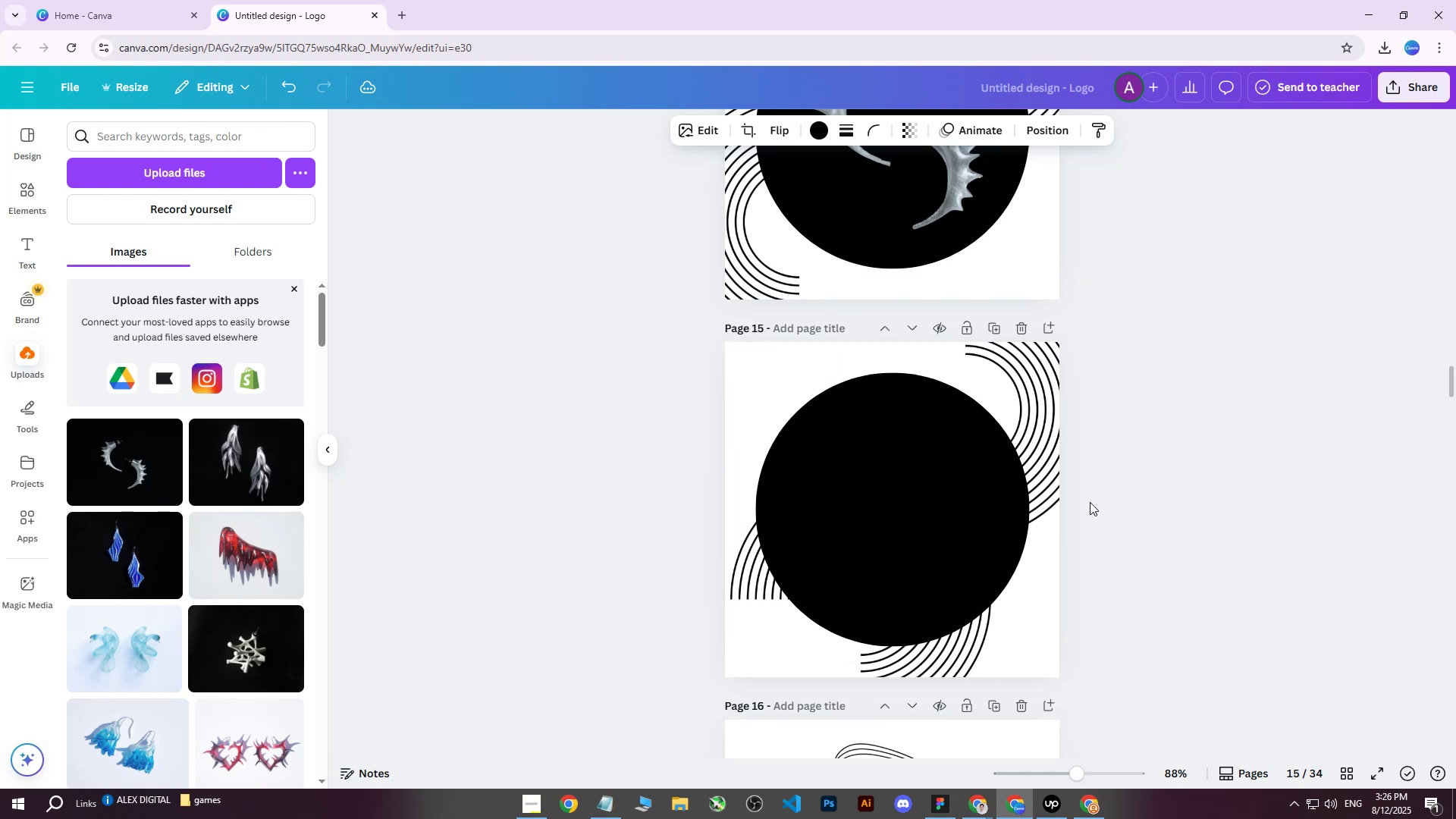 
hold_key(key=ArrowRight, duration=1.51)
 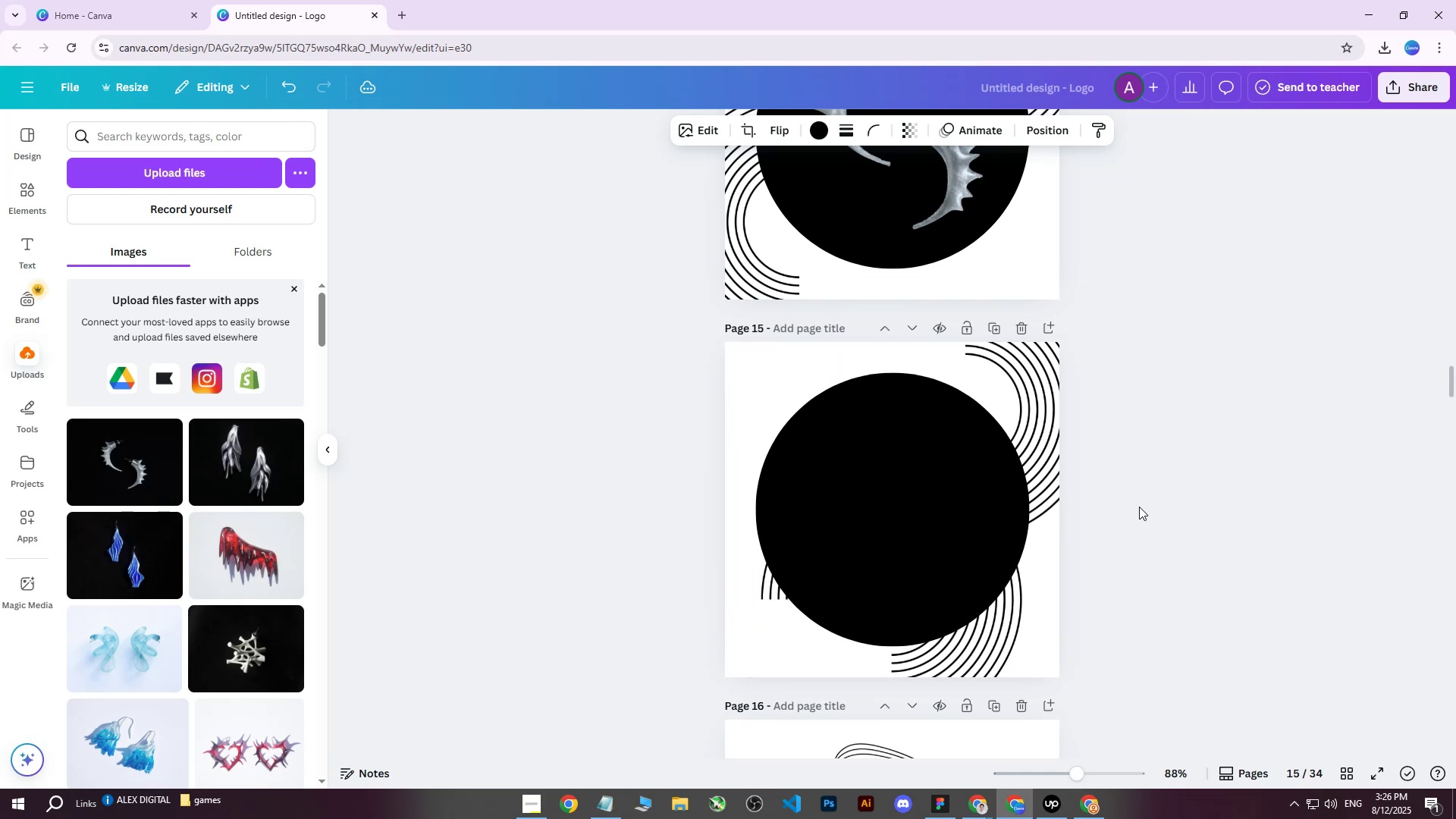 
hold_key(key=ArrowRight, duration=1.52)
 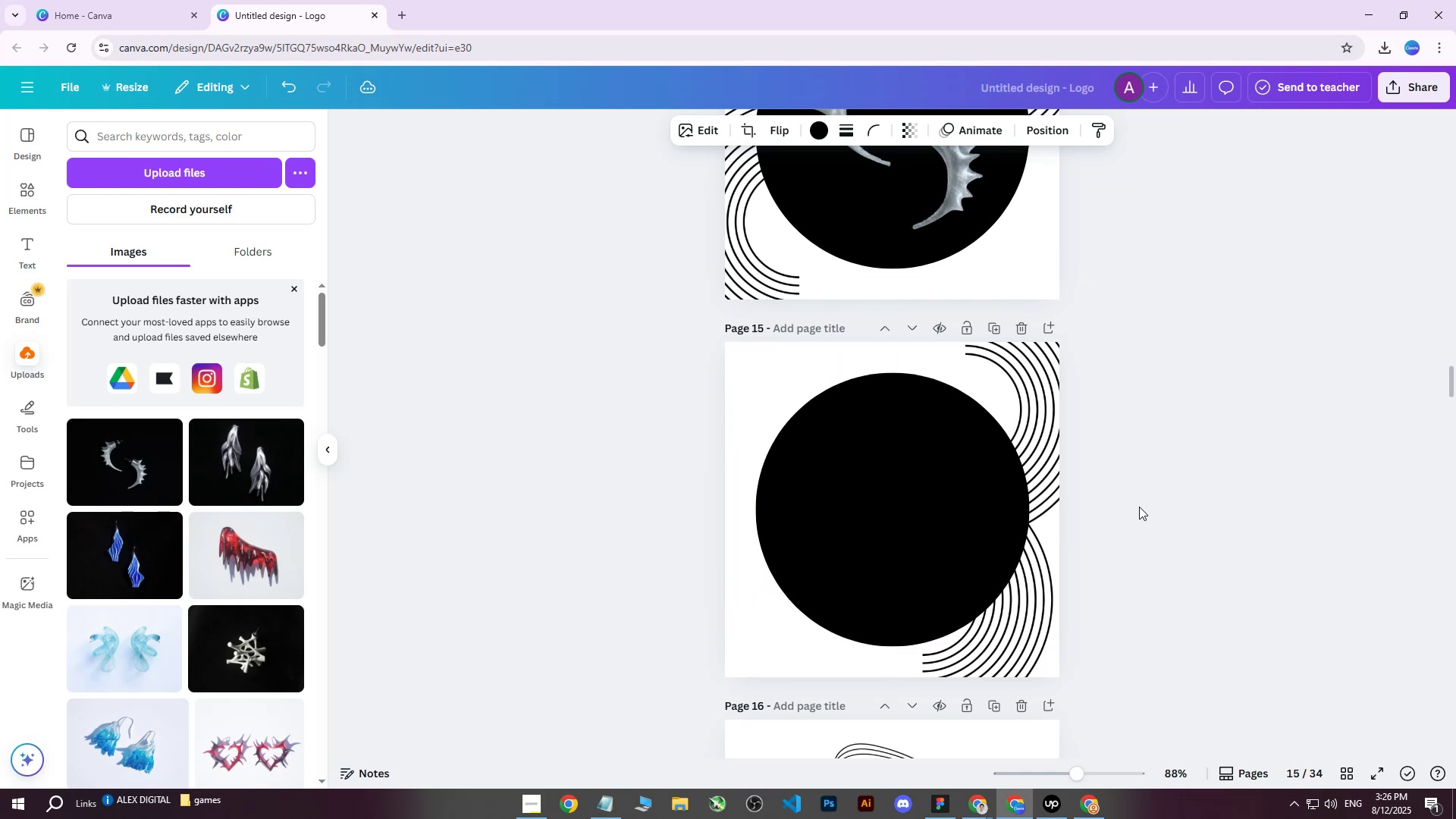 
hold_key(key=ArrowRight, duration=1.51)
 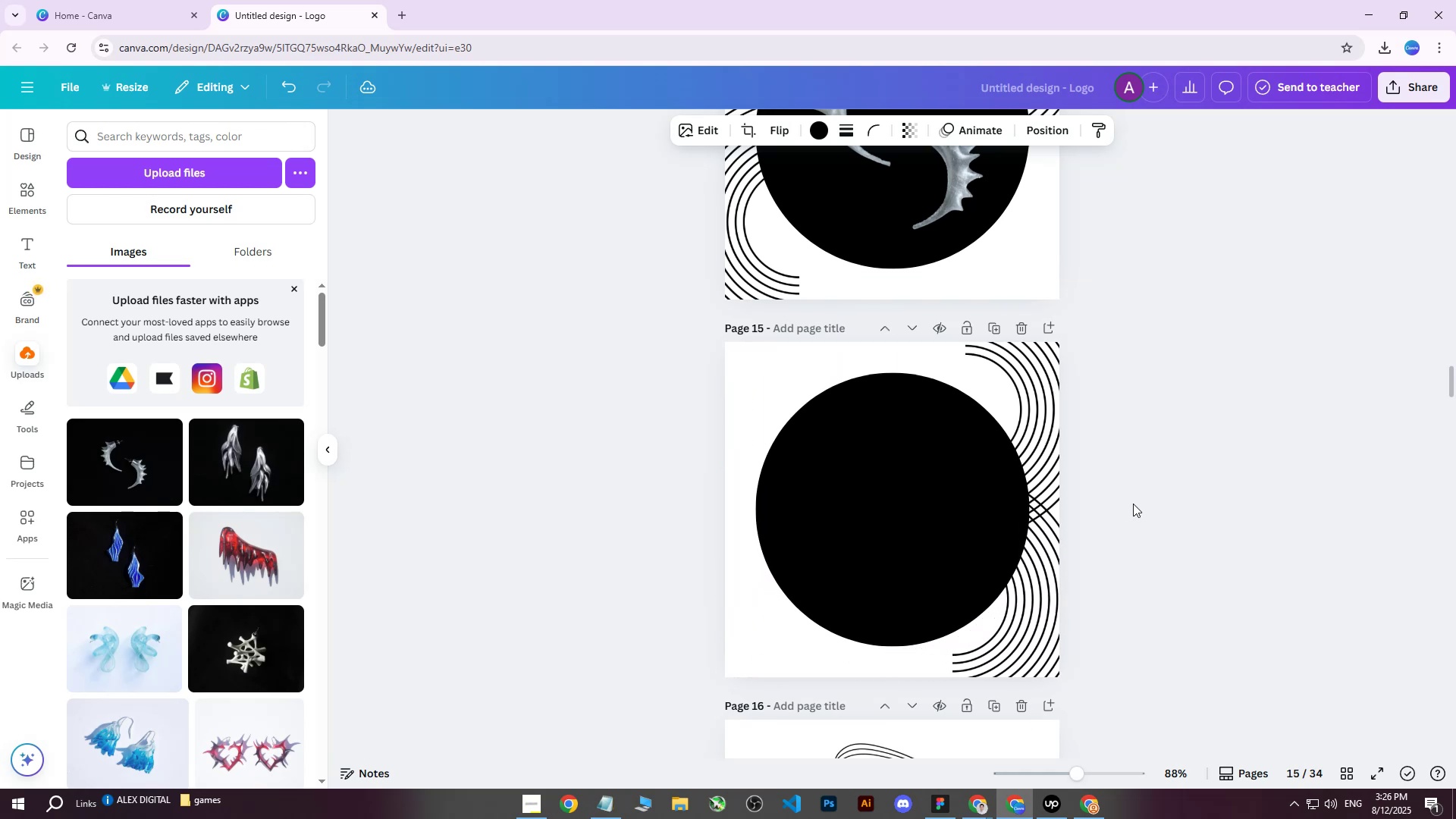 
hold_key(key=ArrowRight, duration=1.51)
 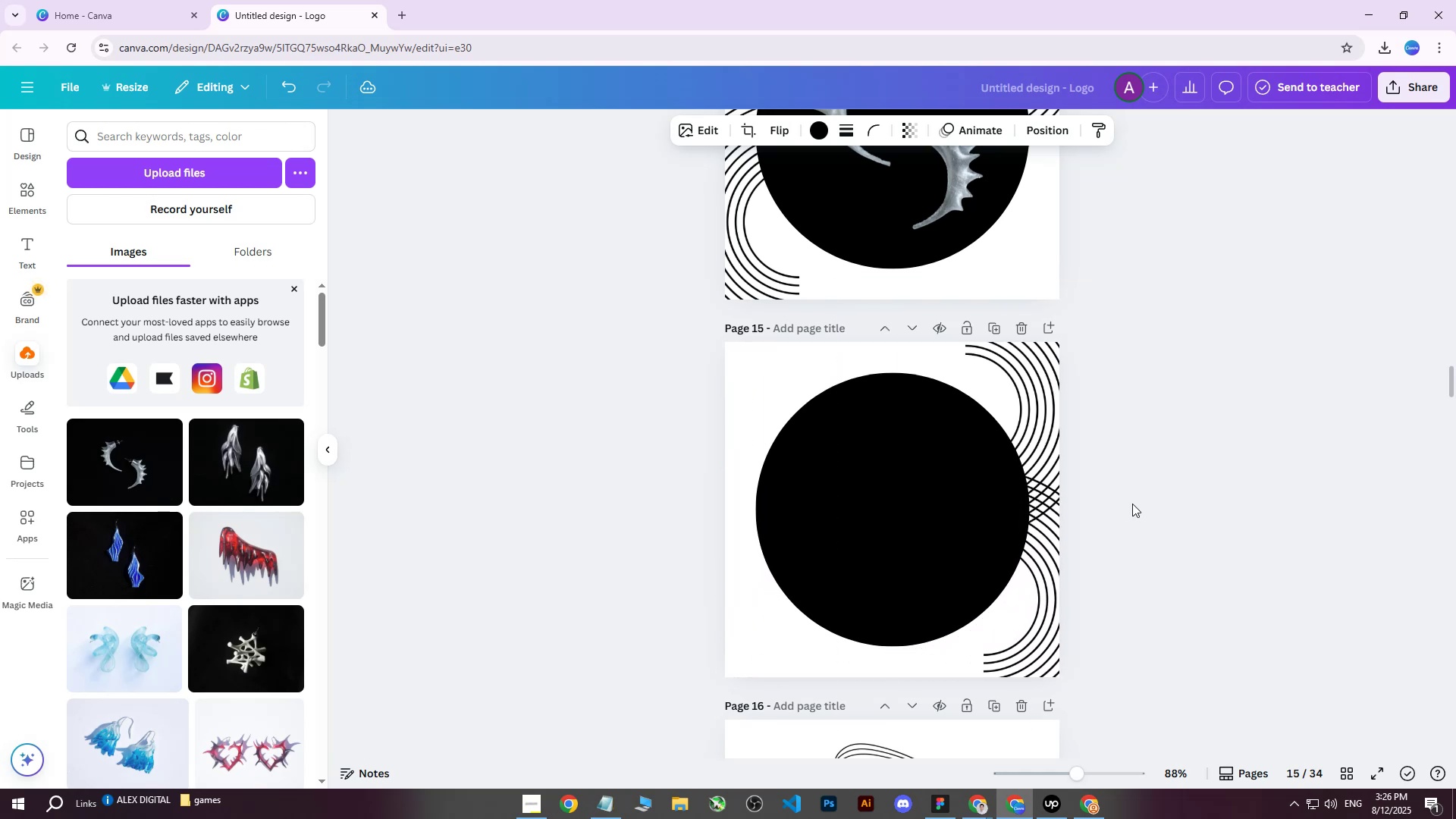 
hold_key(key=ArrowRight, duration=0.85)
 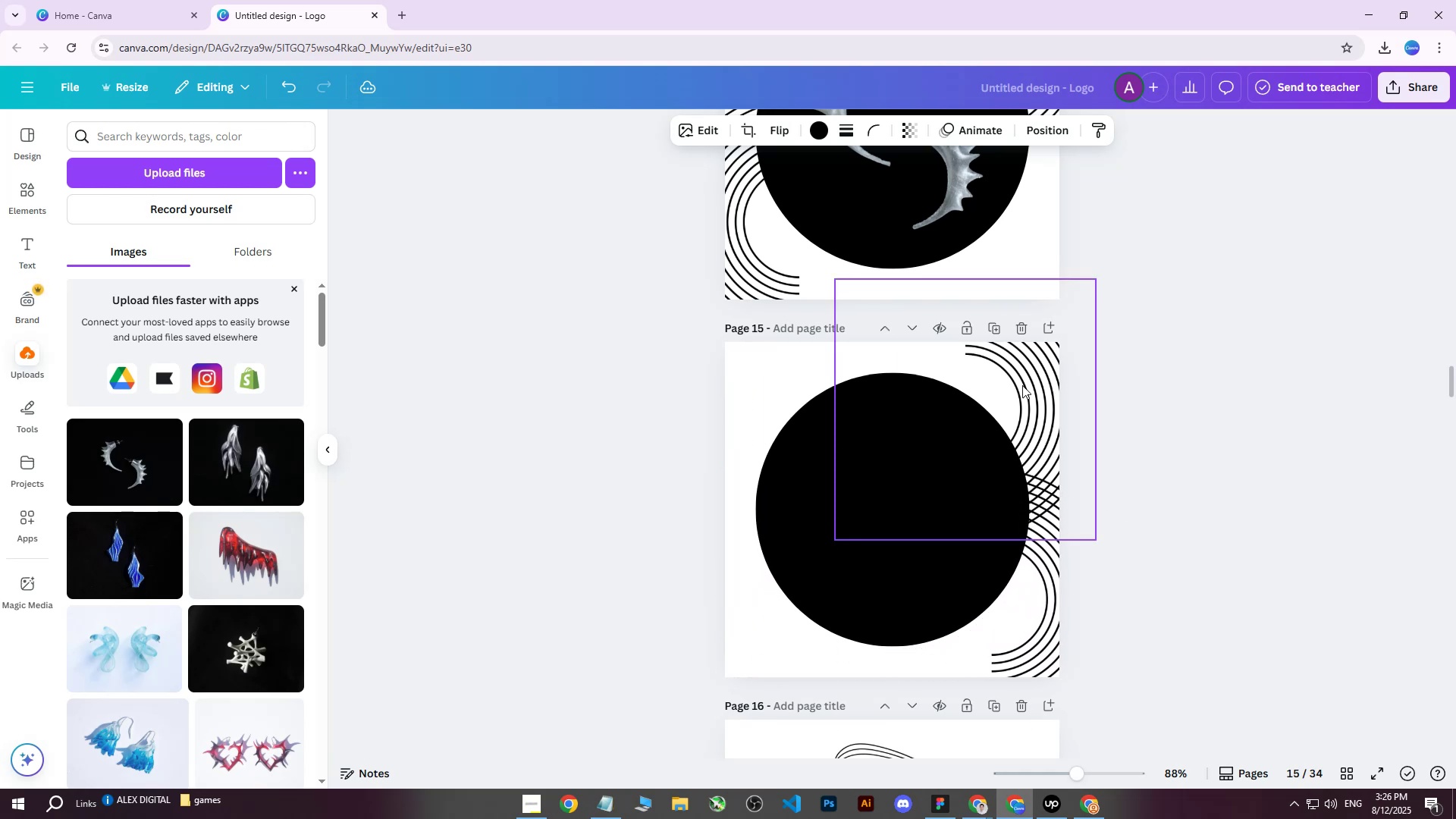 
left_click([1024, 383])
 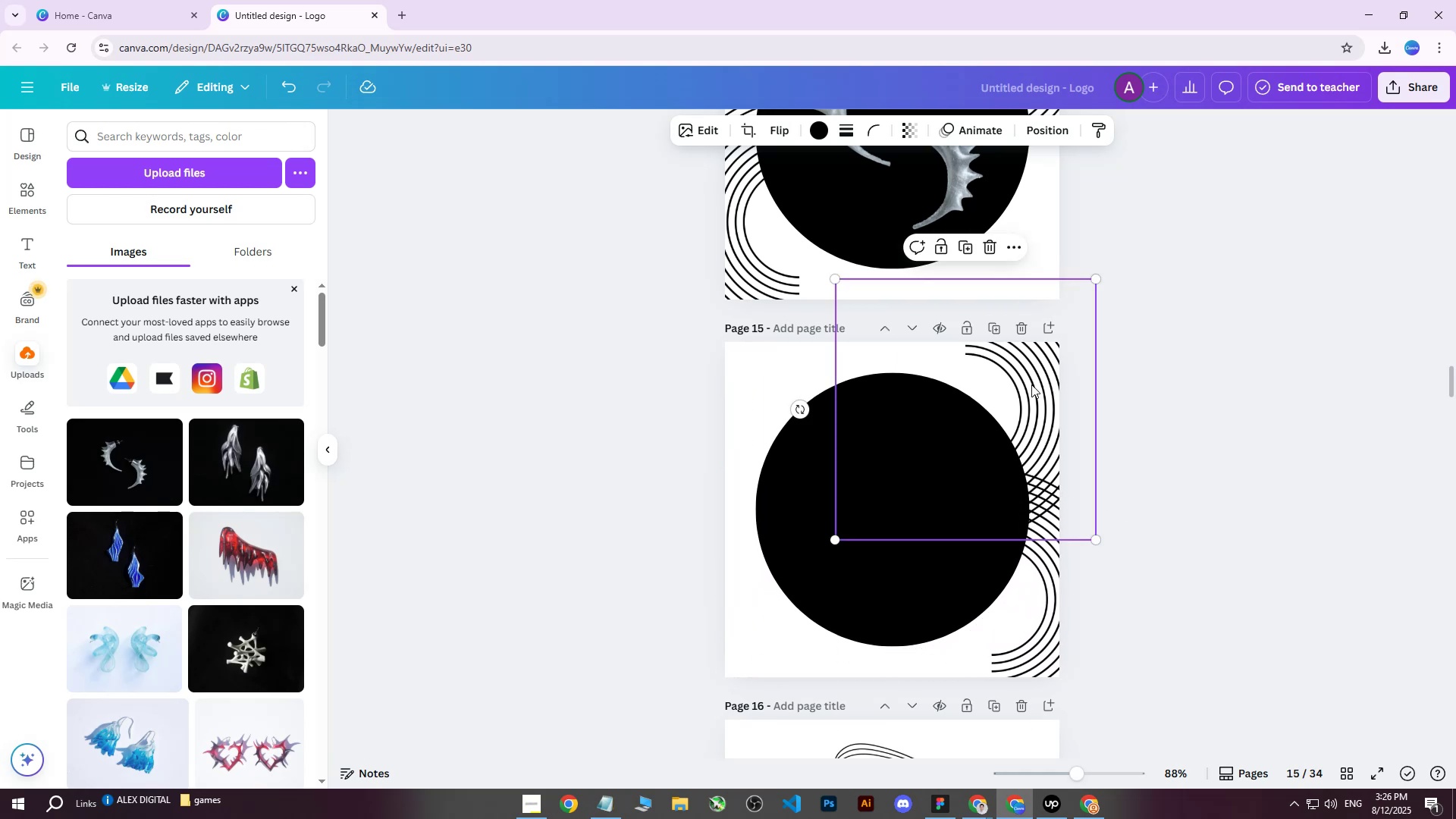 
left_click([1031, 388])
 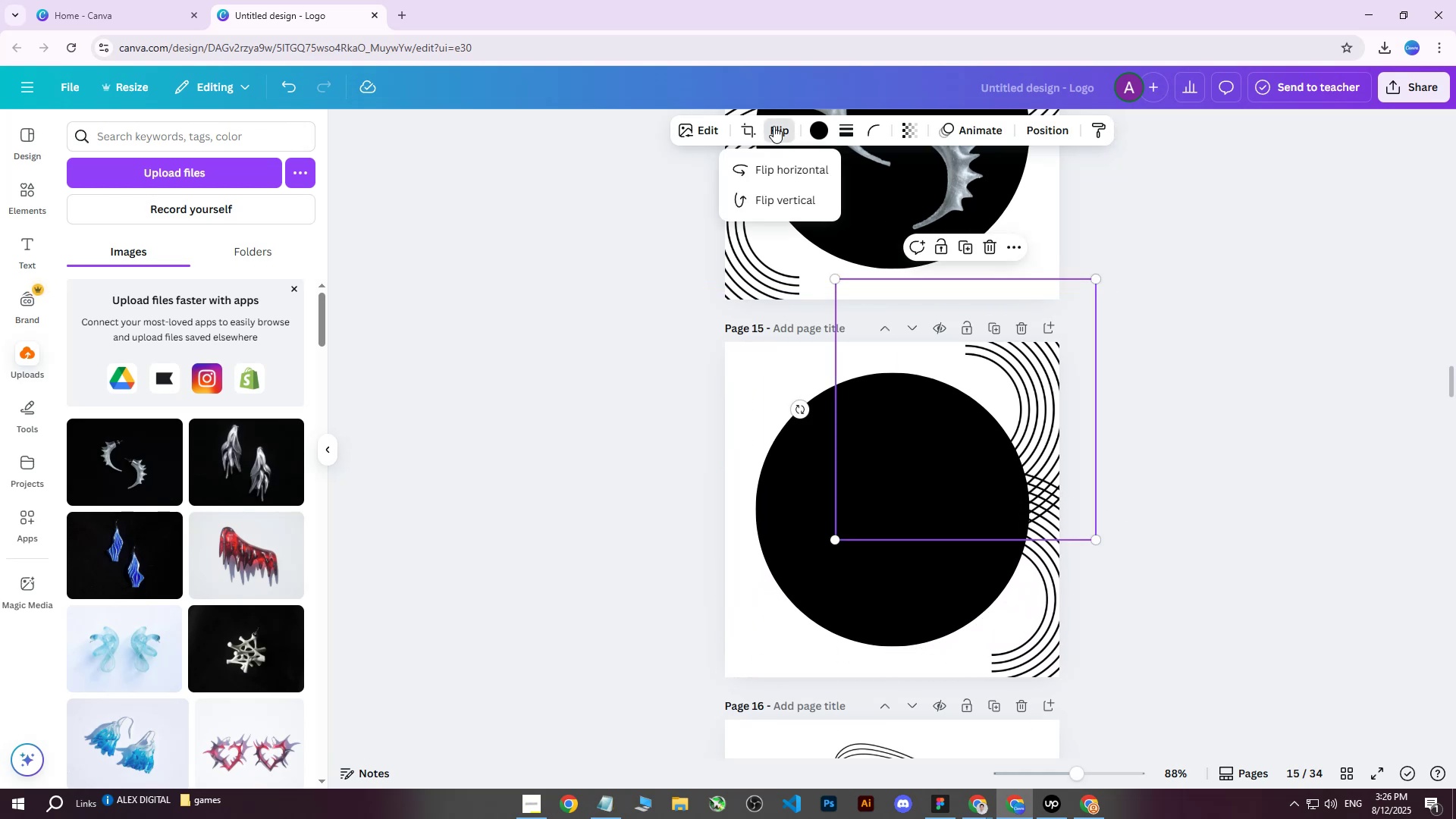 
double_click([784, 169])
 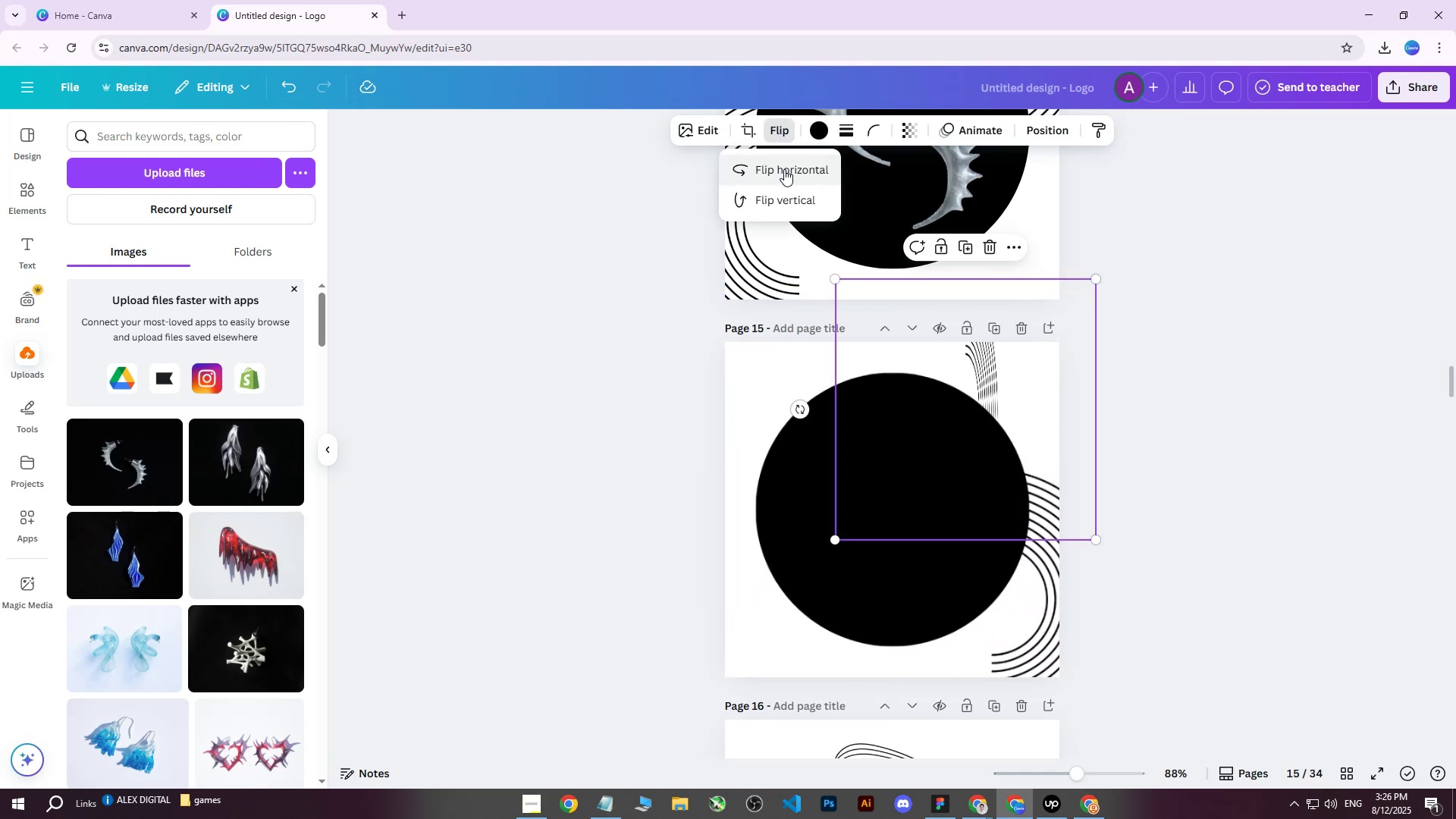 
hold_key(key=ArrowLeft, duration=0.47)
 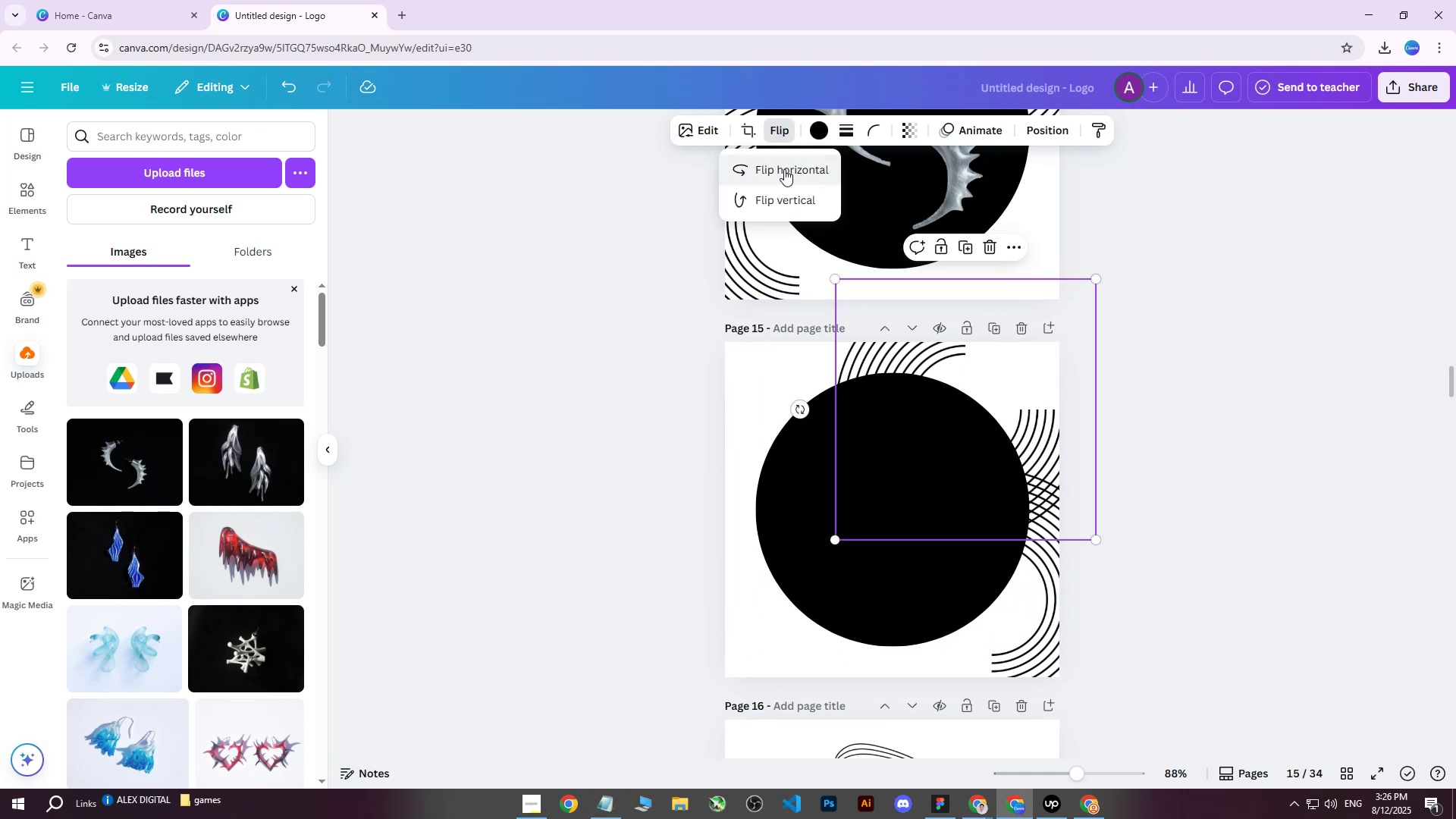 
hold_key(key=ArrowLeft, duration=0.34)
 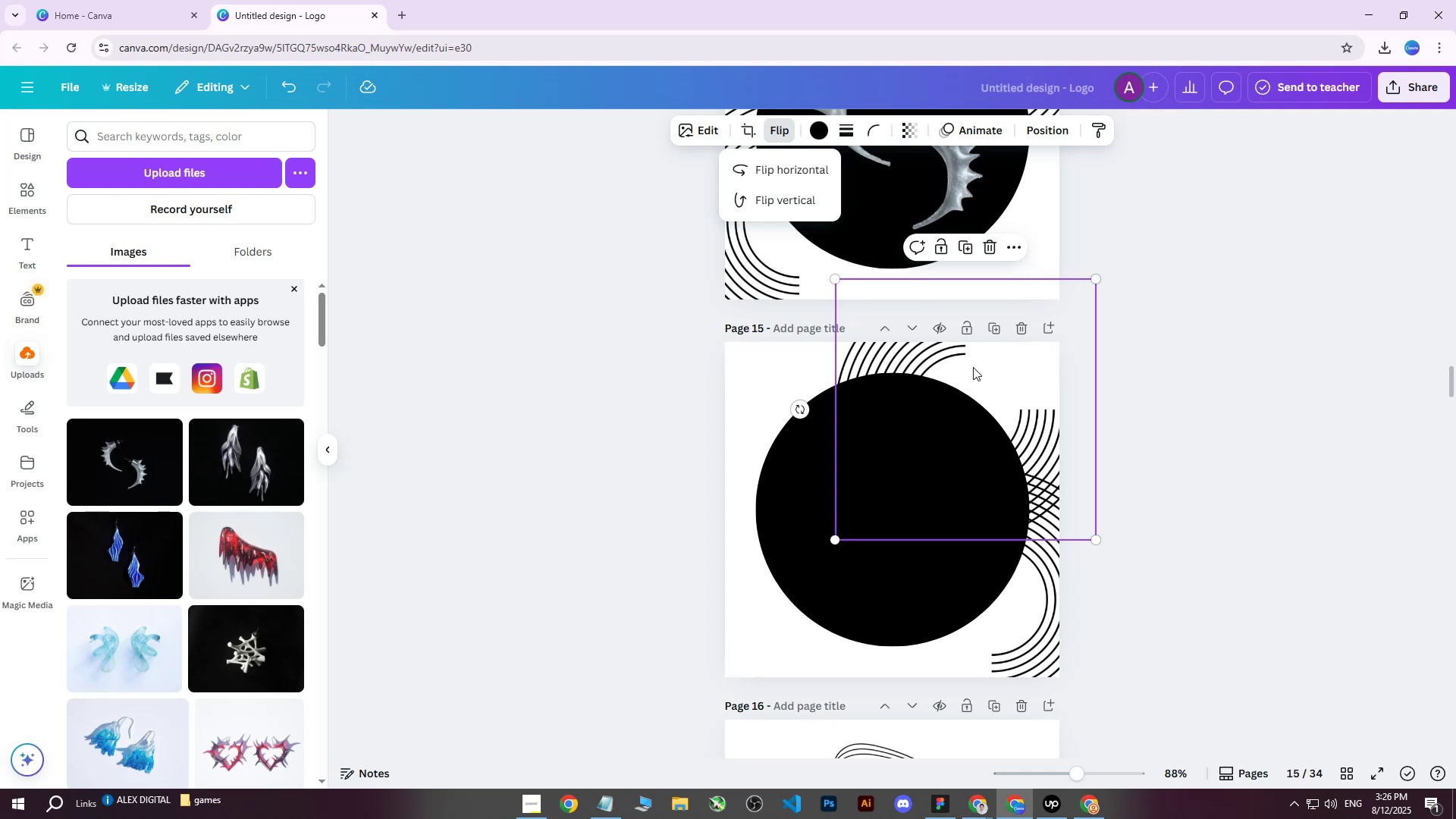 
left_click([972, 367])
 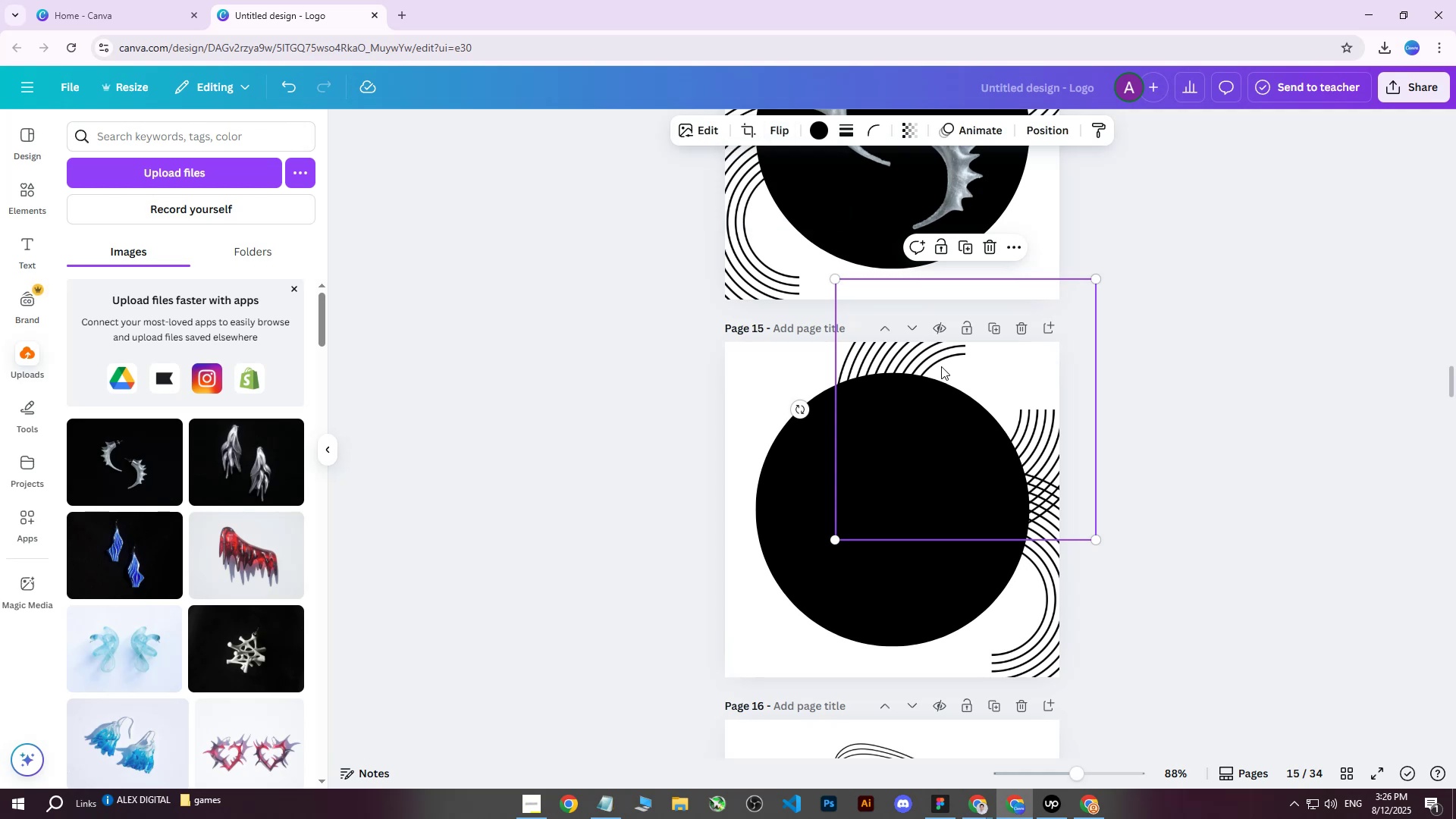 
left_click([920, 366])
 